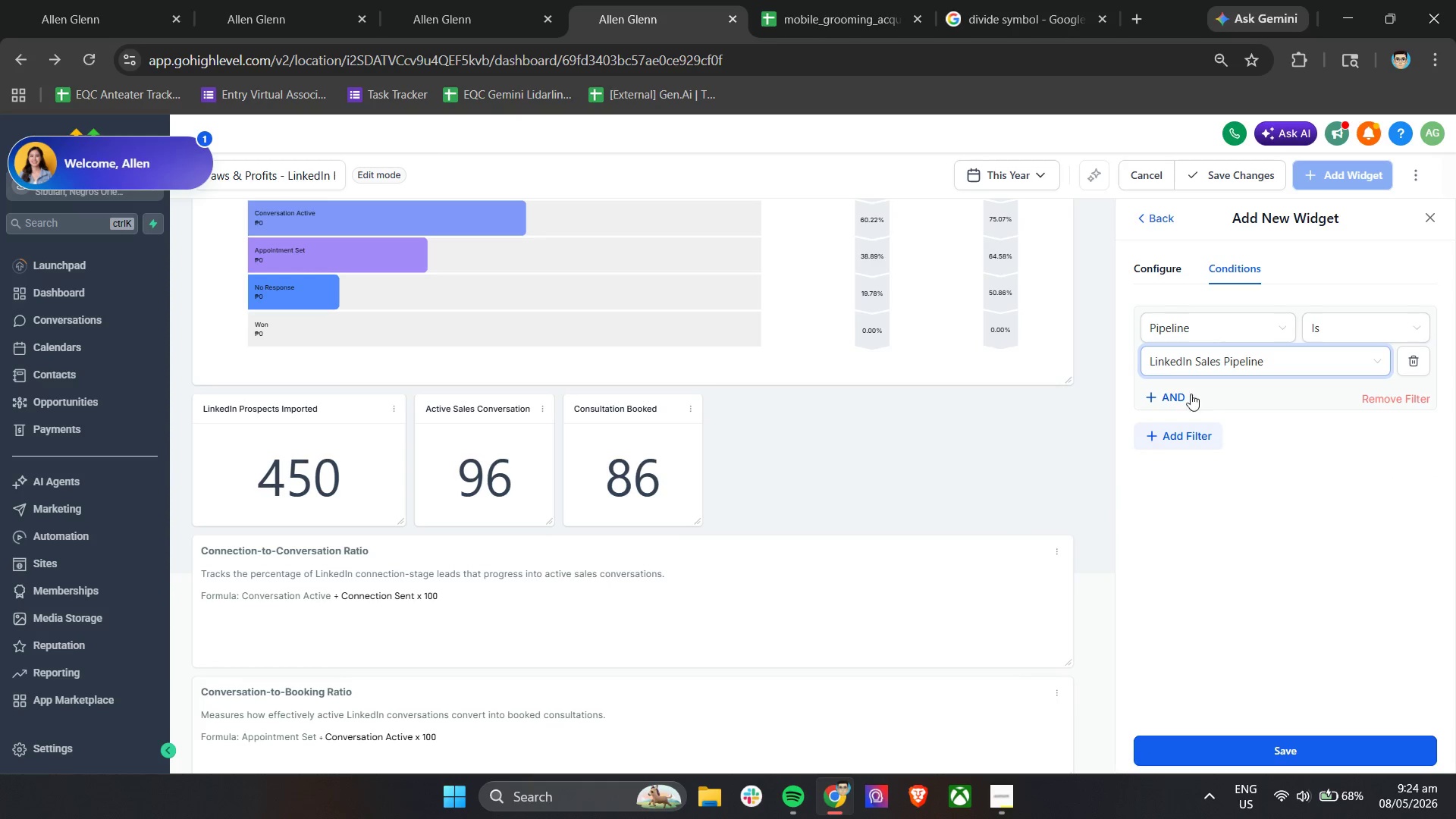 
left_click([1178, 395])
 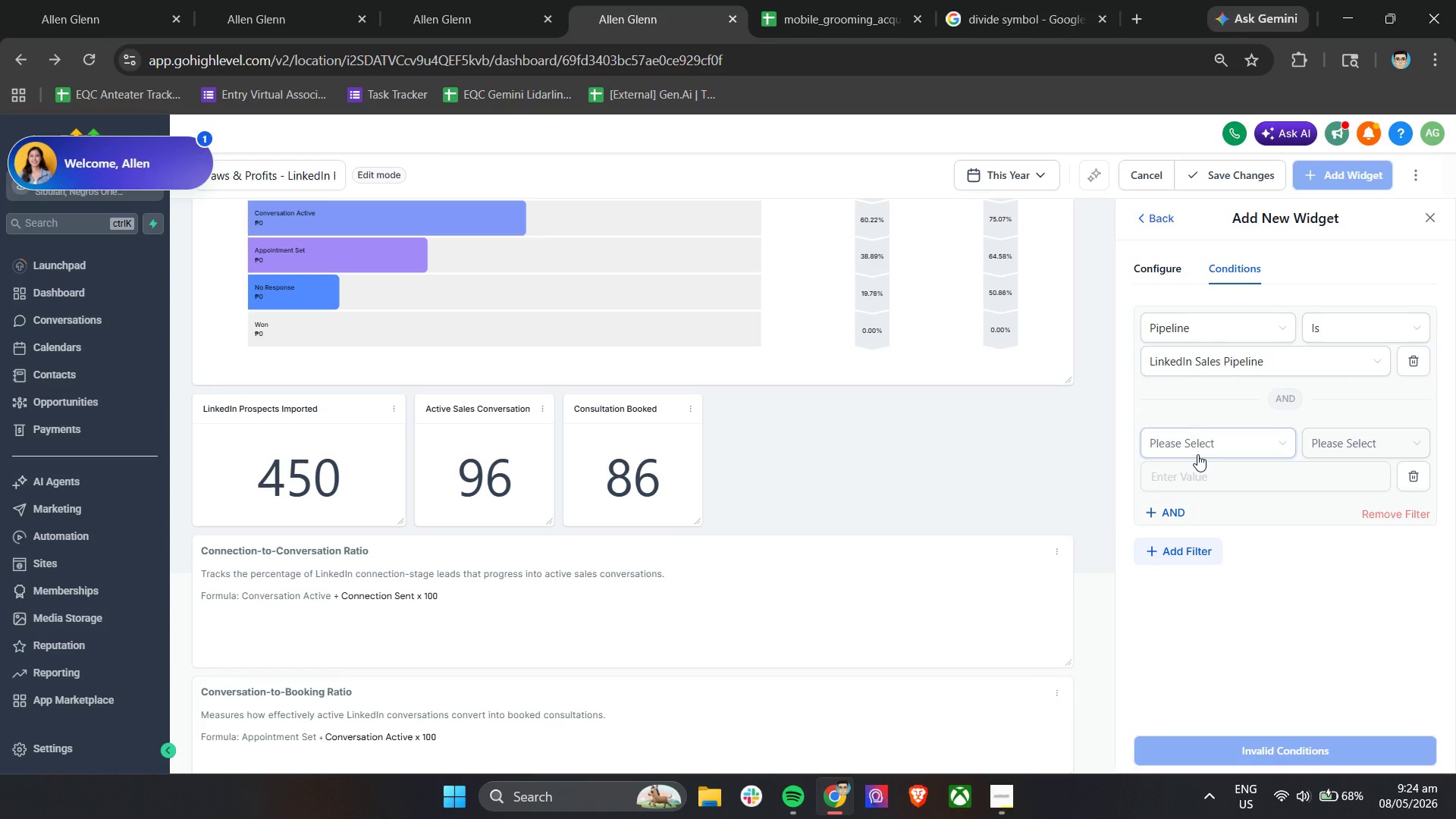 
left_click([1197, 447])
 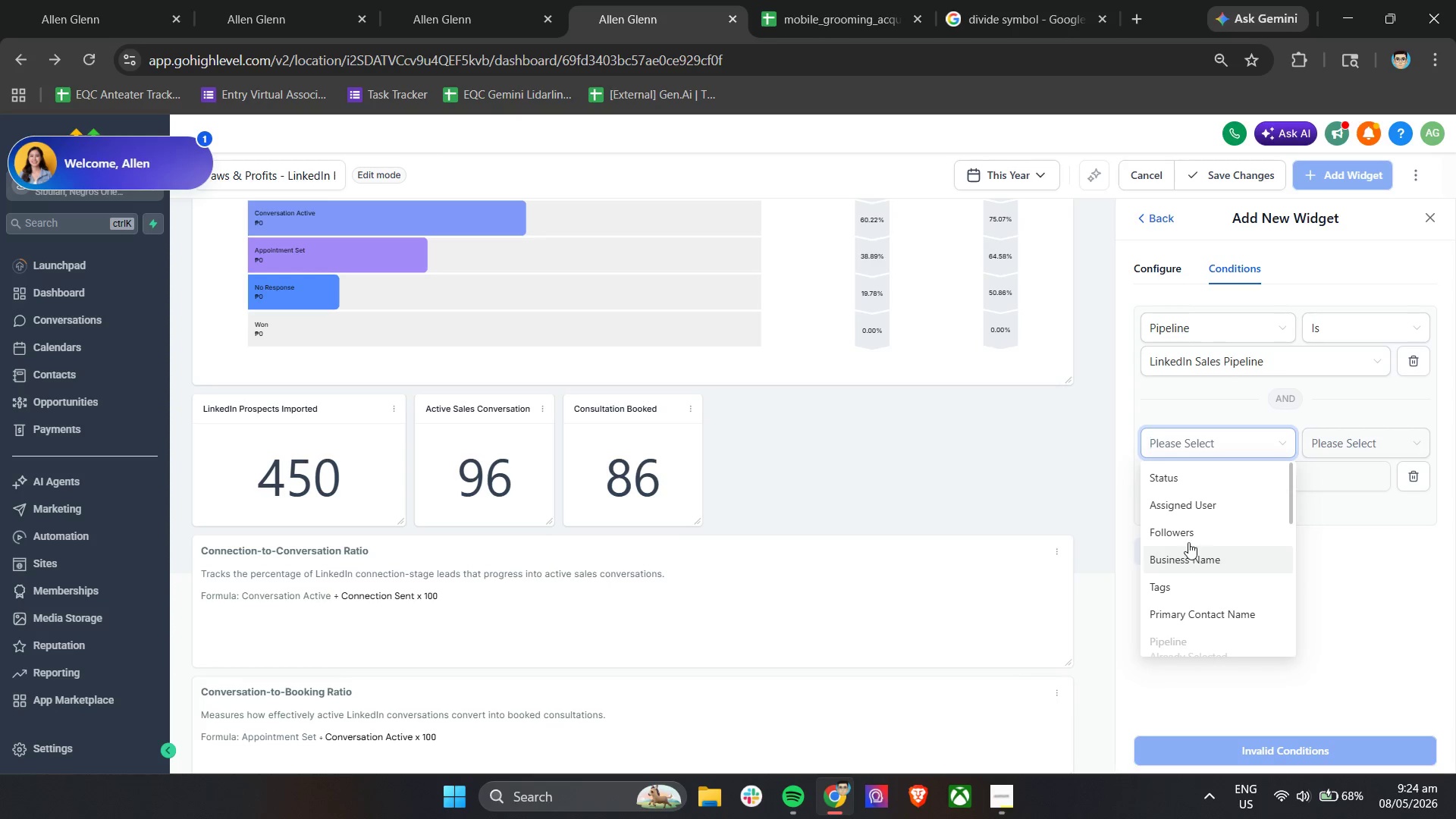 
wait(5.08)
 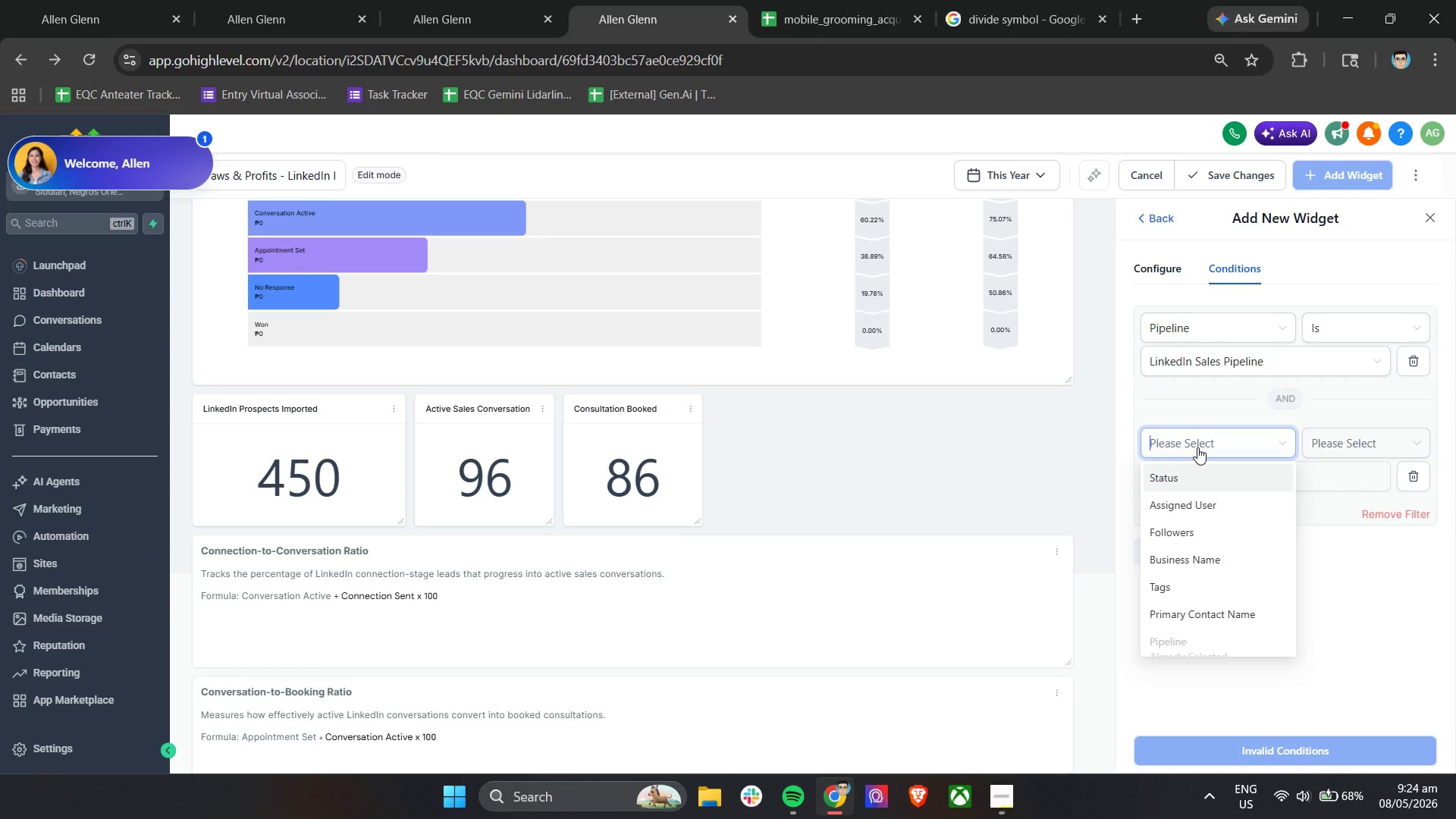 
scroll: coordinate [1194, 592], scroll_direction: down, amount: 2.0
 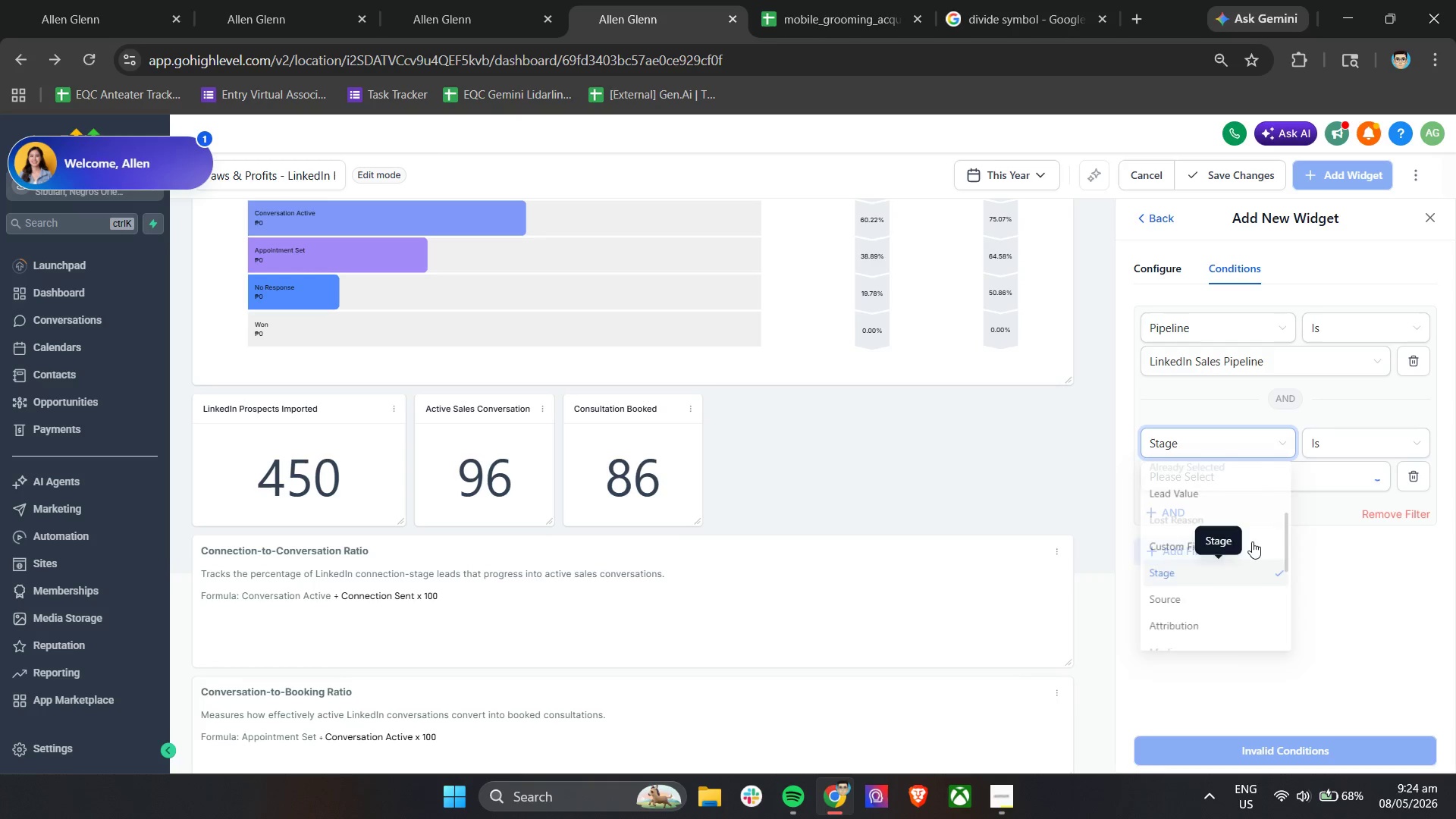 
left_click([1294, 485])
 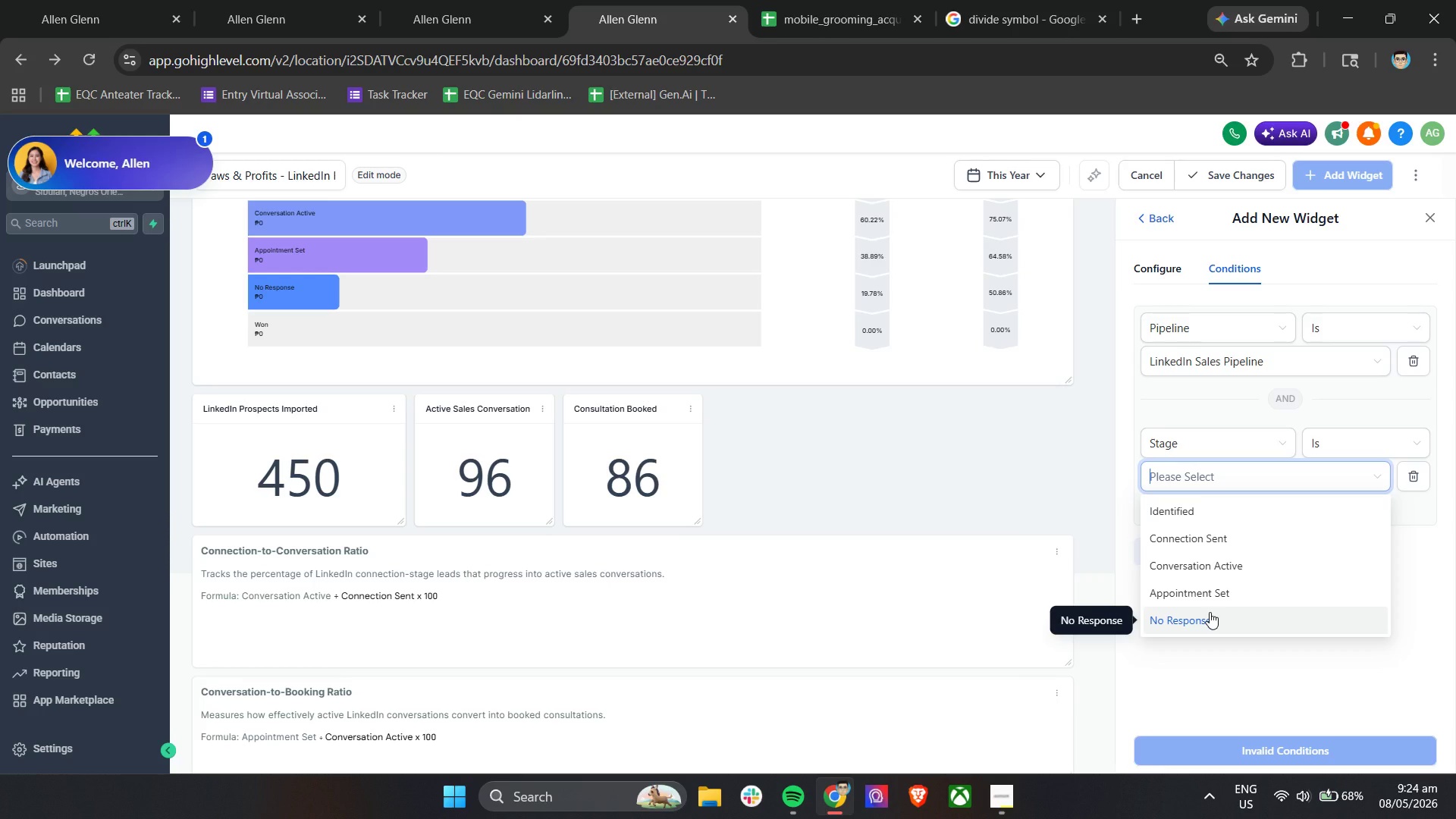 
wait(7.61)
 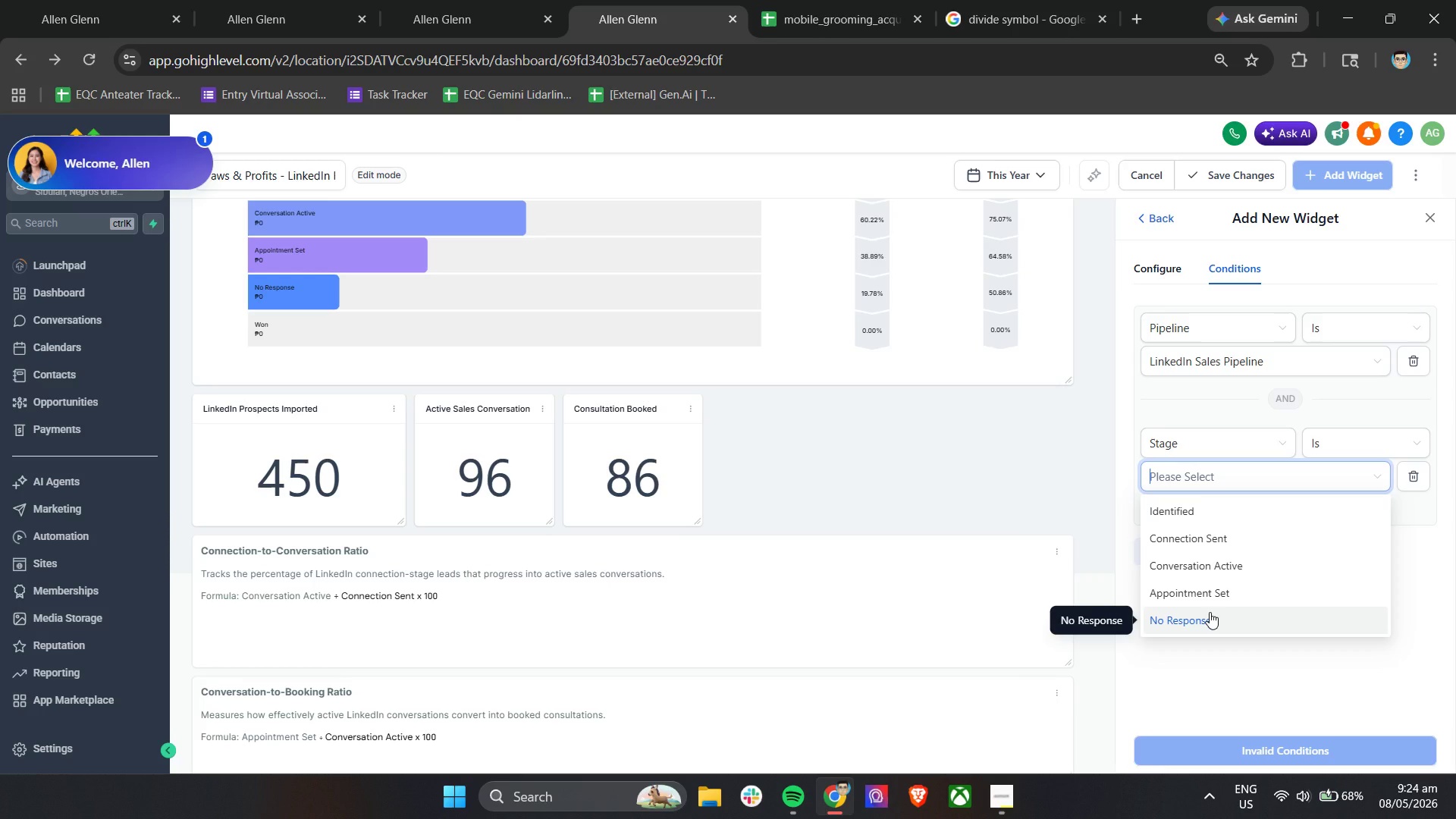 
left_click([1210, 612])
 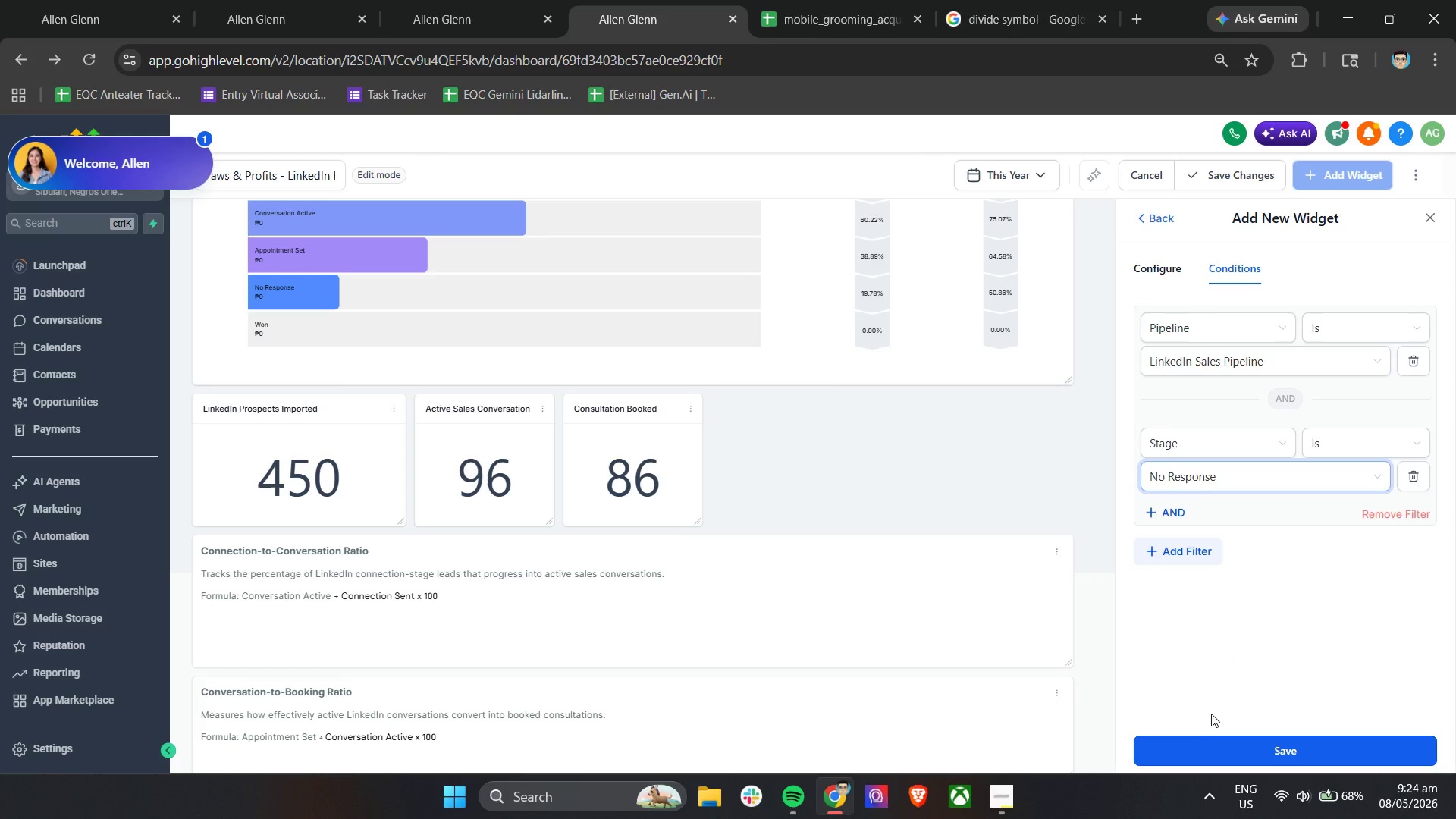 
left_click([1194, 749])
 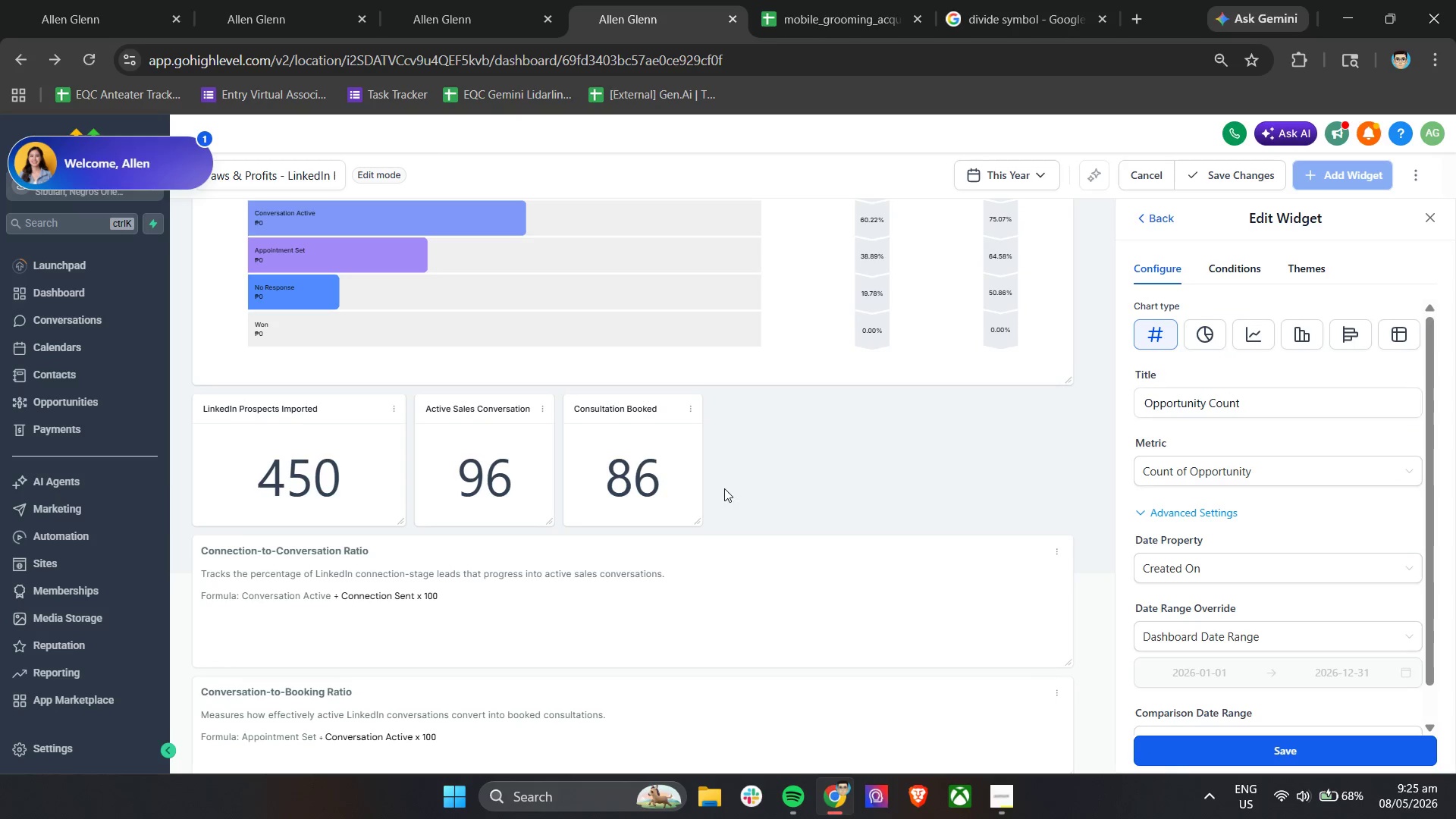 
left_click_drag(start_coordinate=[248, 654], to_coordinate=[768, 363])
 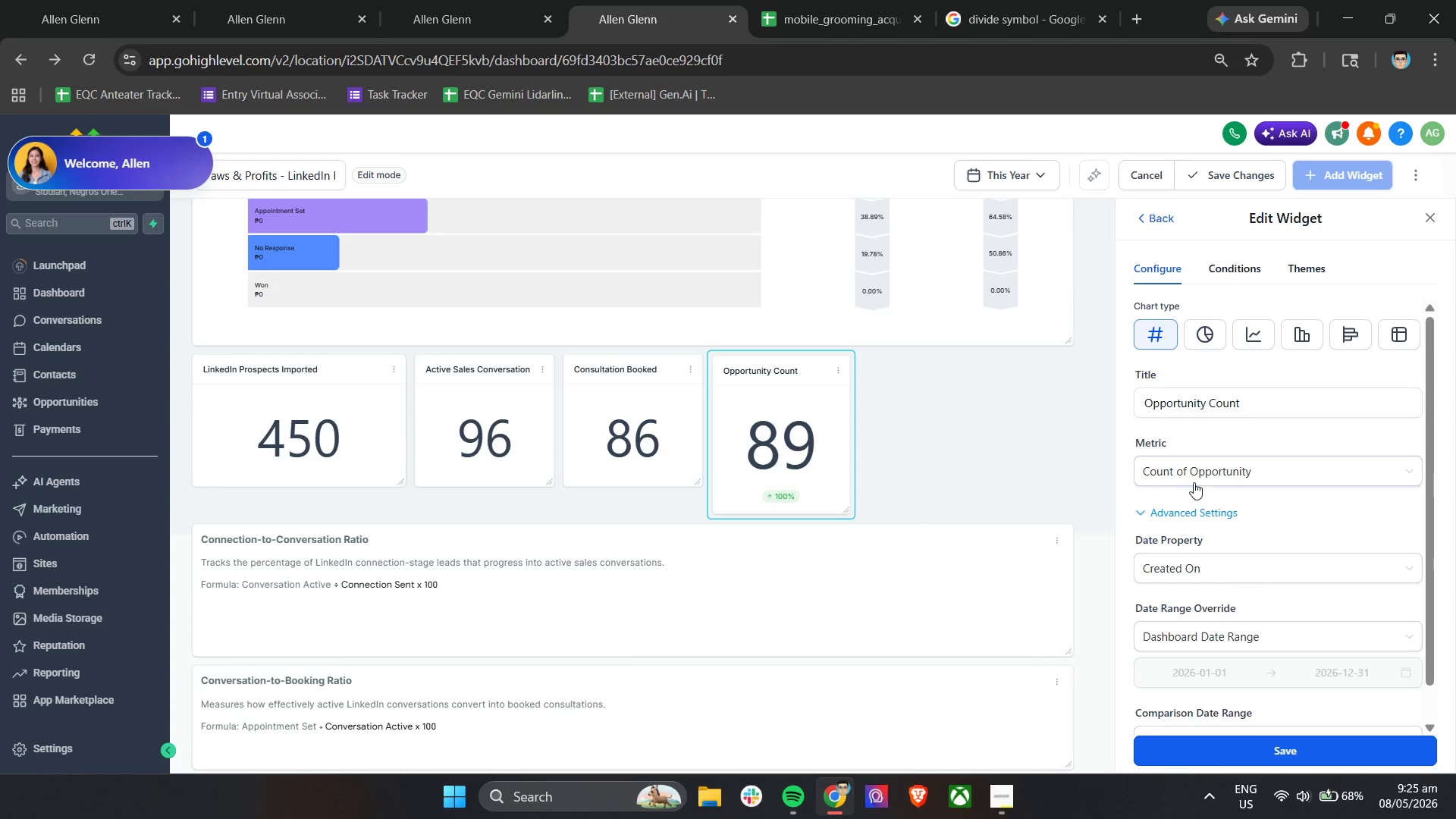 
scroll: coordinate [531, 580], scroll_direction: down, amount: 10.0
 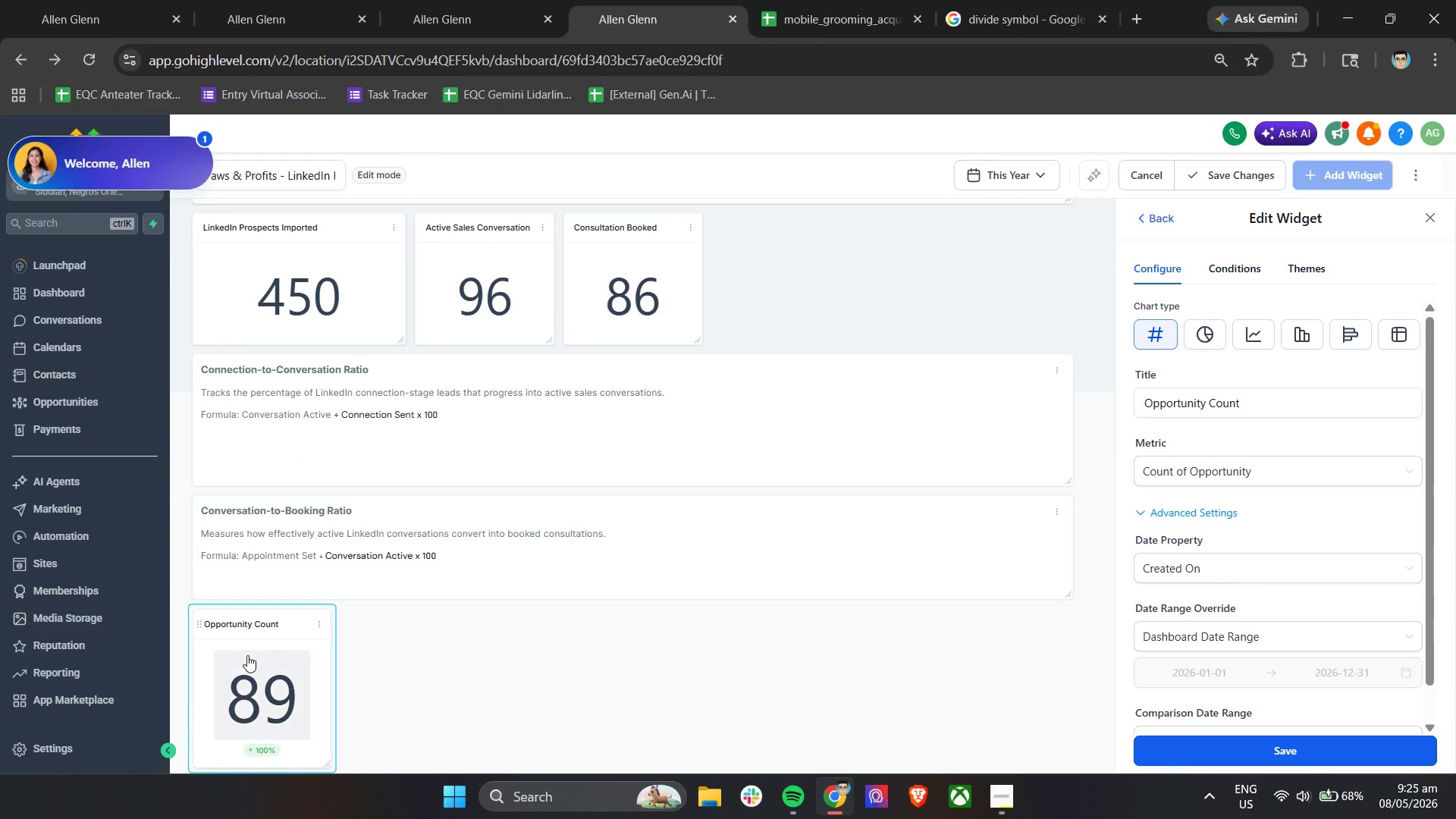 
left_click([1259, 401])
 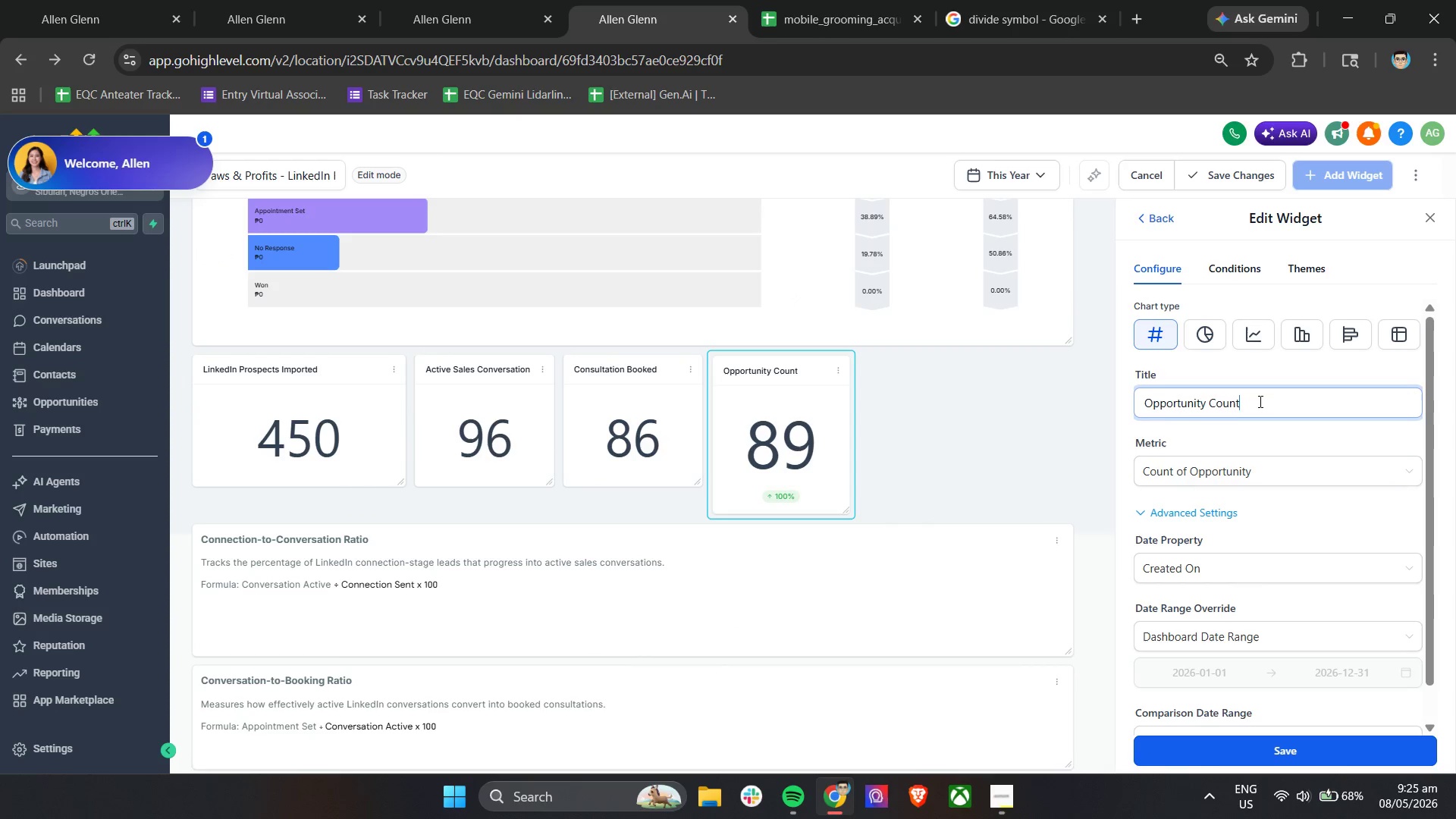 
scroll: coordinate [1200, 483], scroll_direction: up, amount: 2.0
 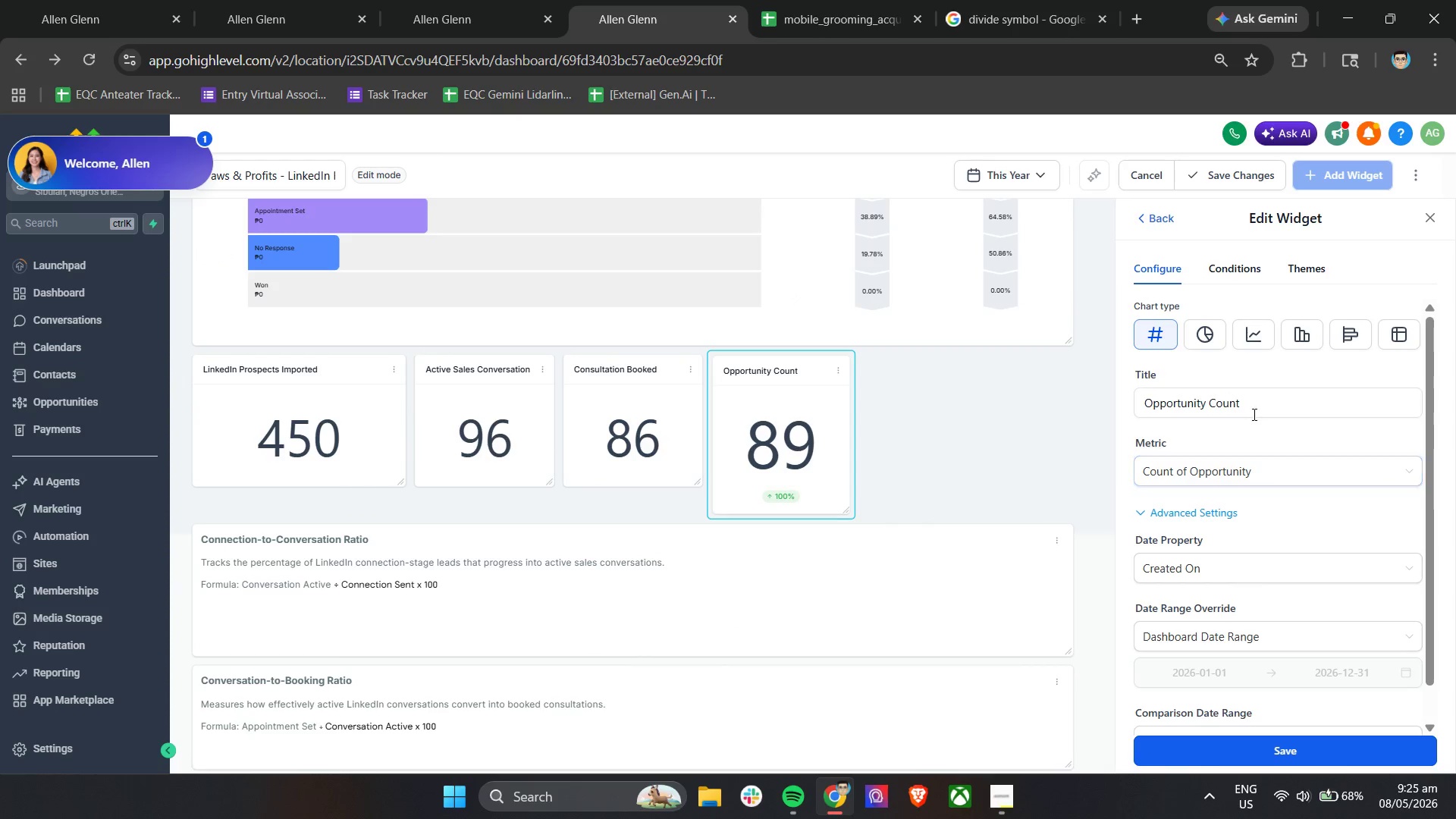 
double_click([1259, 401])
 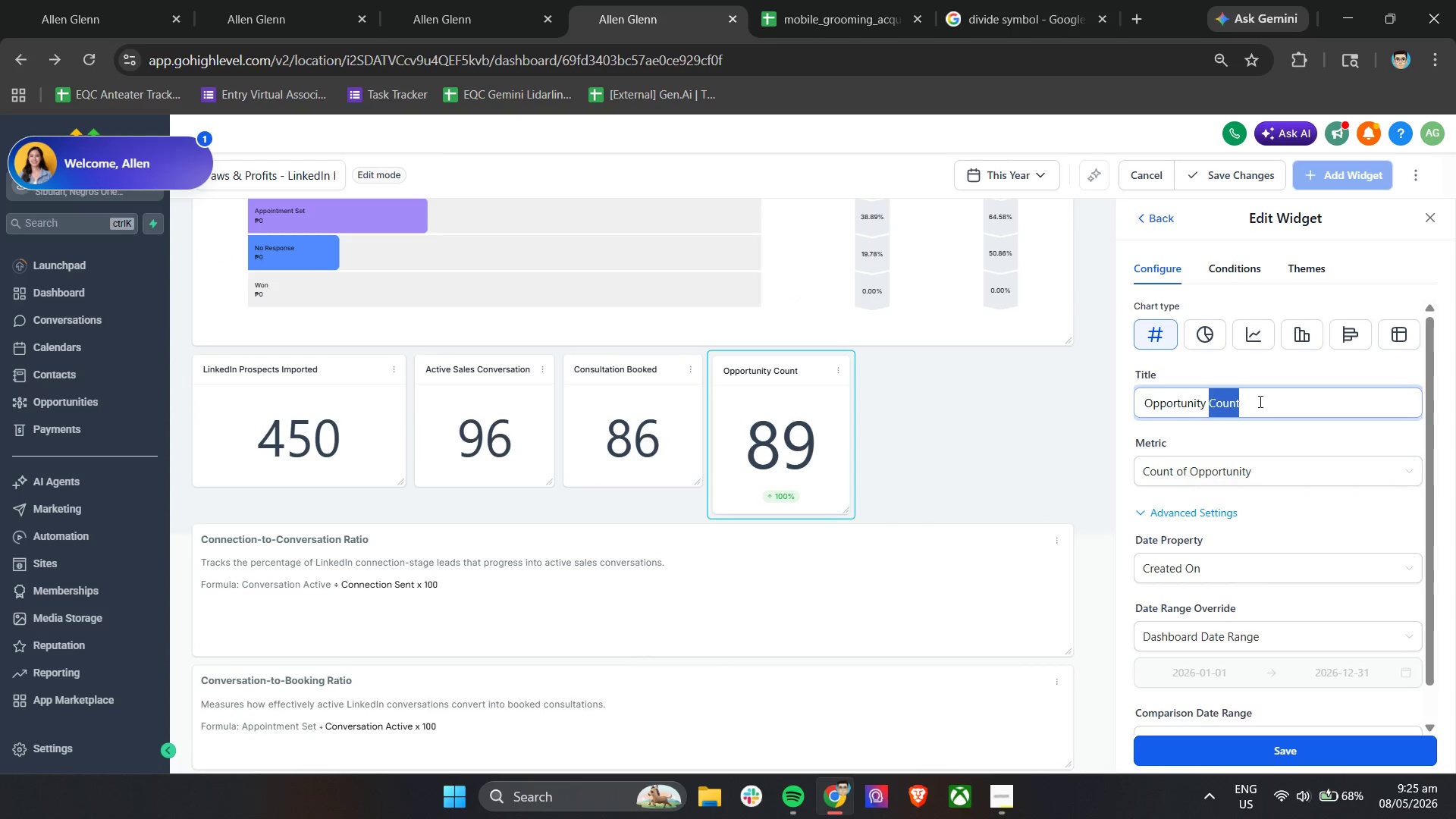 
triple_click([1259, 401])
 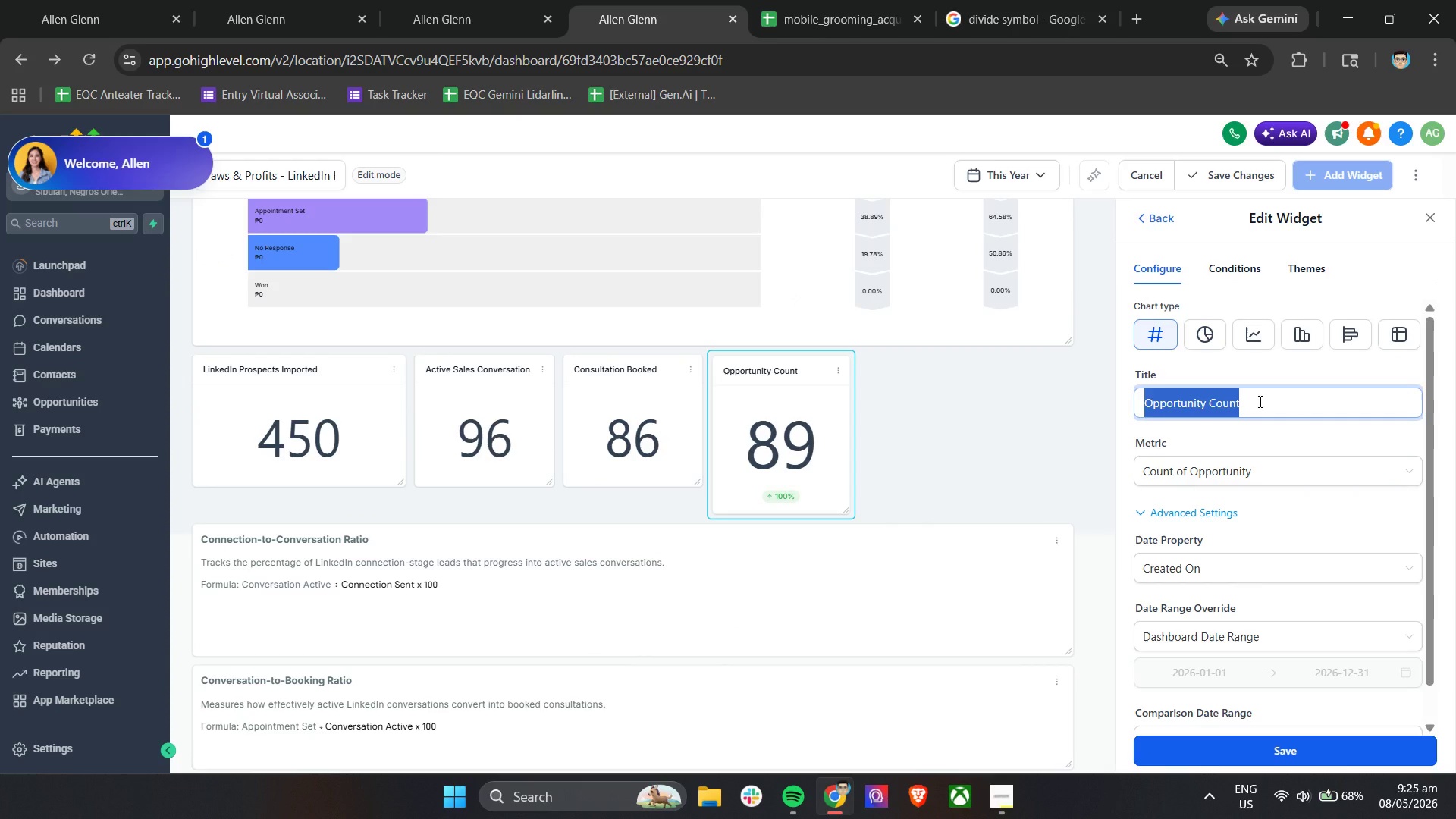 
type(Inactive/Unreponsive )
 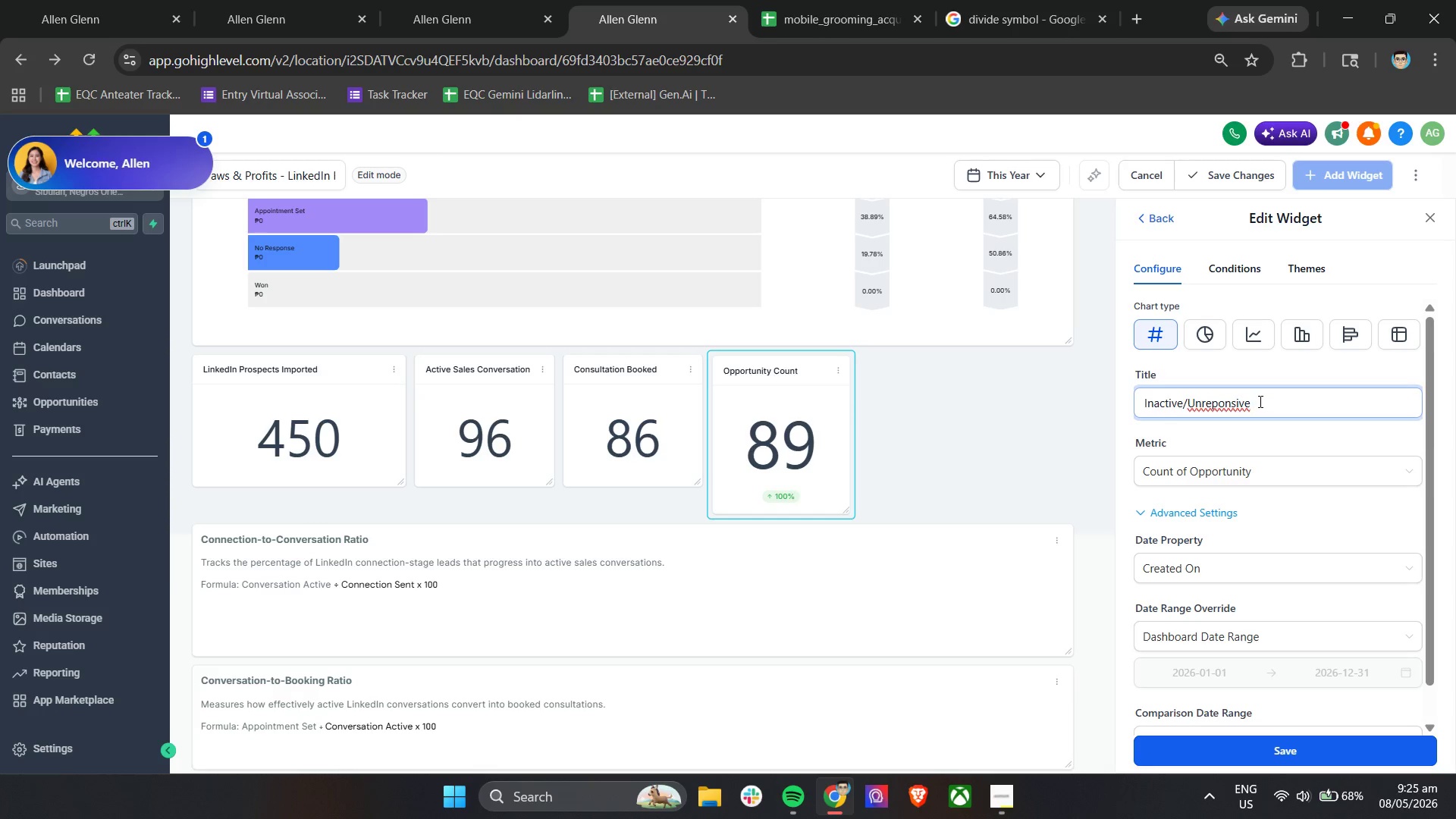 
right_click([1238, 403])
 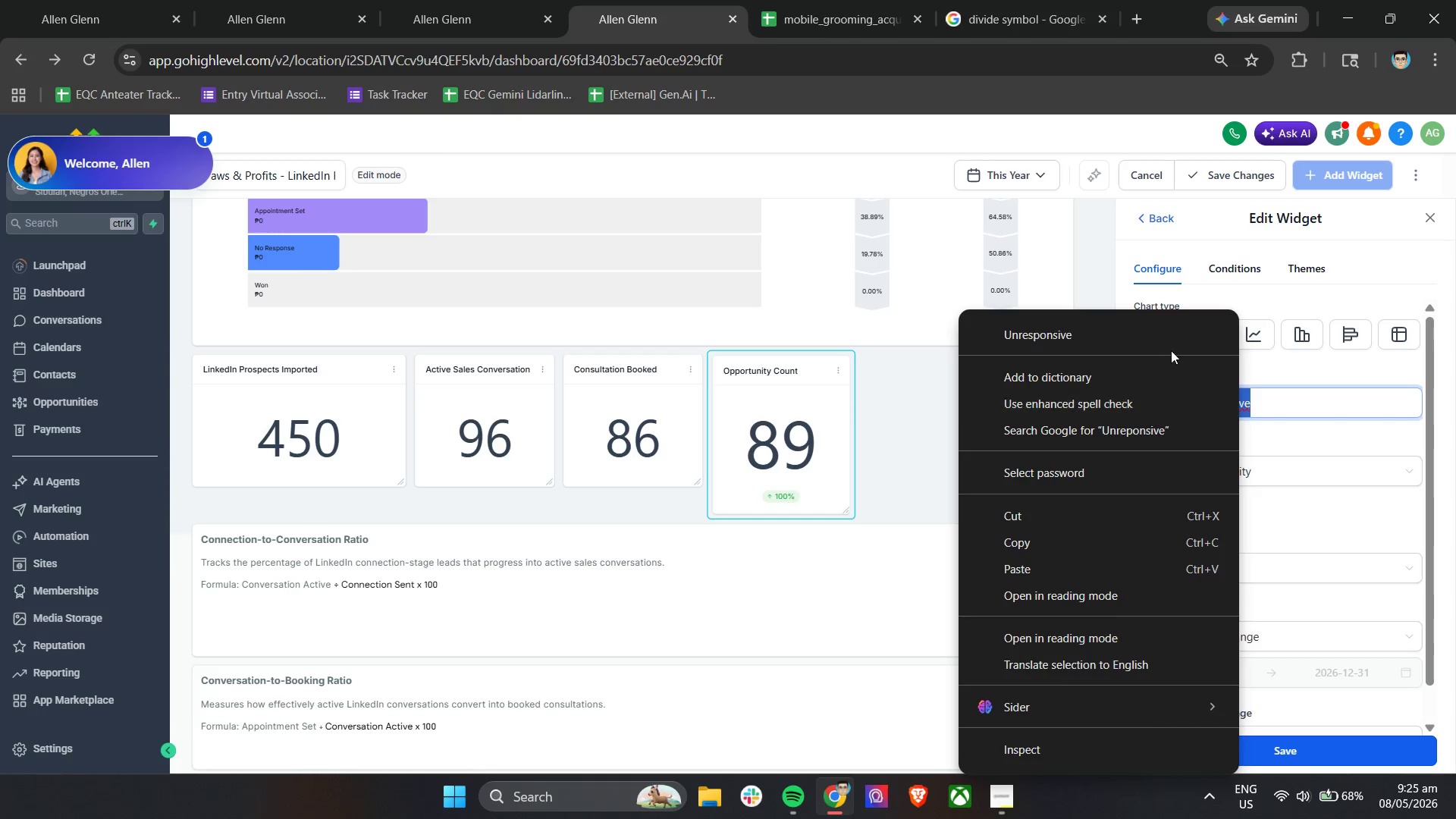 
left_click([1160, 344])
 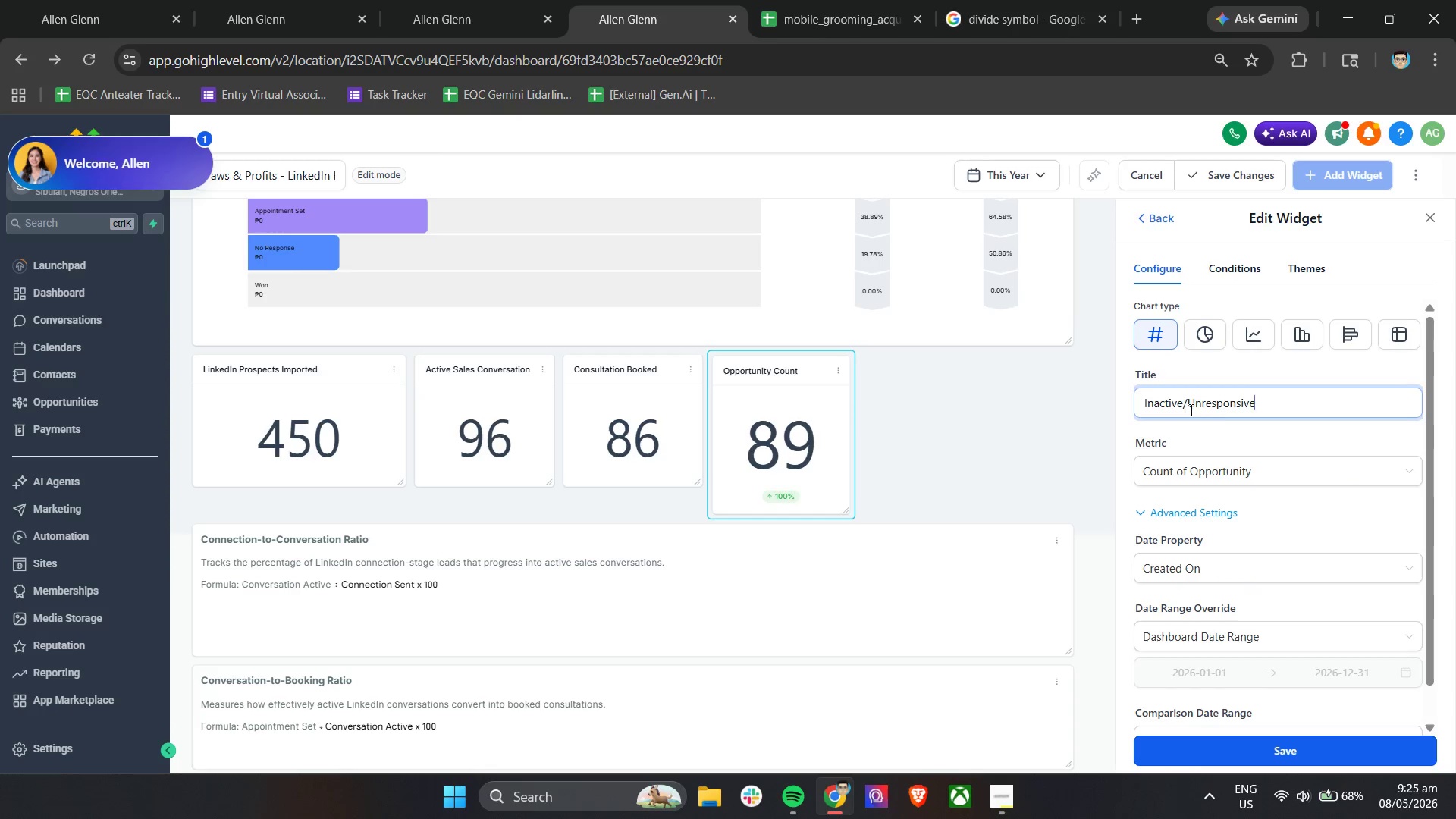 
left_click([1284, 410])
 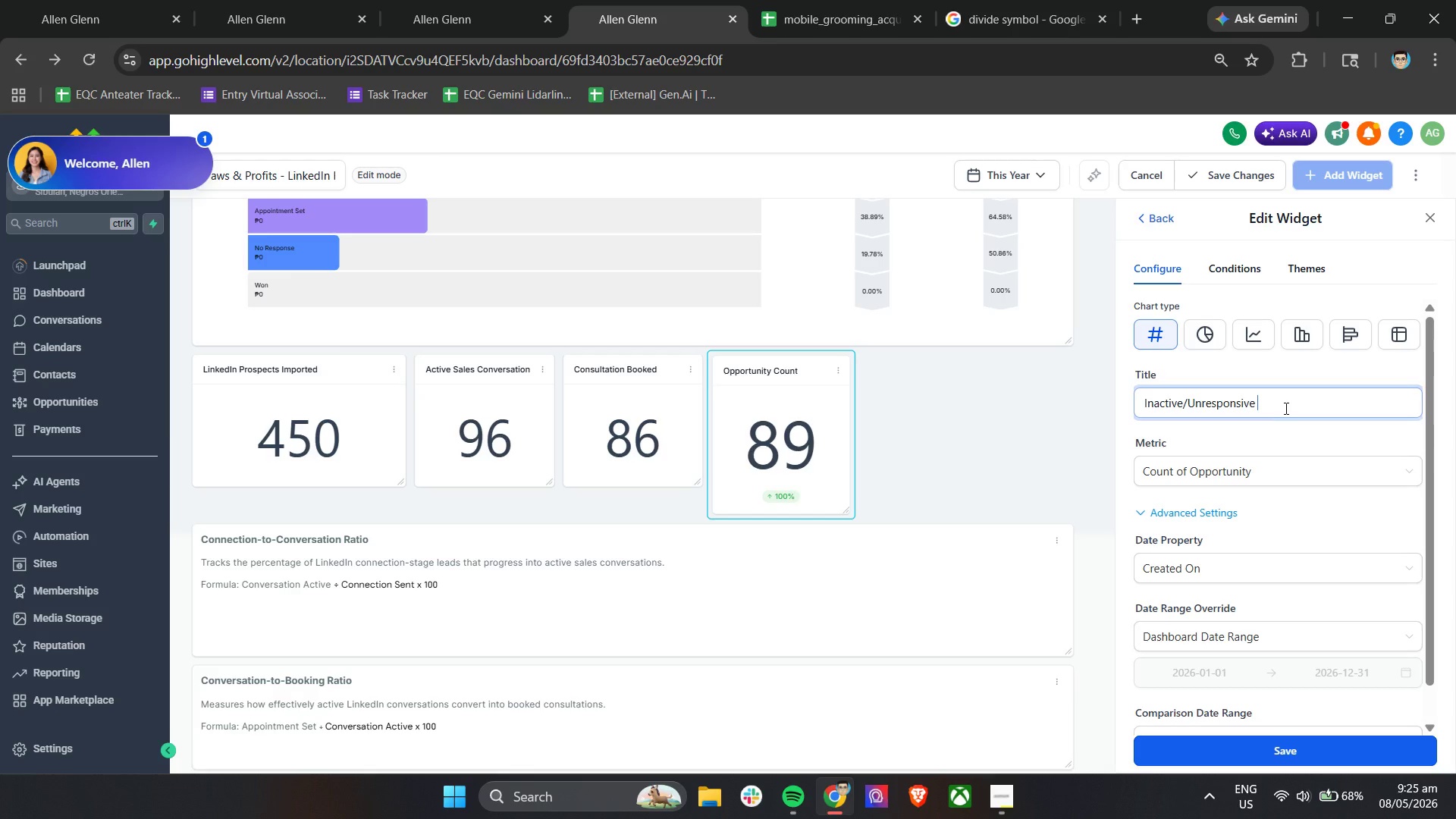 
type(Leads)
 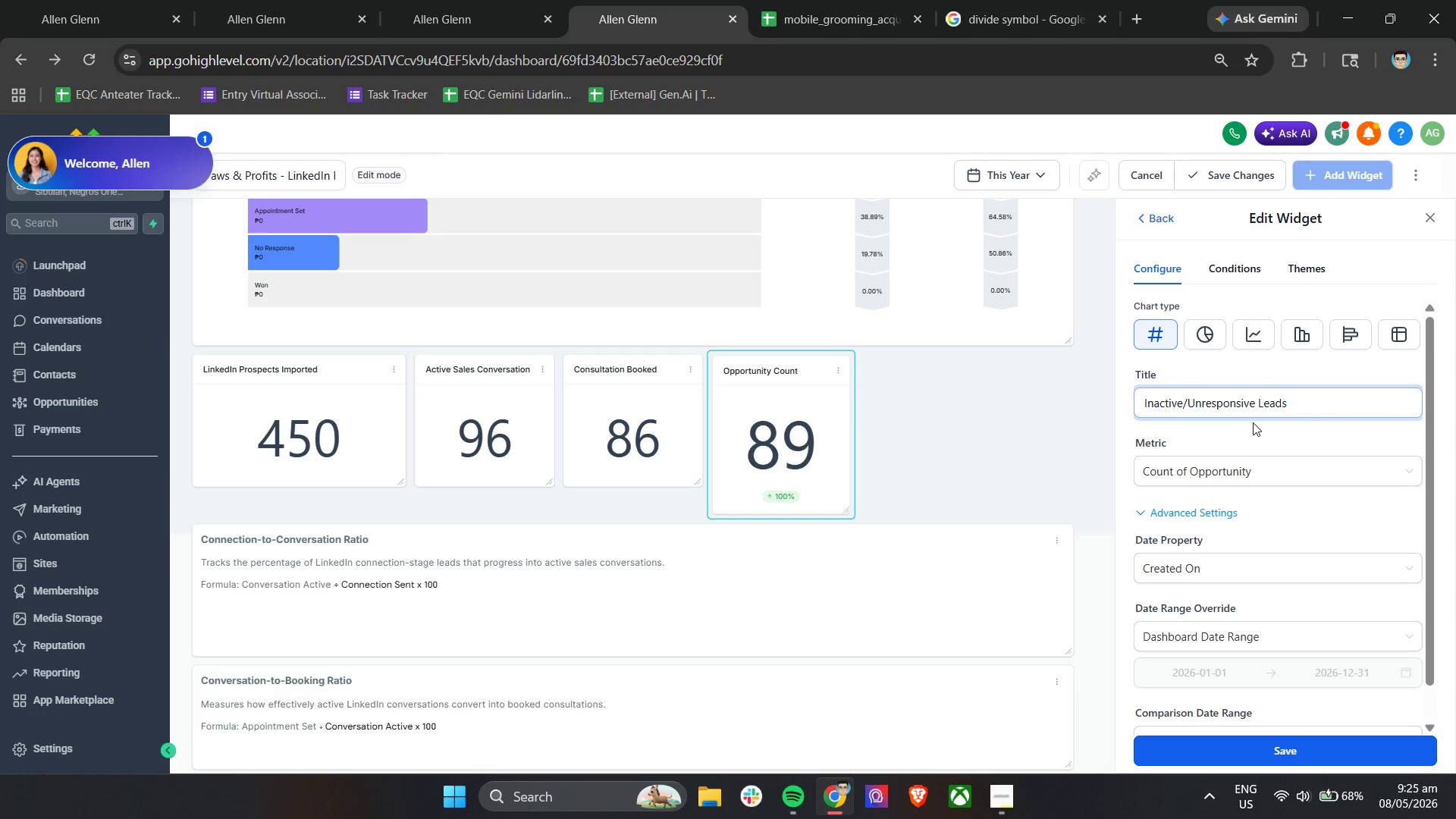 
left_click([1253, 422])
 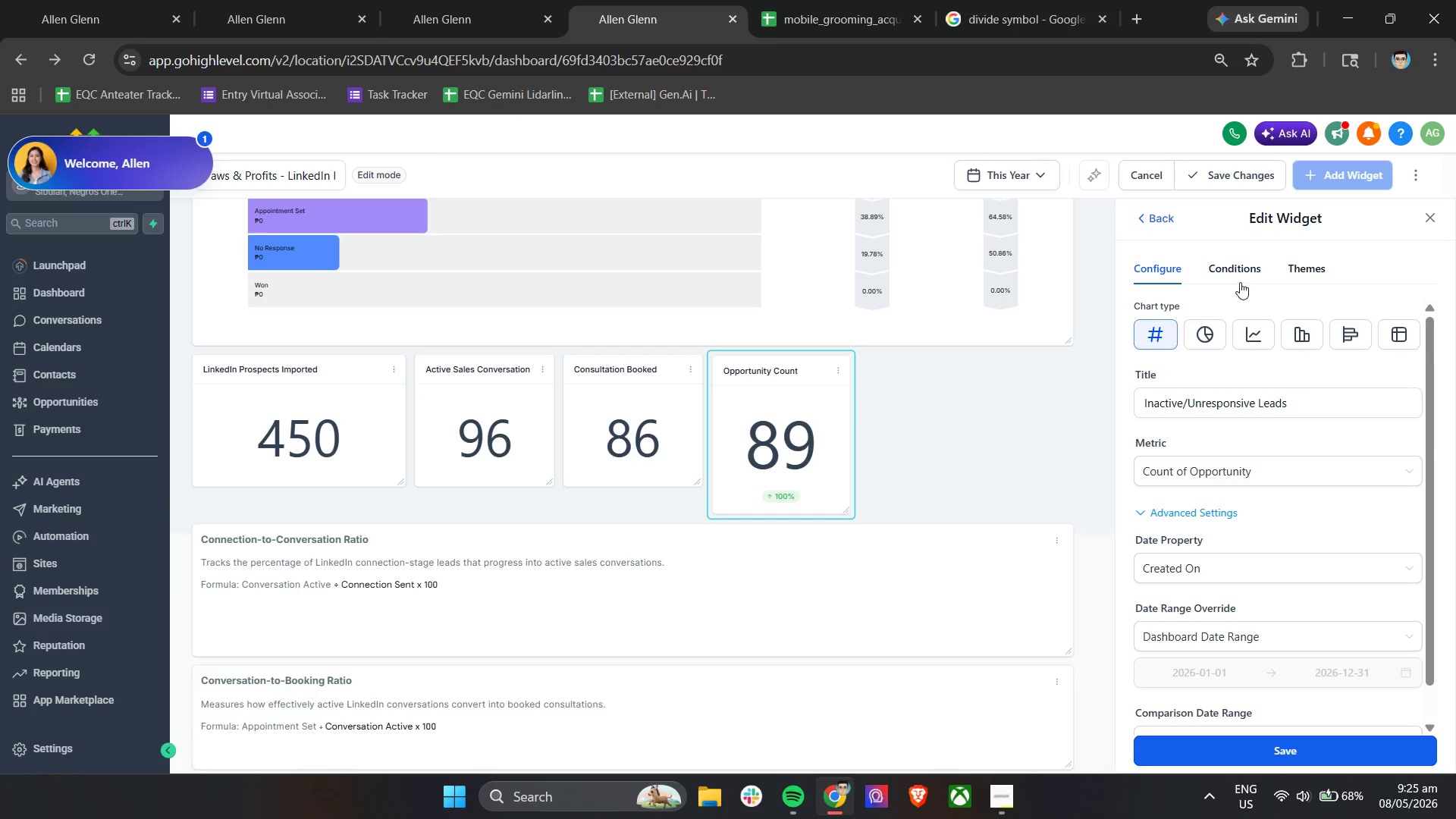 
left_click([1241, 268])
 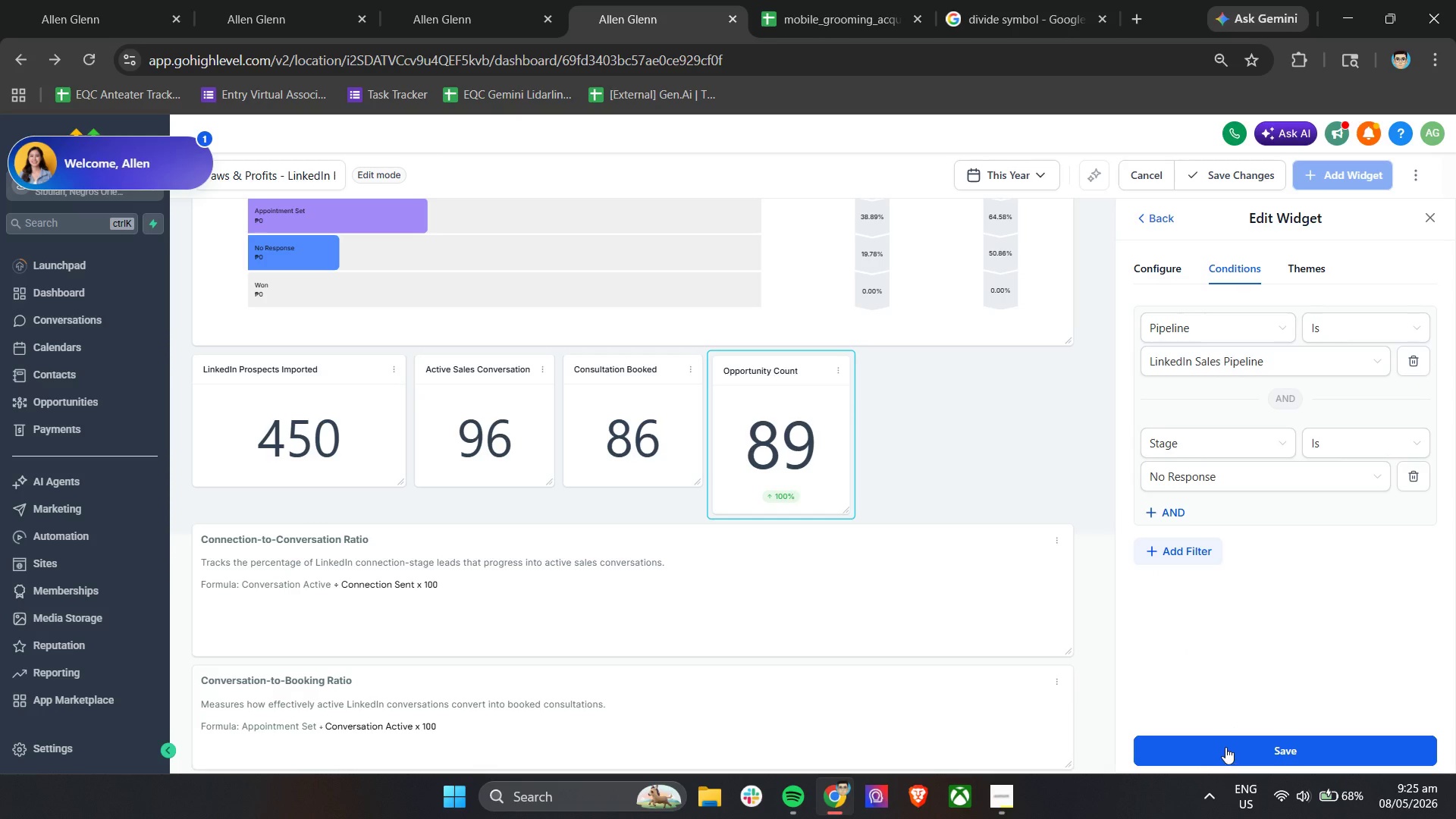 
left_click([1170, 271])
 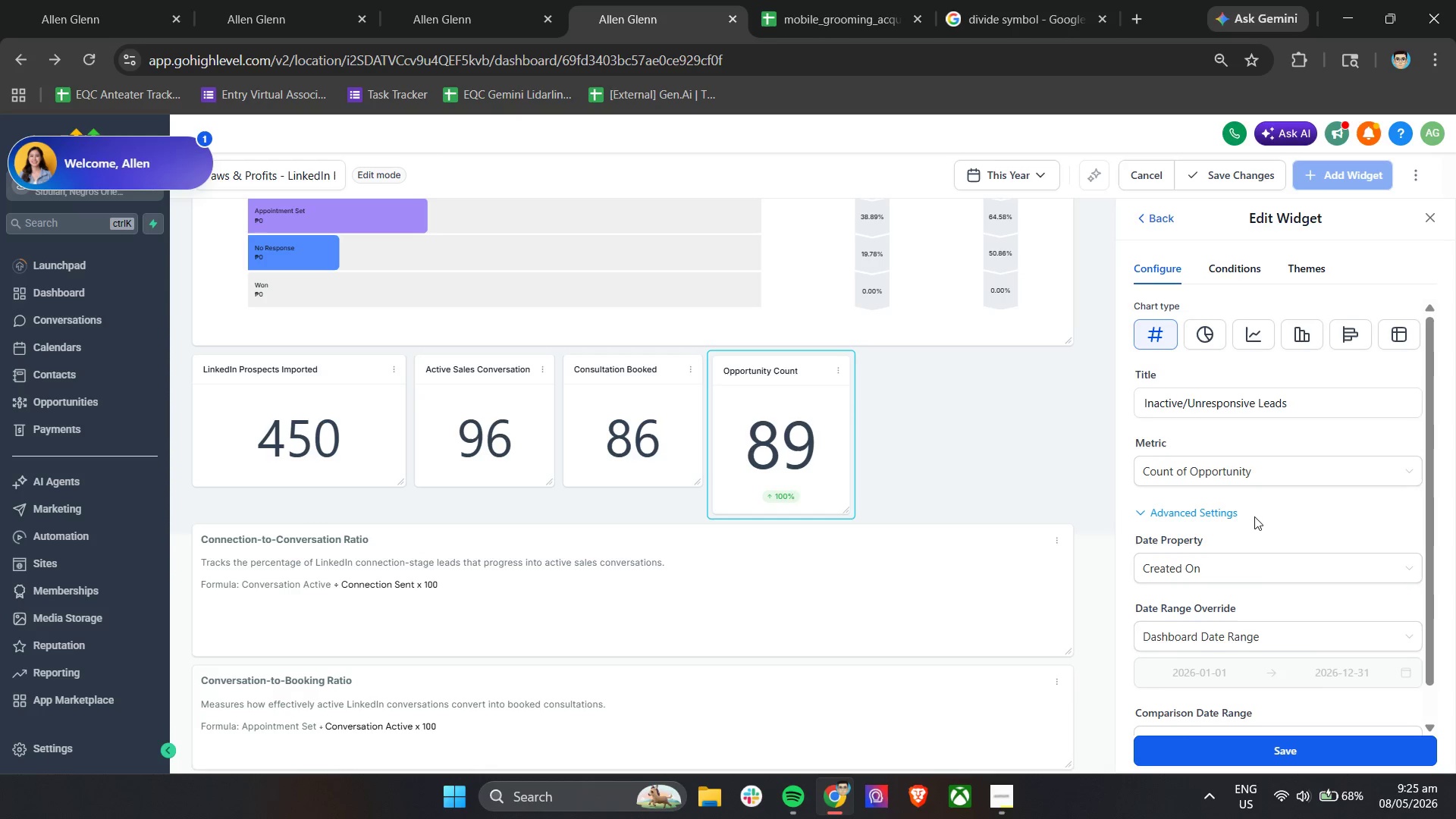 
scroll: coordinate [1260, 519], scroll_direction: down, amount: 3.0
 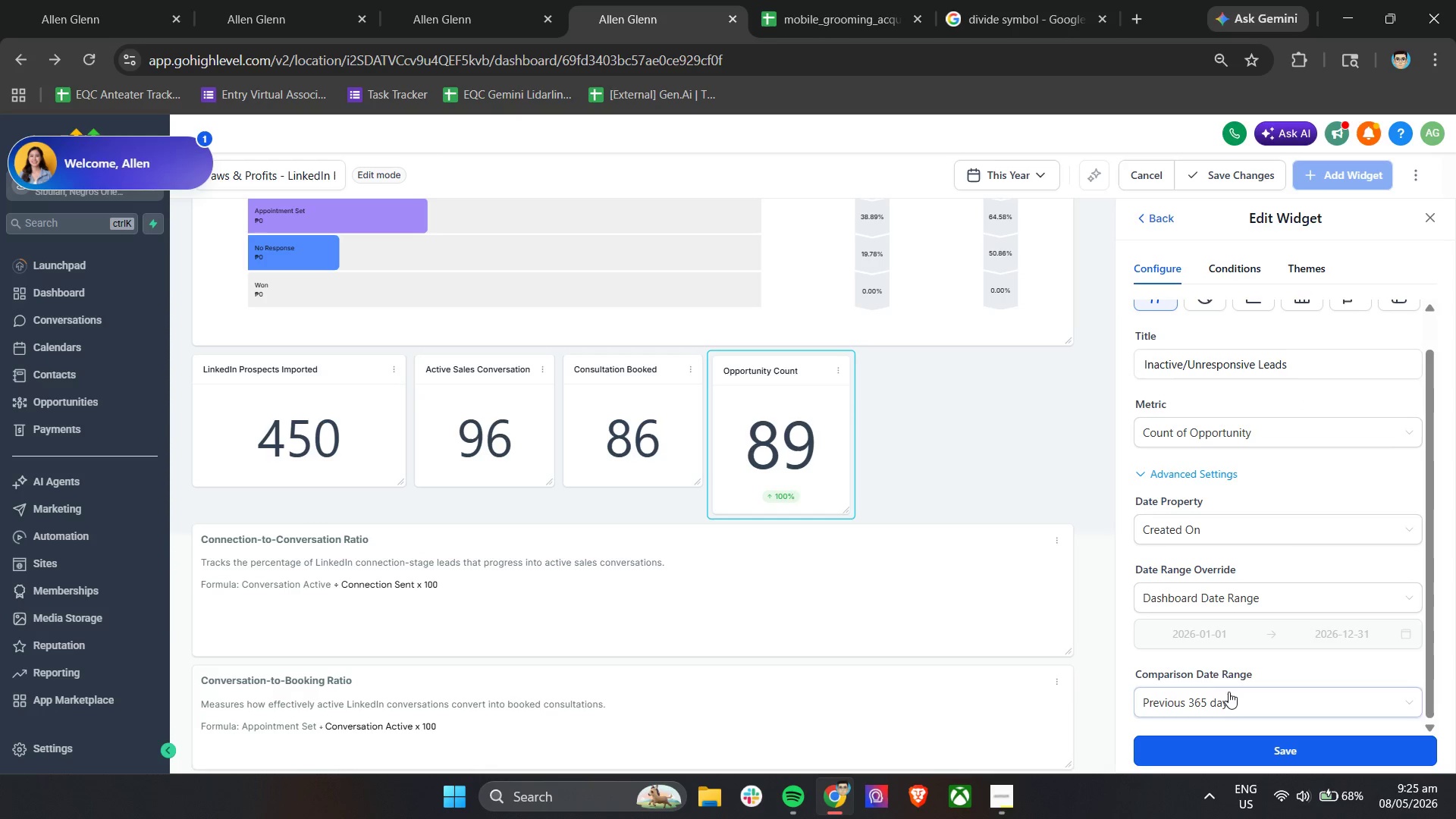 
left_click([1219, 709])
 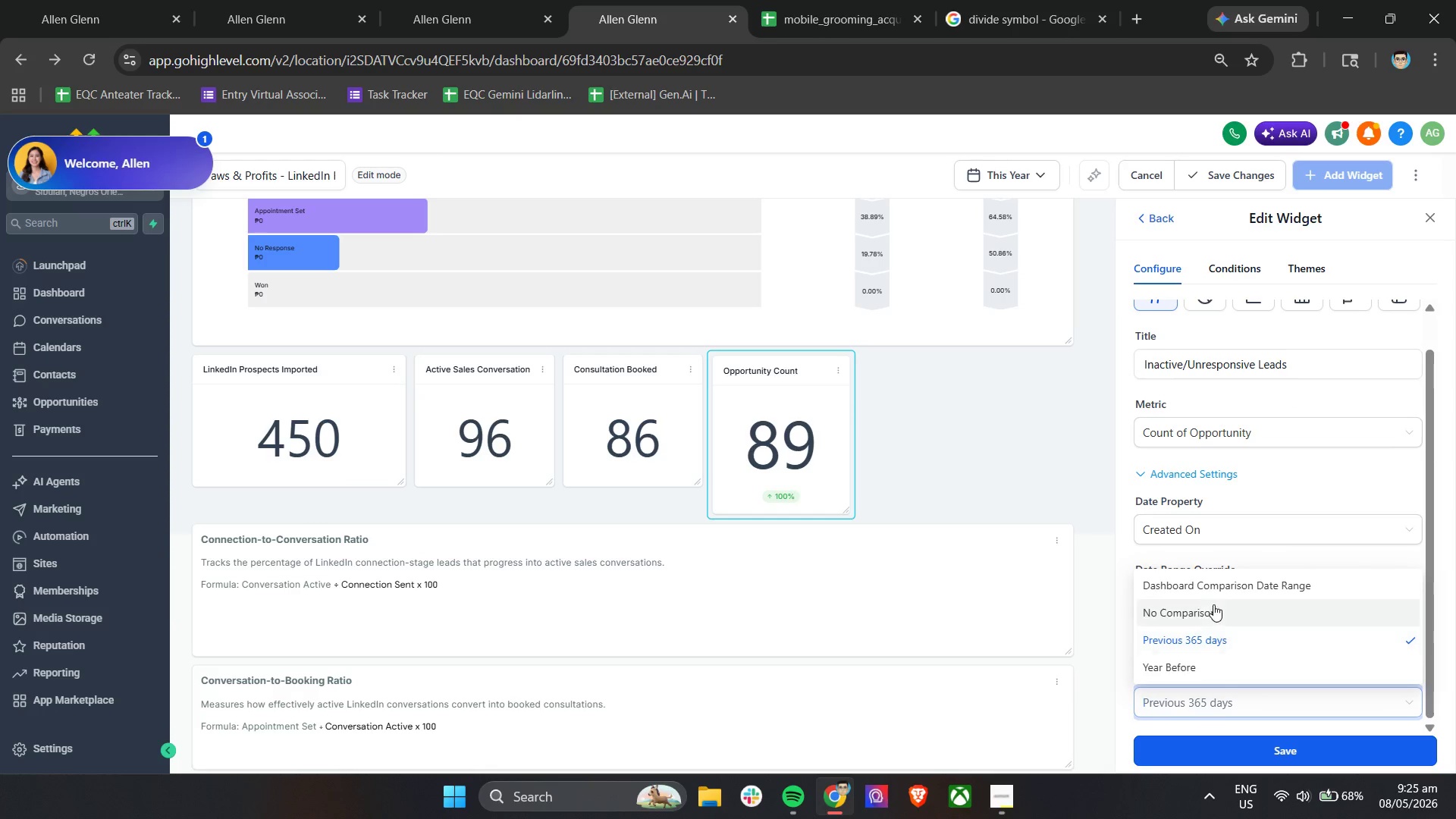 
left_click([1210, 609])
 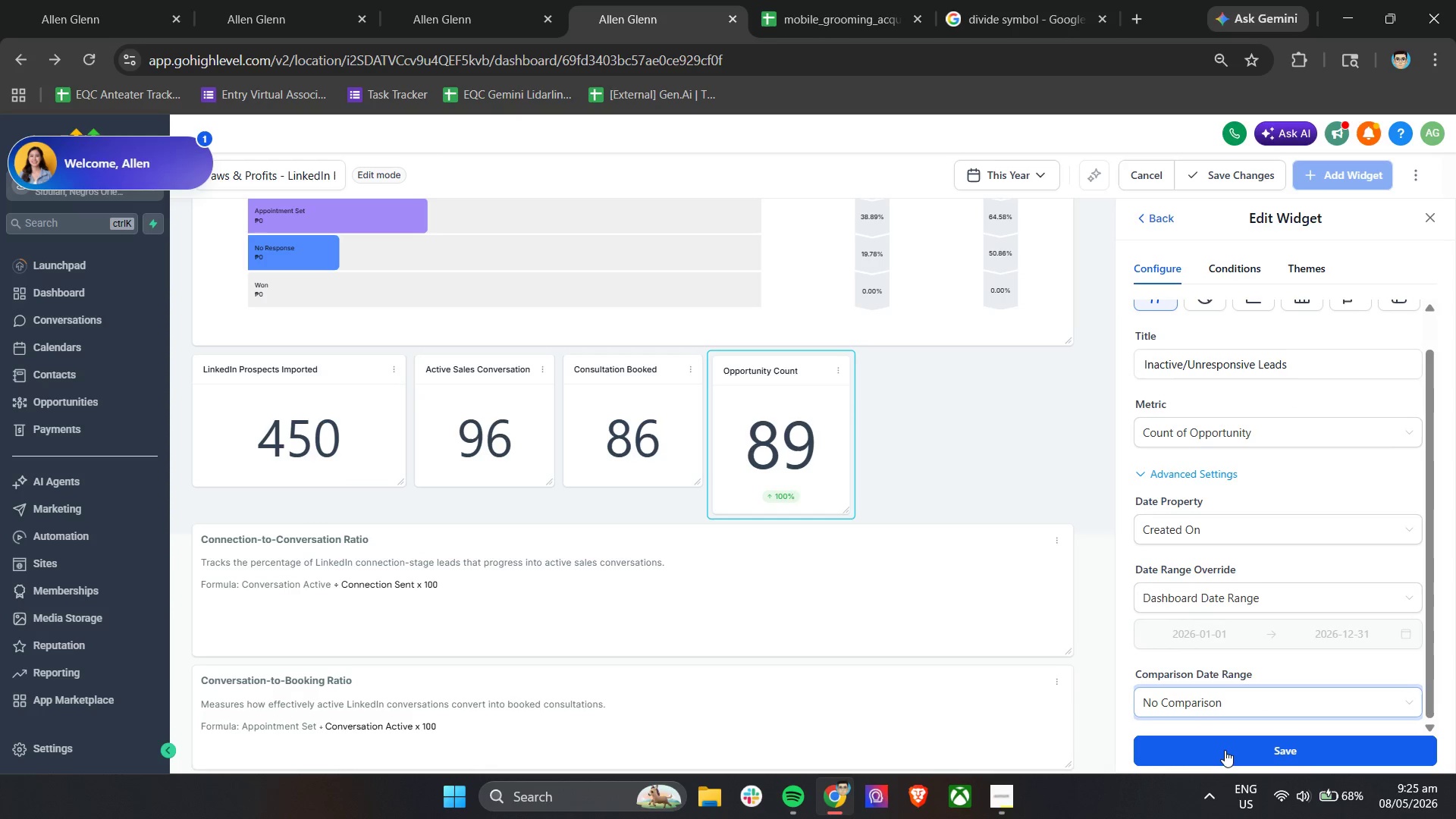 
left_click([1225, 750])
 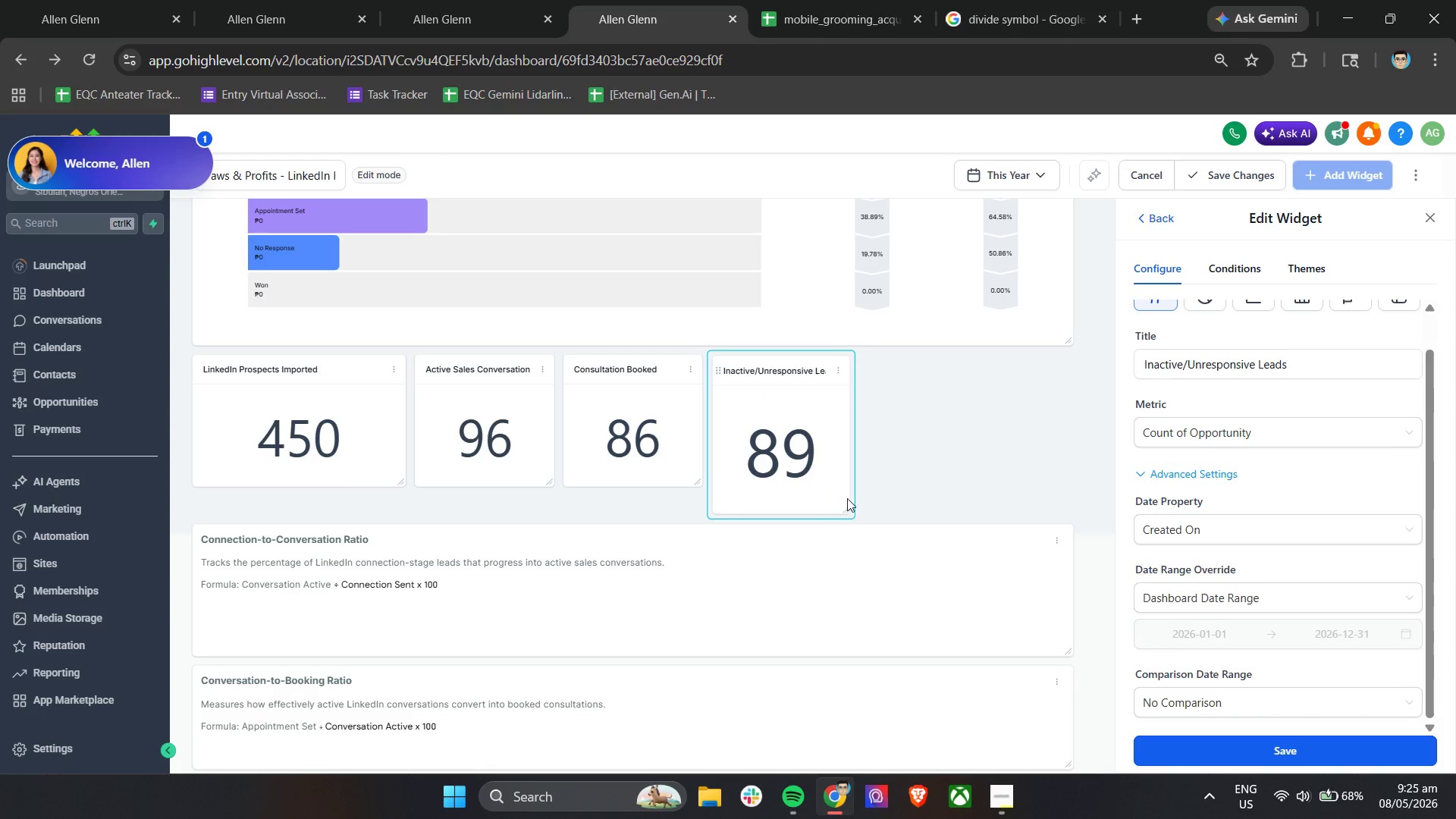 
left_click_drag(start_coordinate=[846, 509], to_coordinate=[907, 499])
 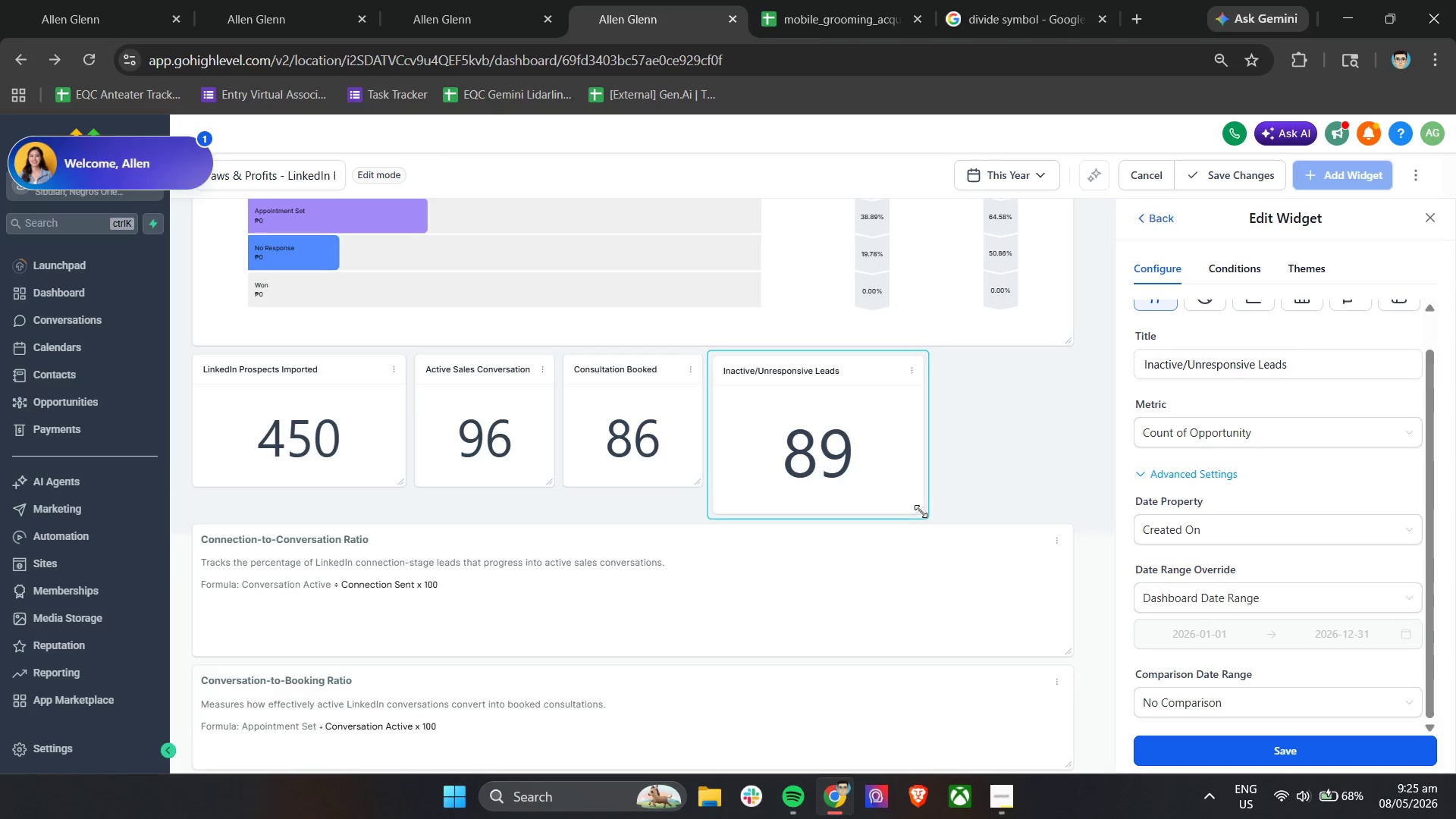 
left_click_drag(start_coordinate=[921, 511], to_coordinate=[921, 501])
 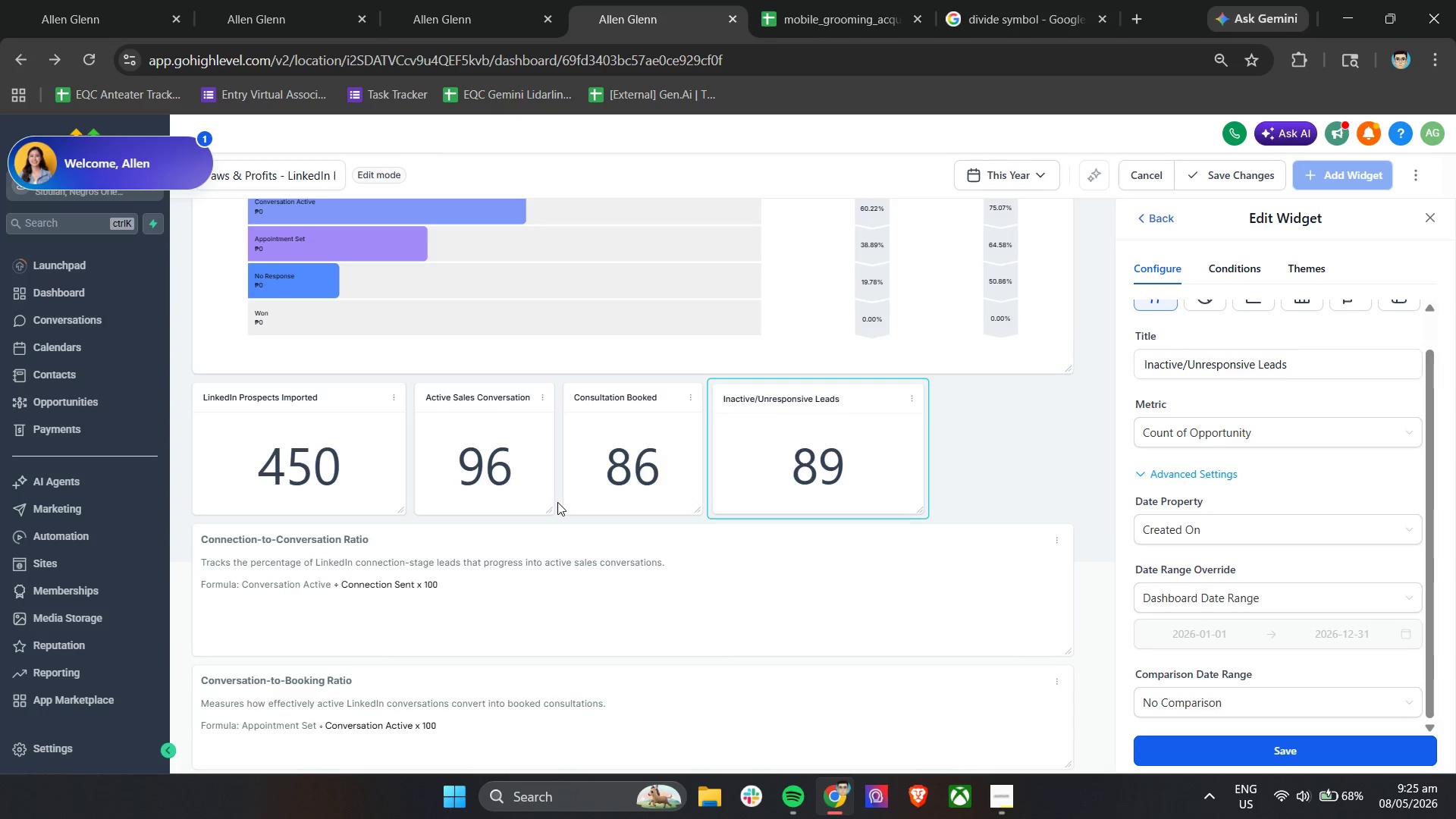 
left_click_drag(start_coordinate=[547, 508], to_coordinate=[604, 477])
 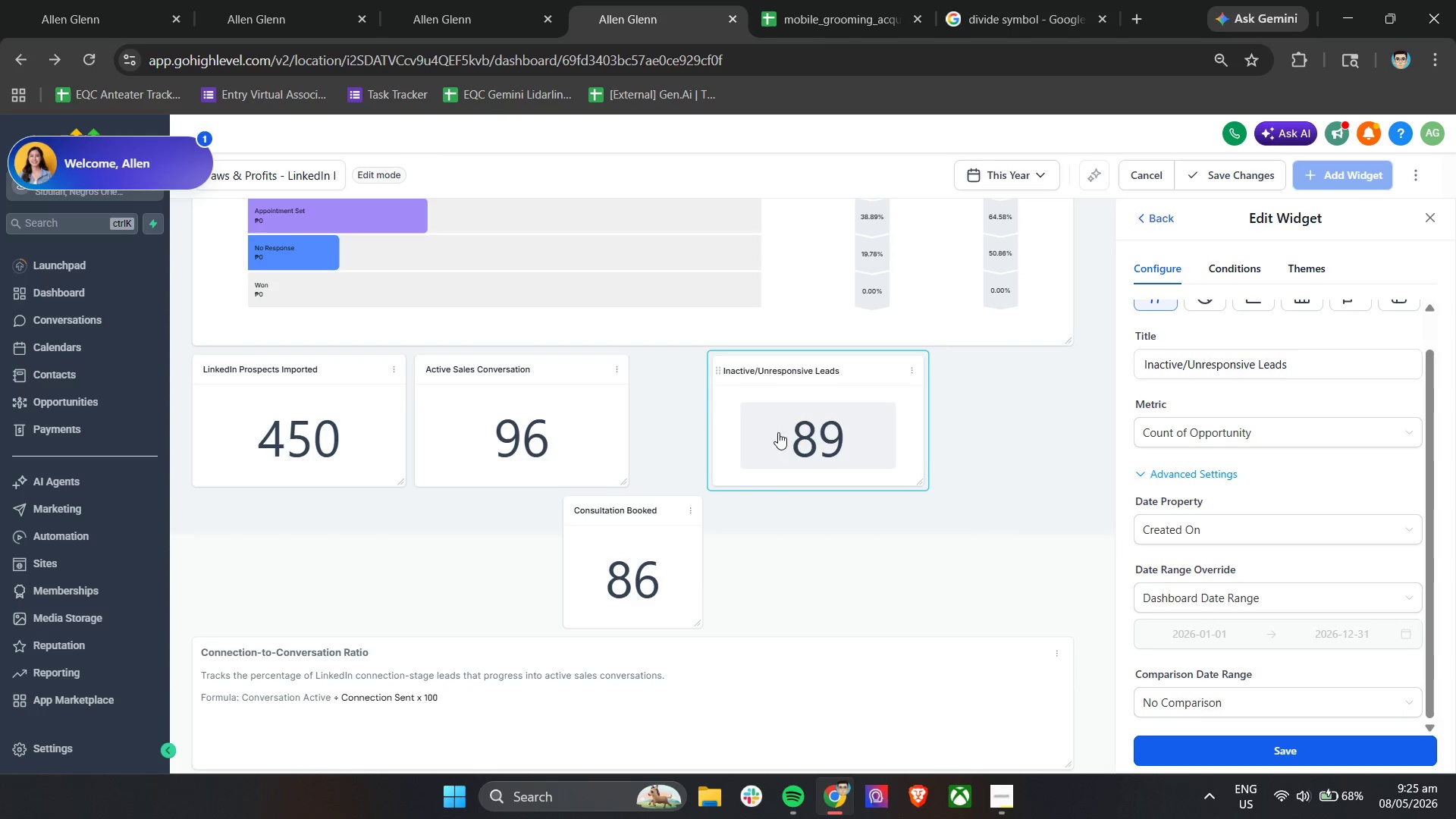 
left_click_drag(start_coordinate=[782, 432], to_coordinate=[934, 432])
 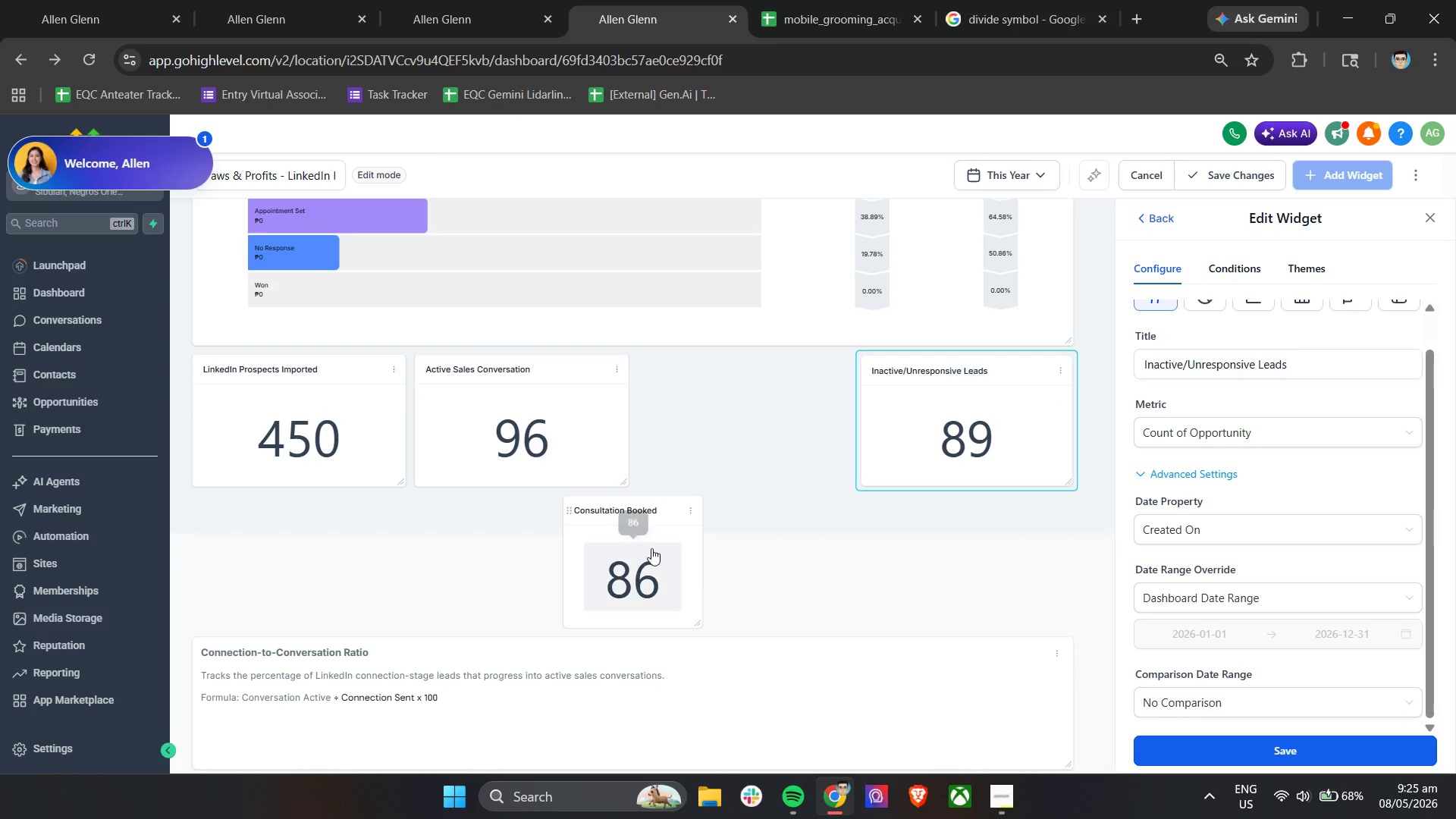 
left_click_drag(start_coordinate=[651, 548], to_coordinate=[748, 450])
 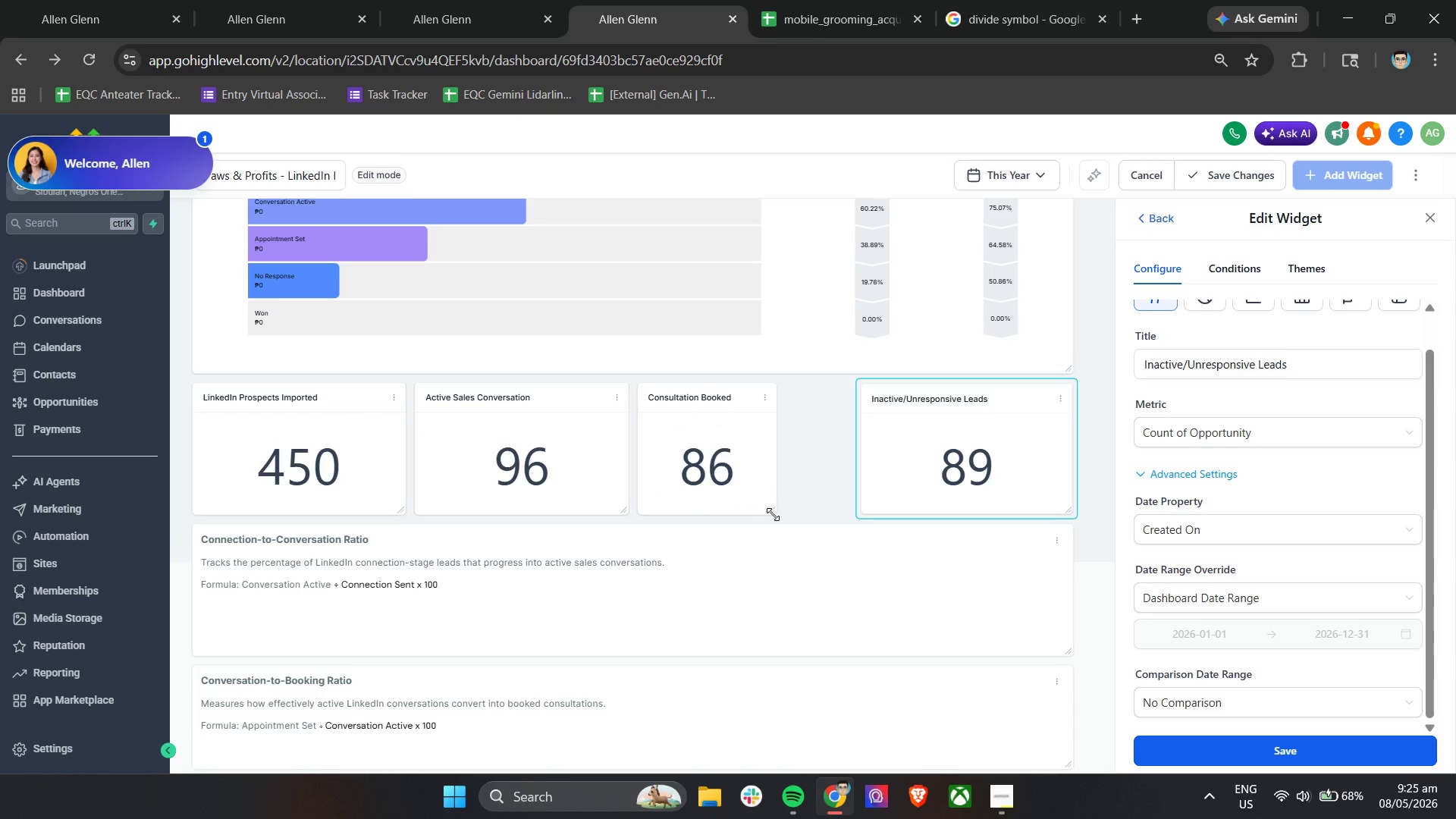 
left_click_drag(start_coordinate=[774, 513], to_coordinate=[828, 510])
 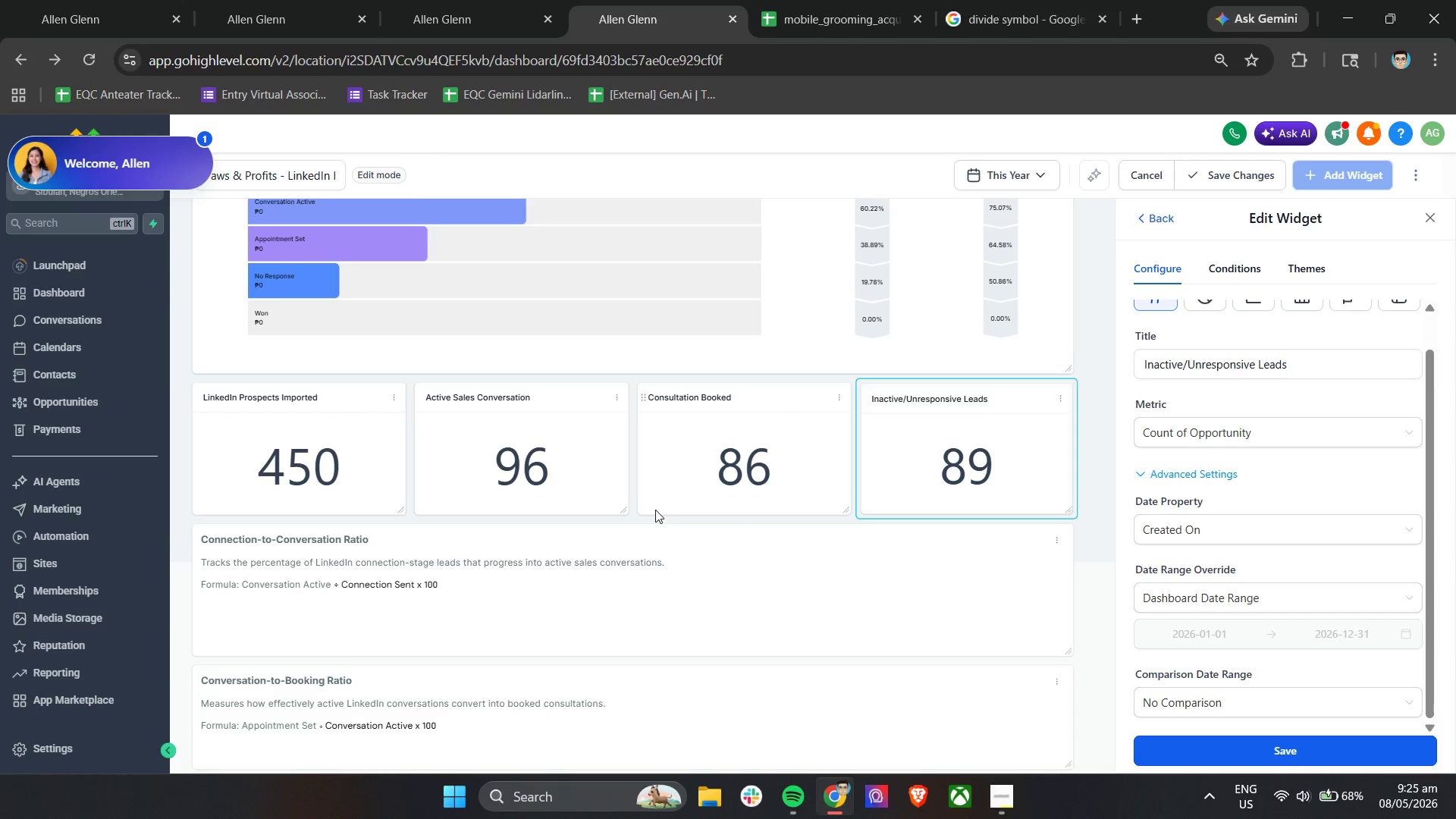 
wait(7.92)
 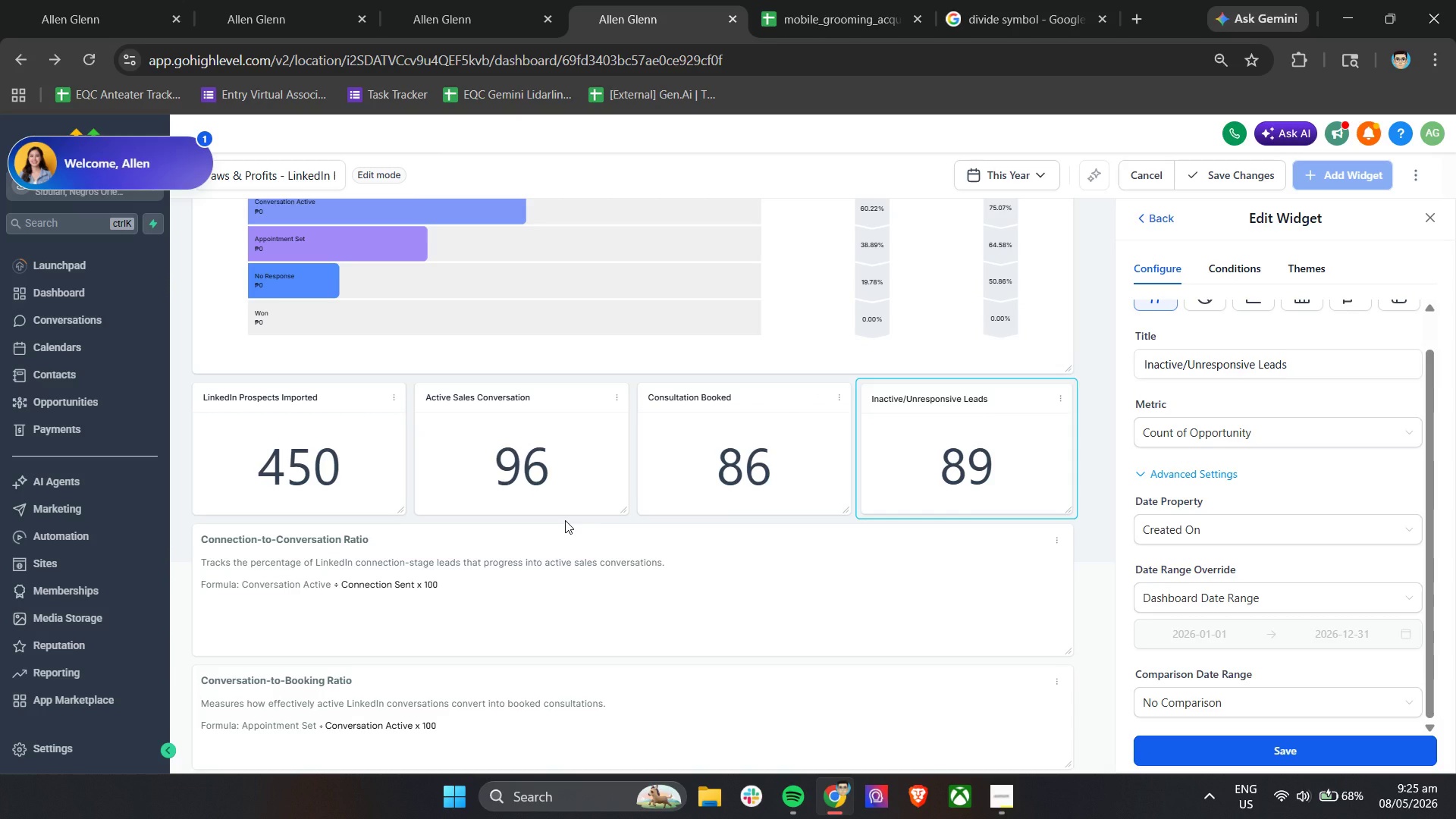 
scroll: coordinate [1284, 624], scroll_direction: down, amount: 5.0
 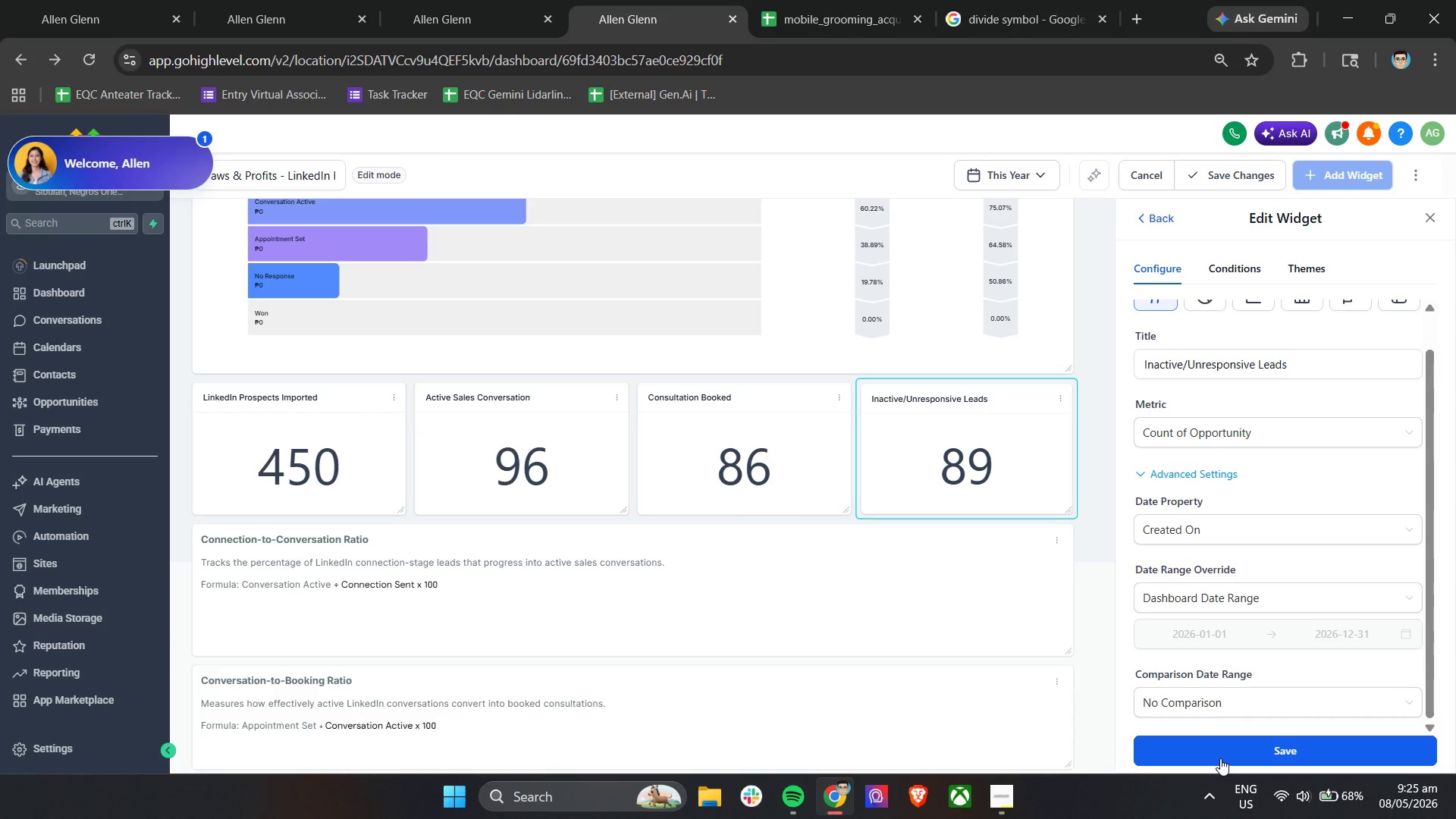 
left_click([1220, 758])
 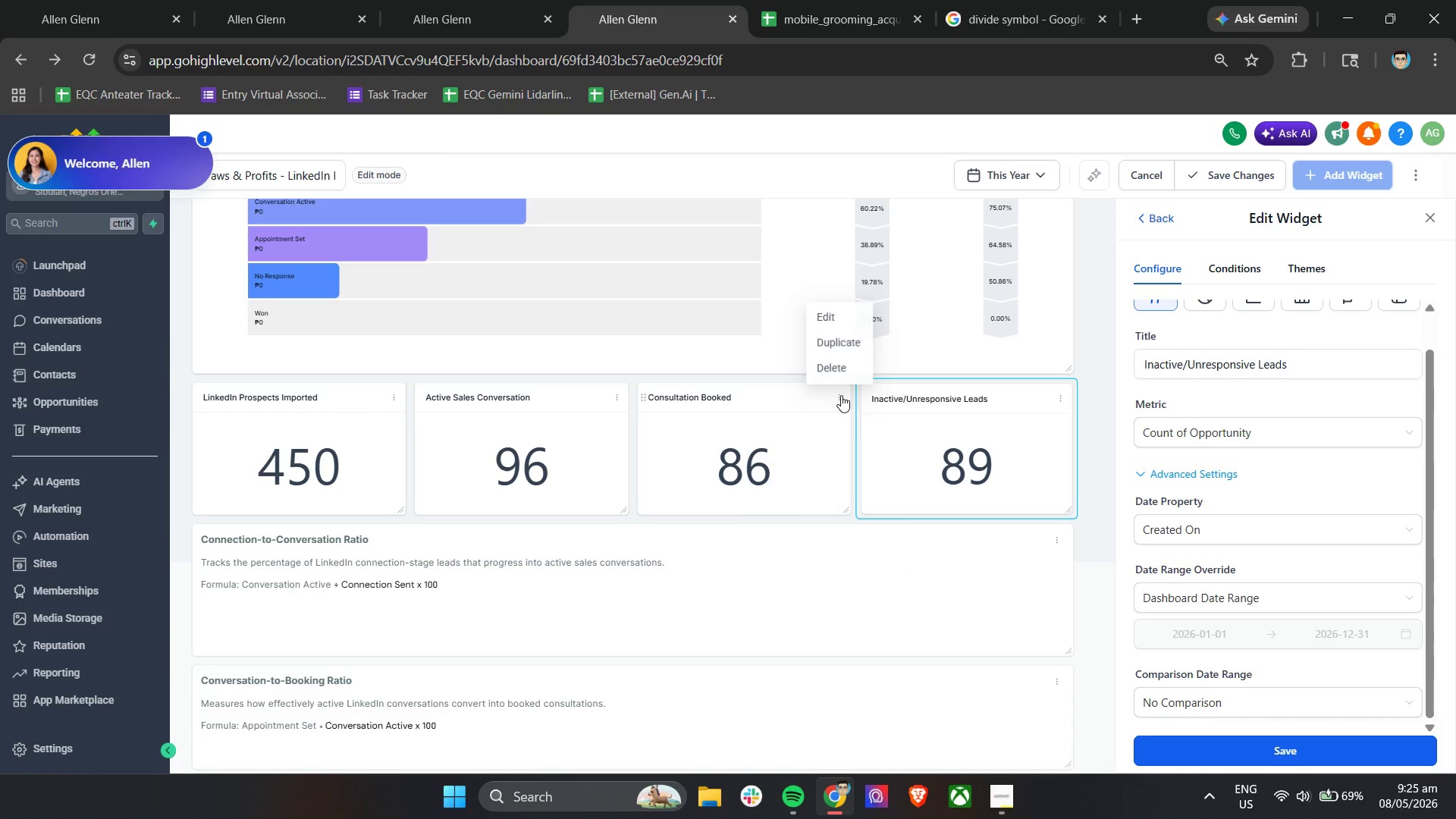 
left_click([846, 315])
 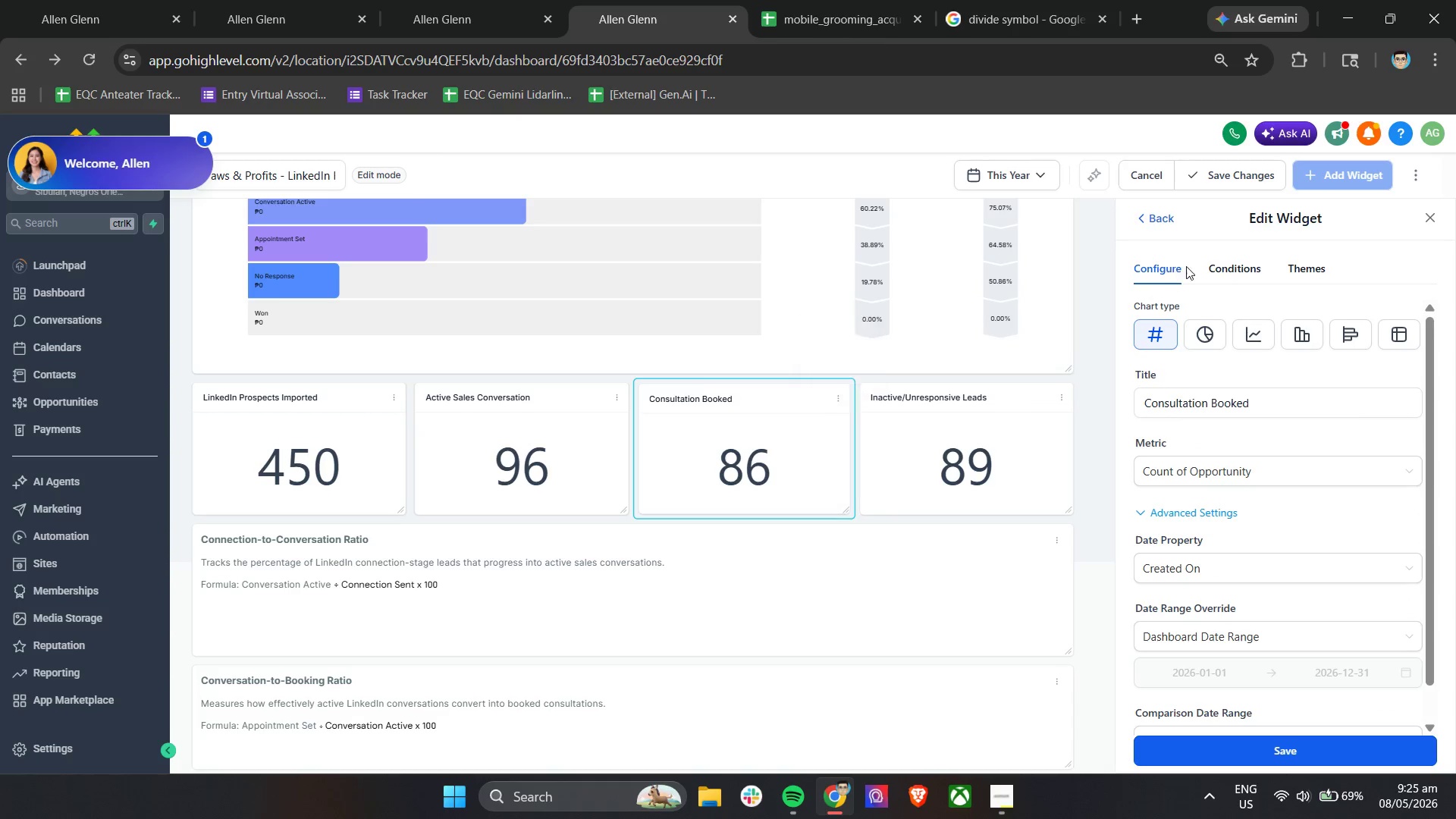 
mouse_move([1174, 283])
 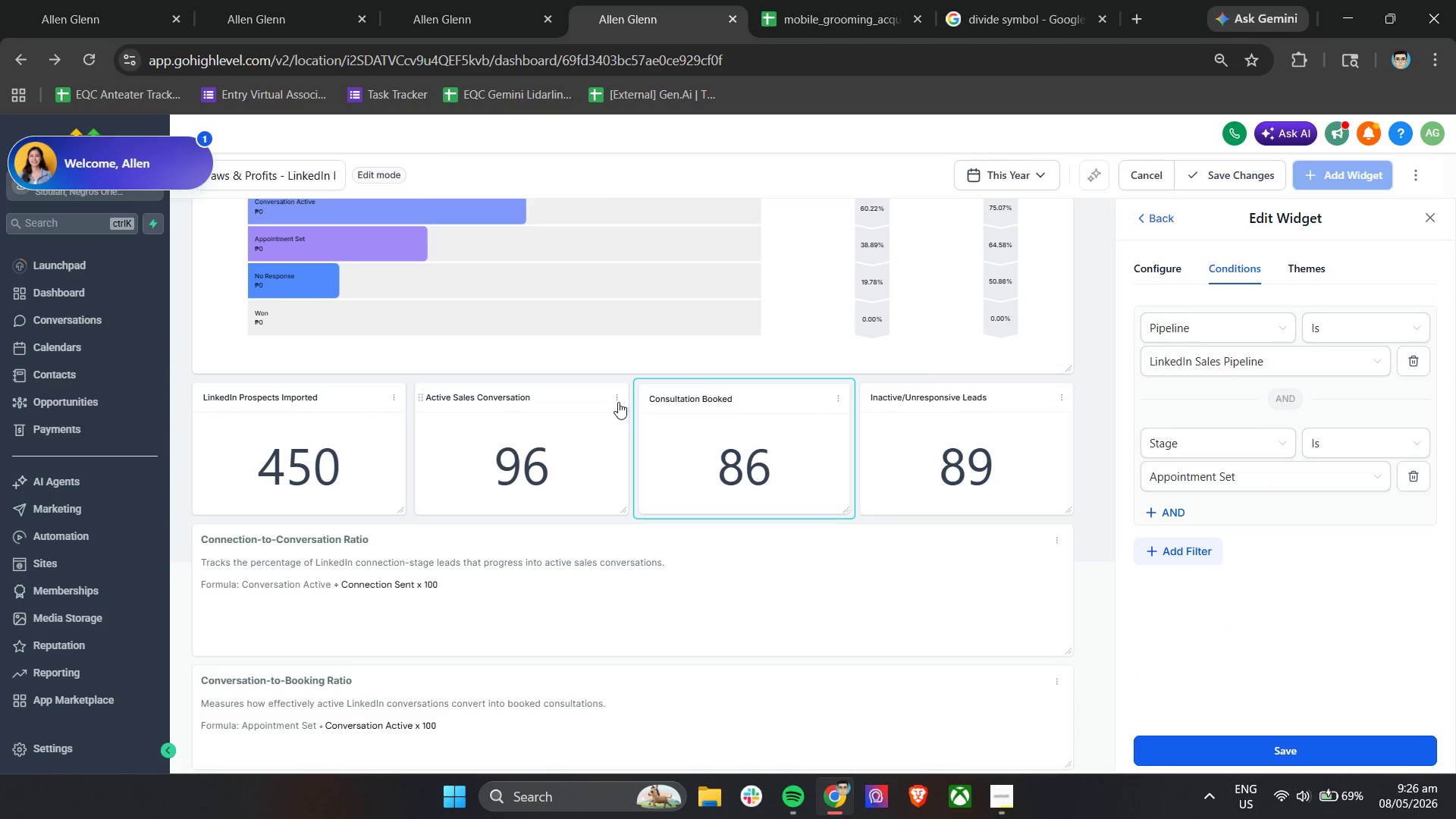 
left_click([616, 397])
 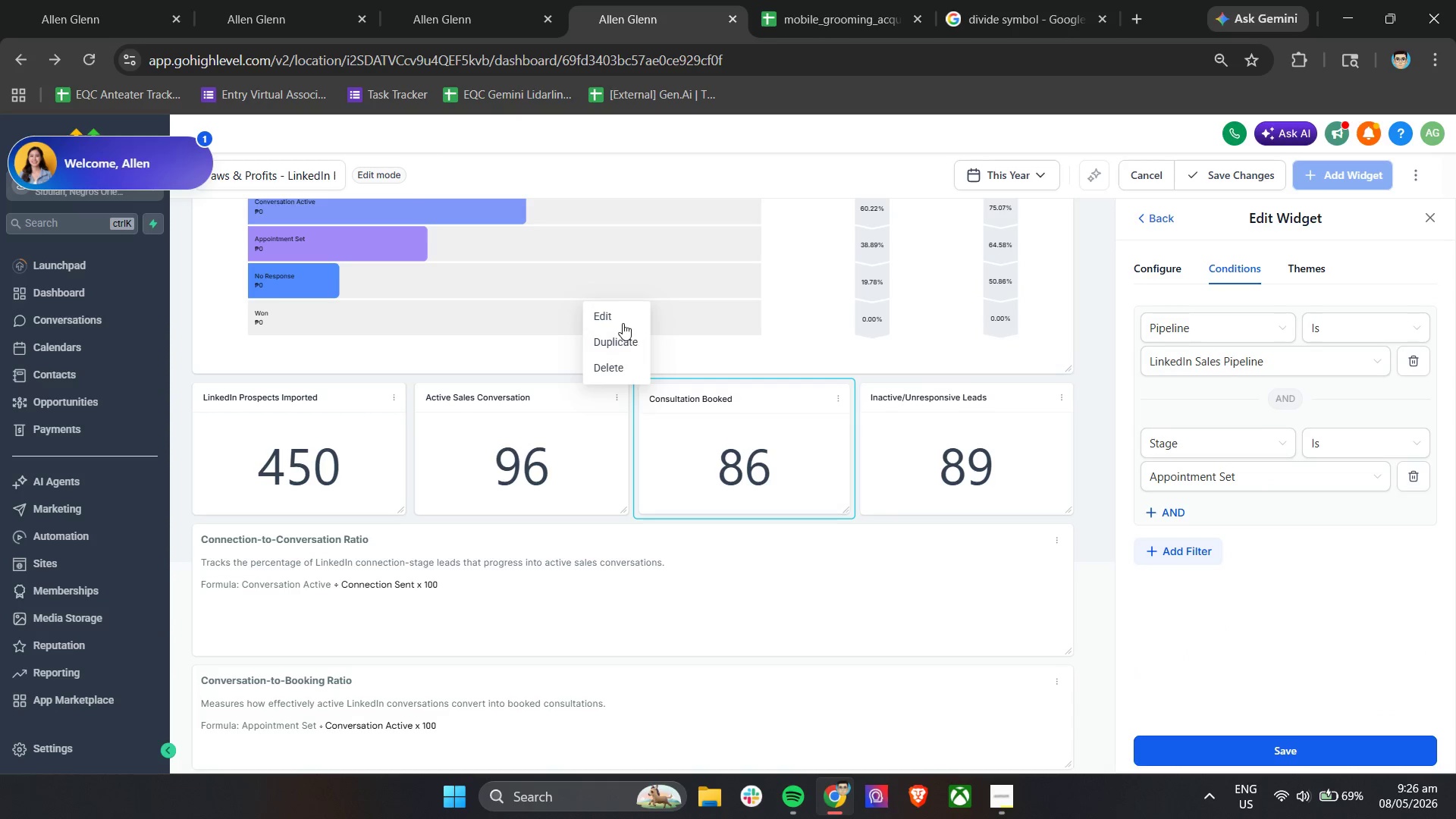 
left_click([622, 320])
 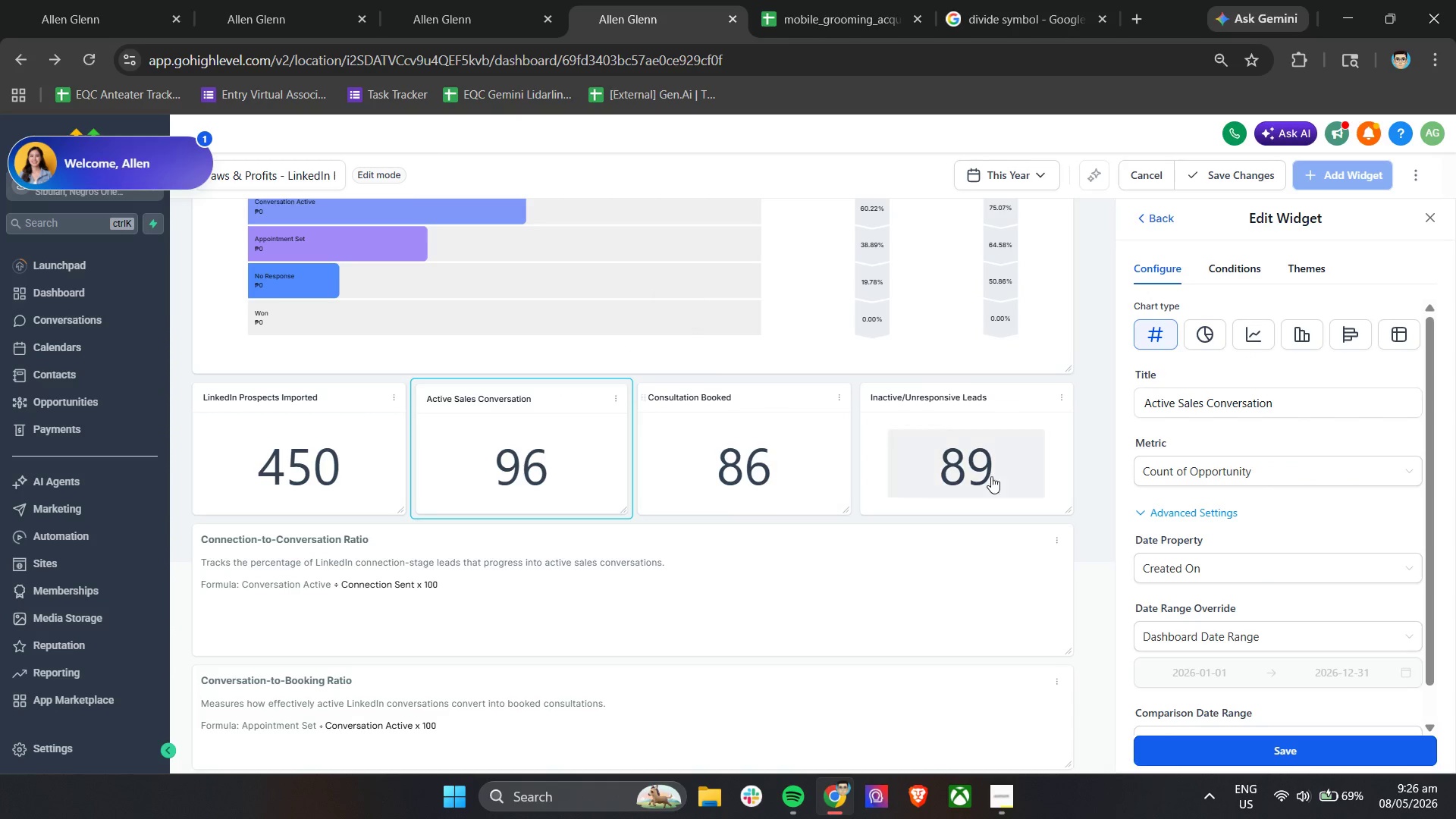 
scroll: coordinate [1248, 579], scroll_direction: down, amount: 3.0
 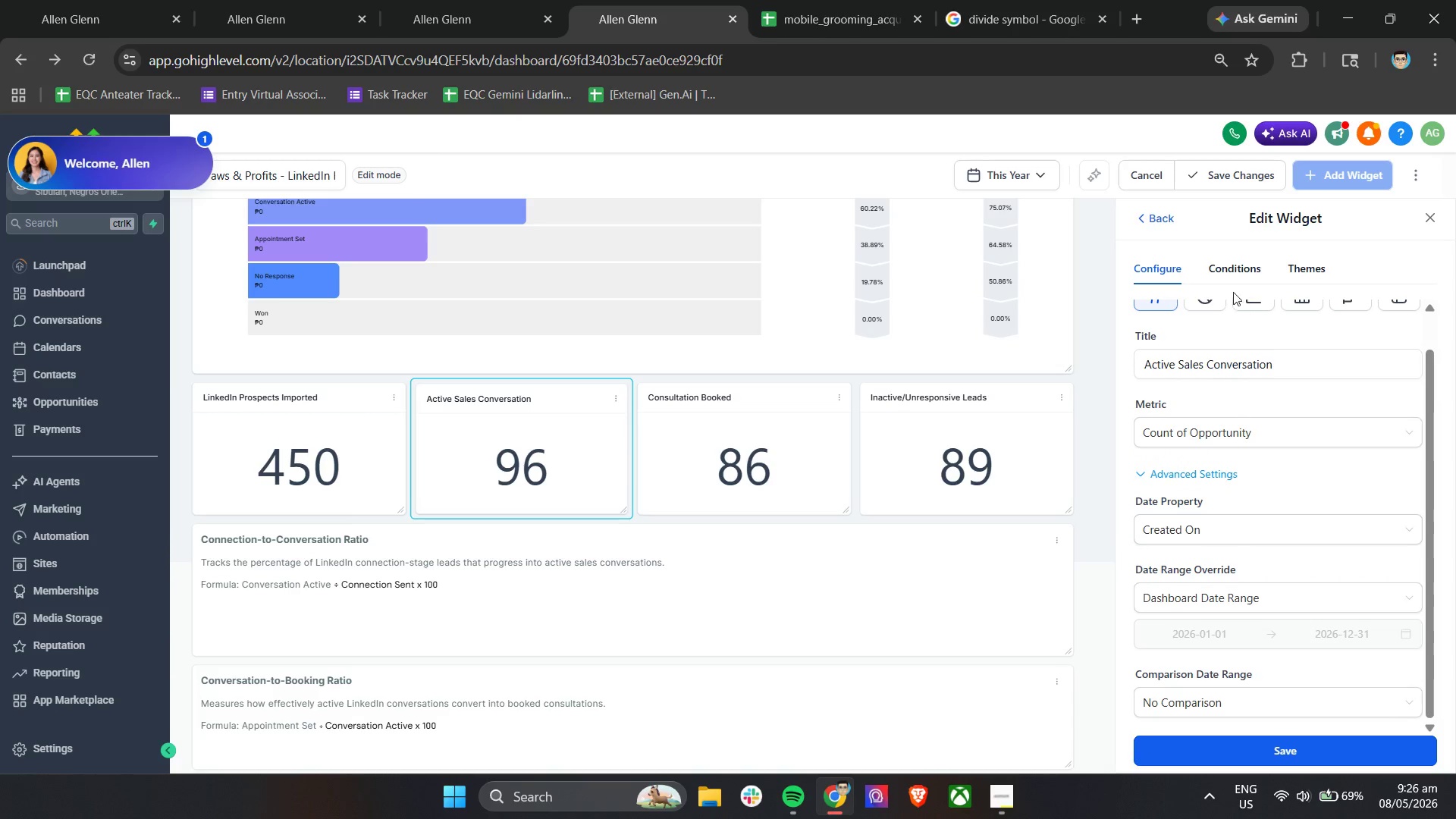 
left_click([1234, 262])
 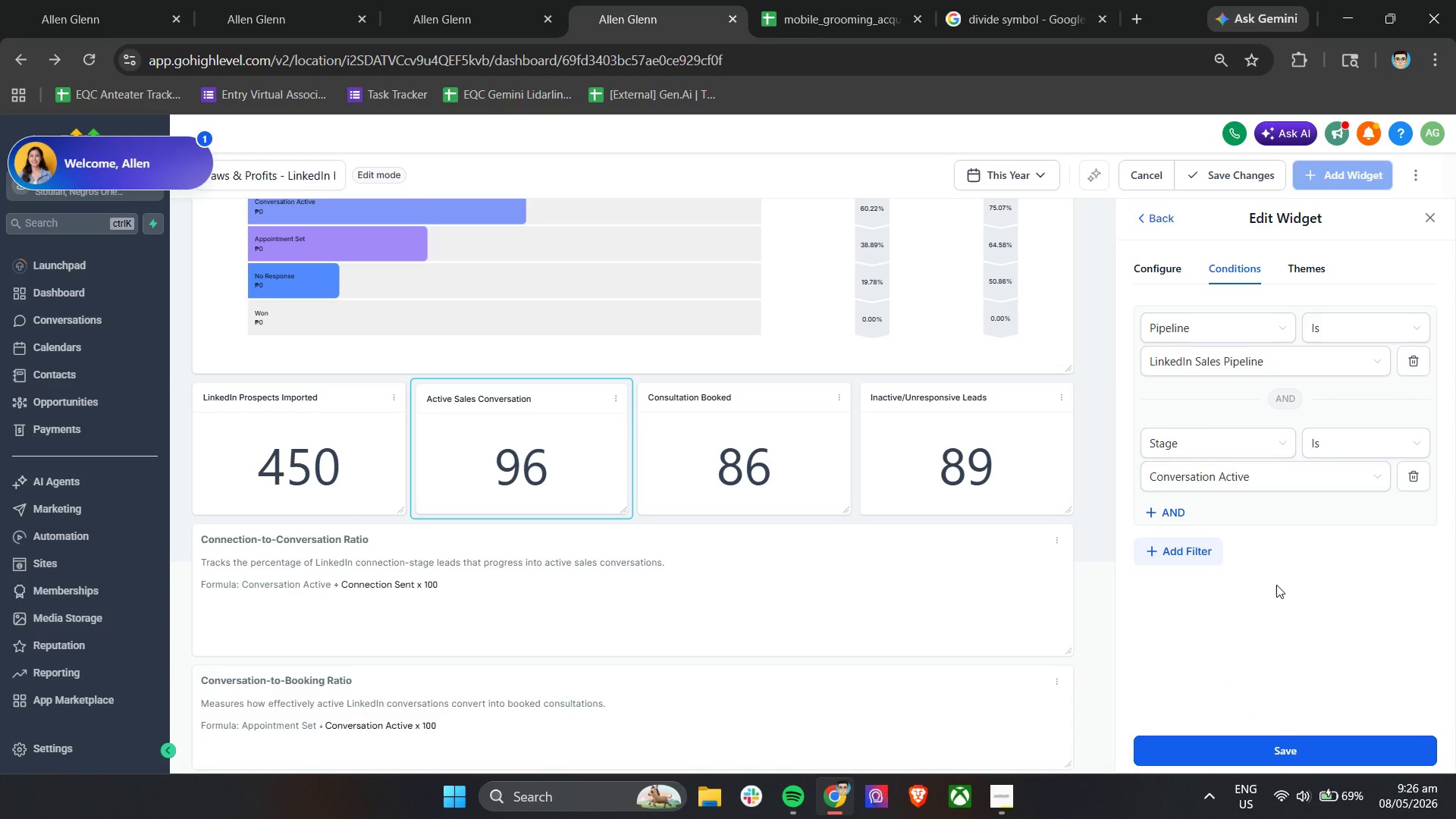 
scroll: coordinate [1276, 585], scroll_direction: down, amount: 5.0
 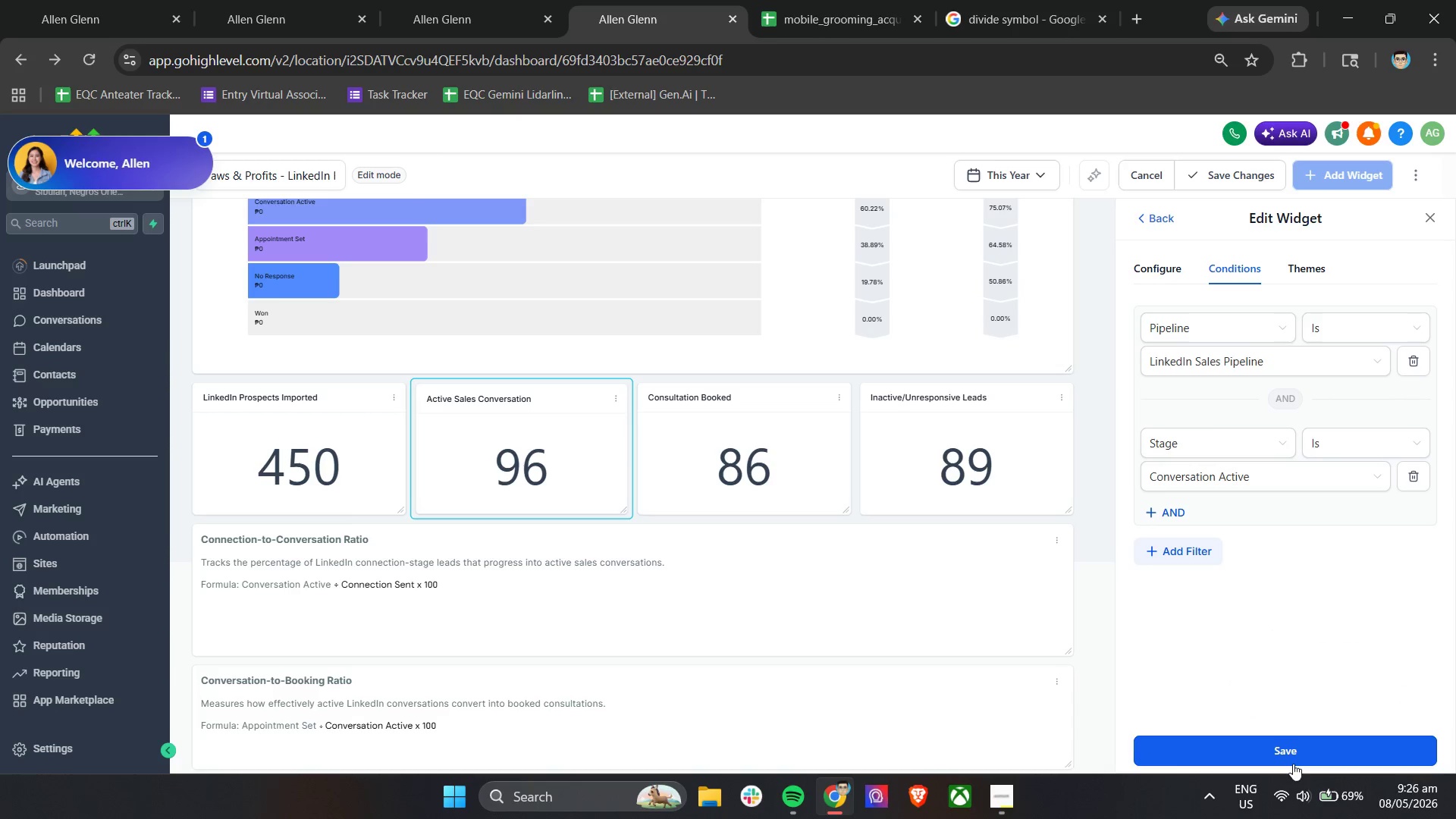 
left_click([1291, 752])
 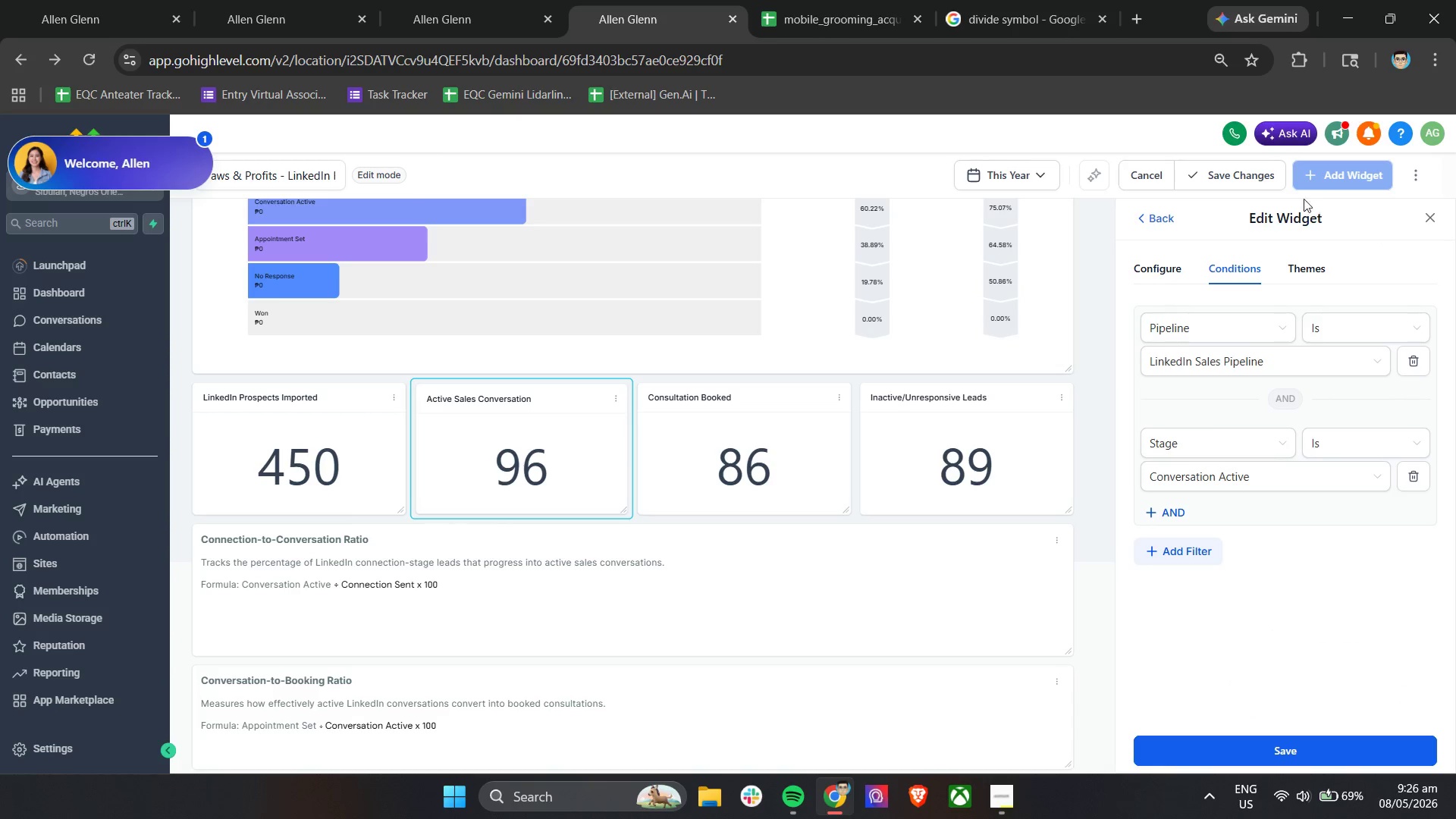 
left_click([1426, 220])
 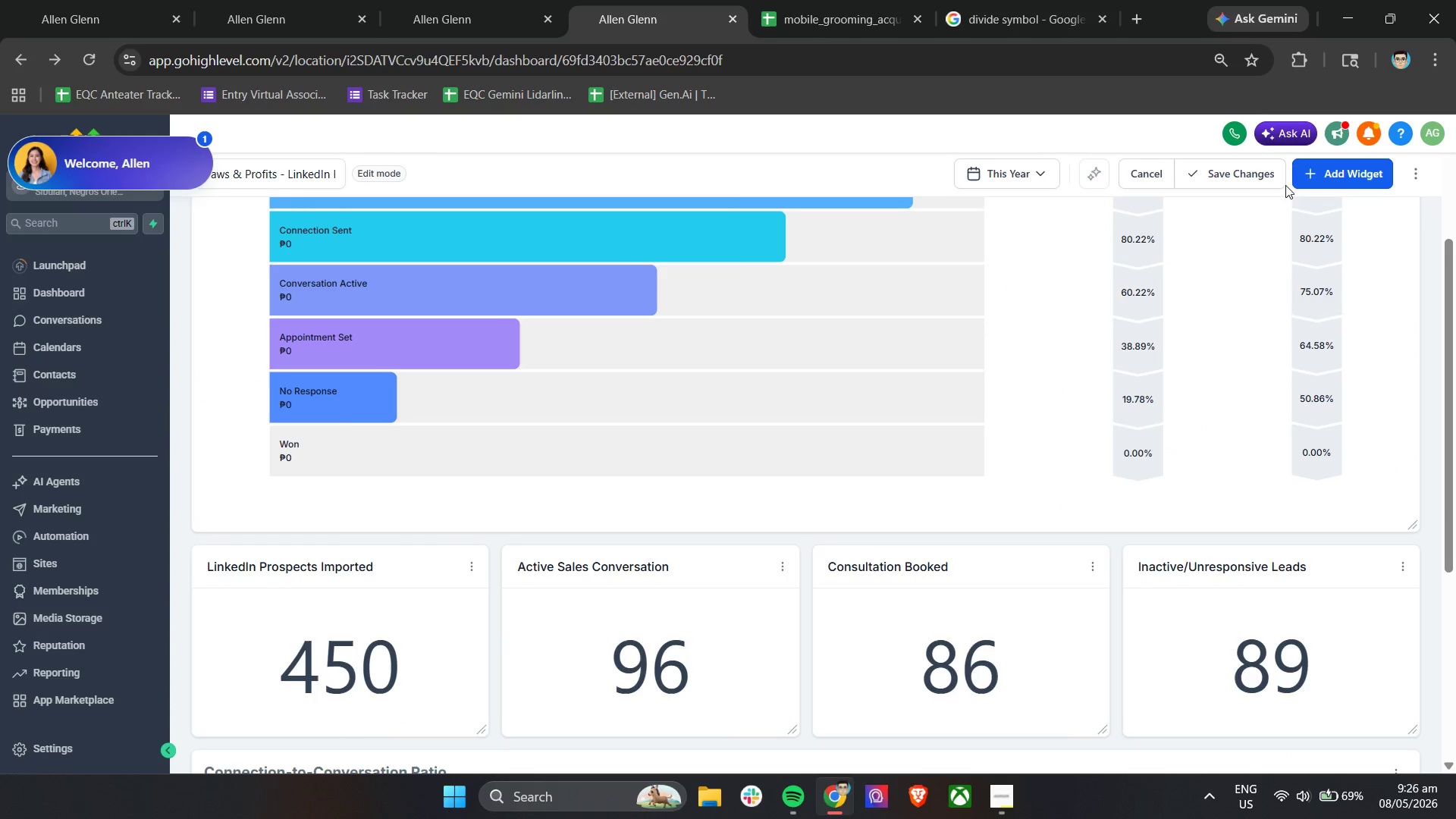 
left_click([1254, 179])
 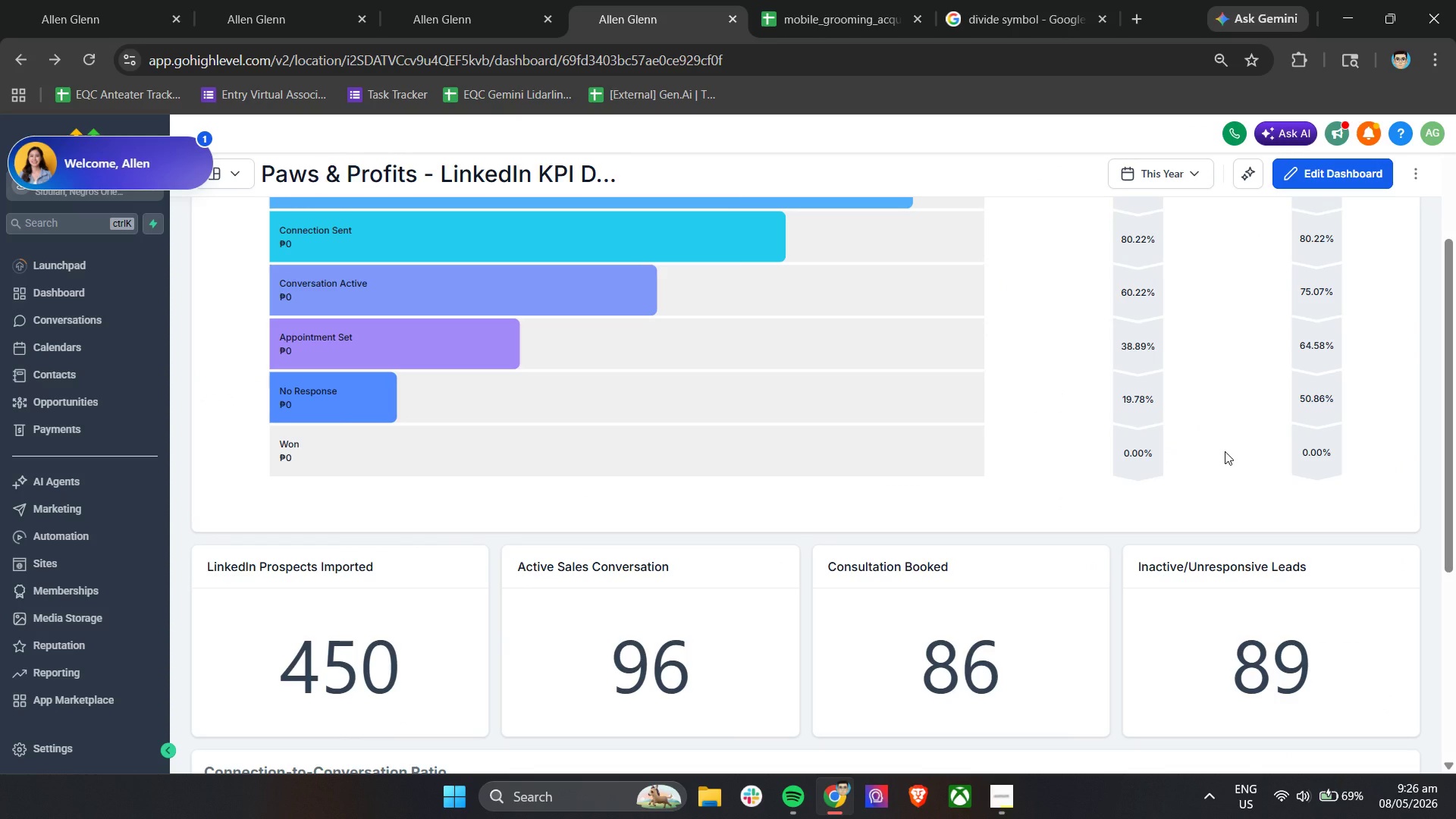 
wait(11.27)
 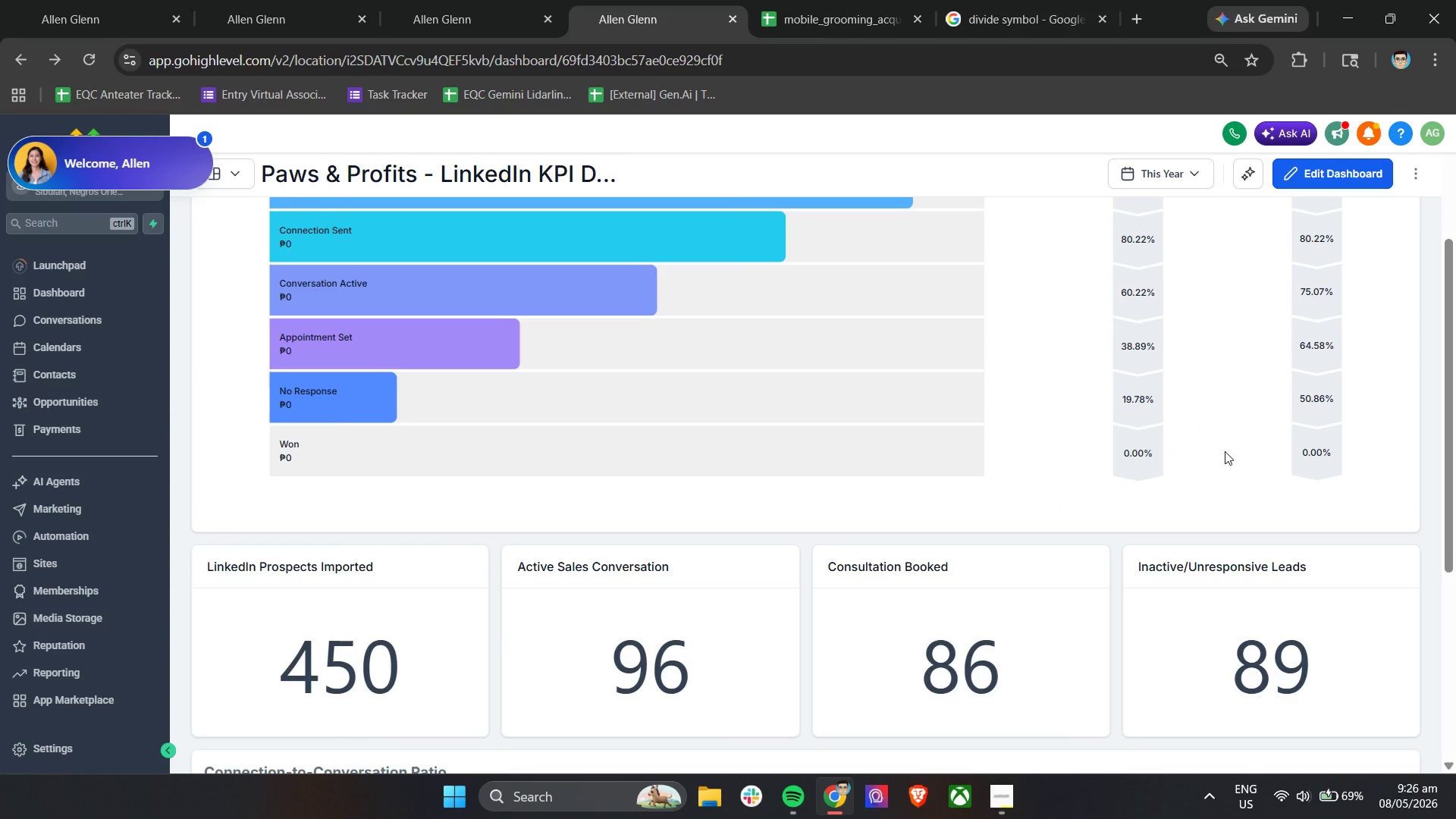 
scroll: coordinate [1254, 457], scroll_direction: up, amount: 9.0
 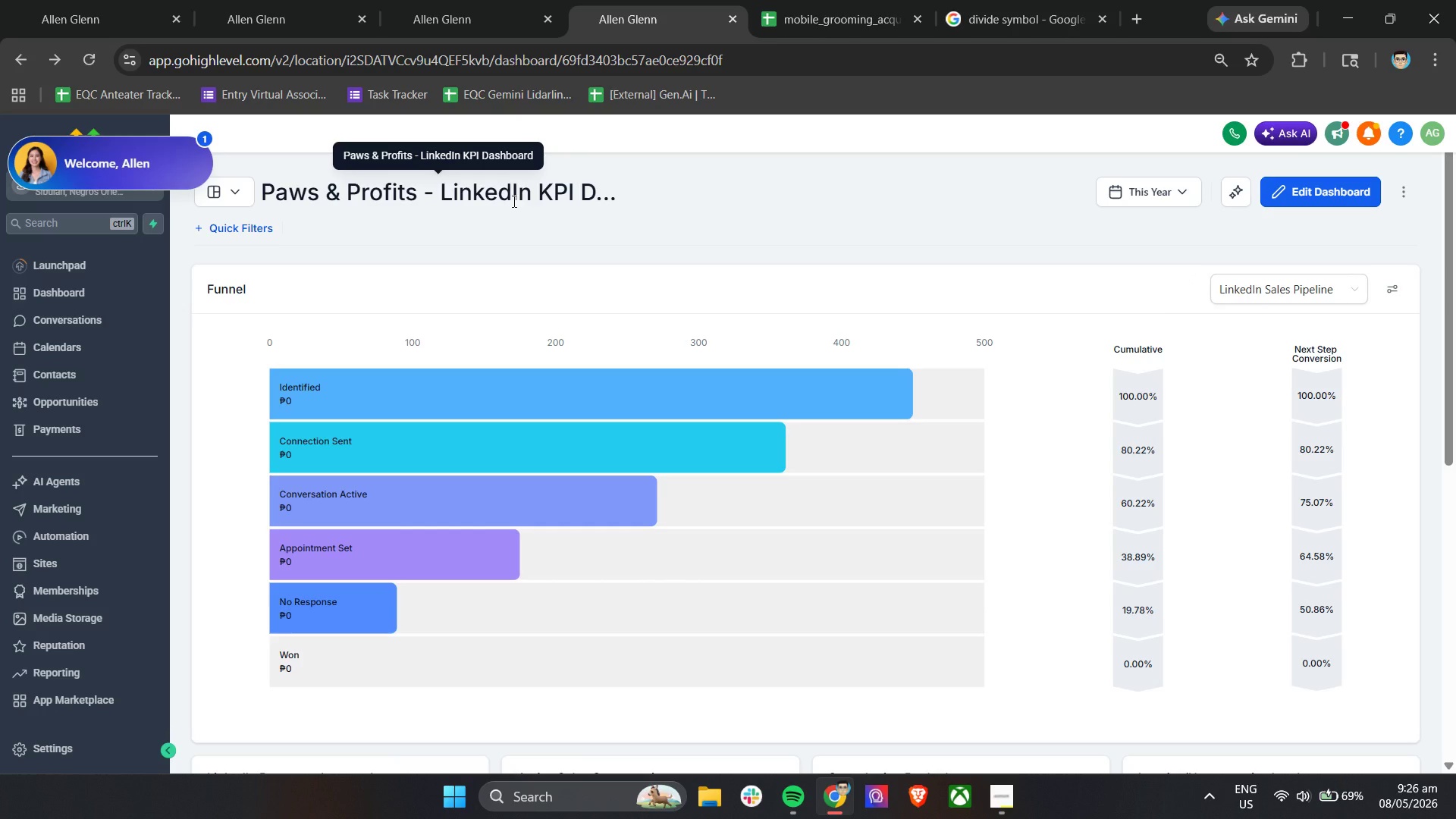 
wait(13.32)
 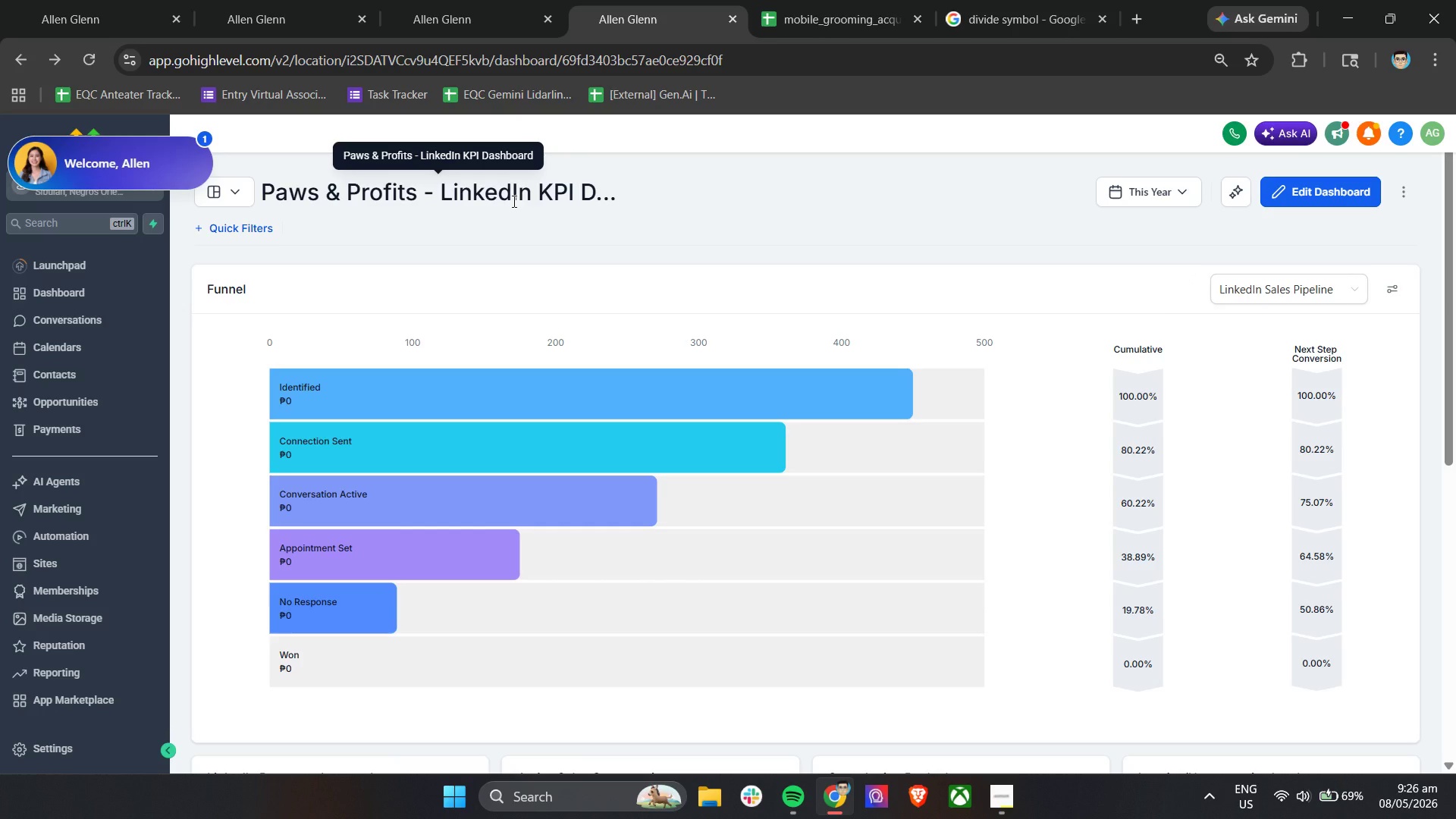 
scroll: coordinate [513, 201], scroll_direction: down, amount: 5.0
 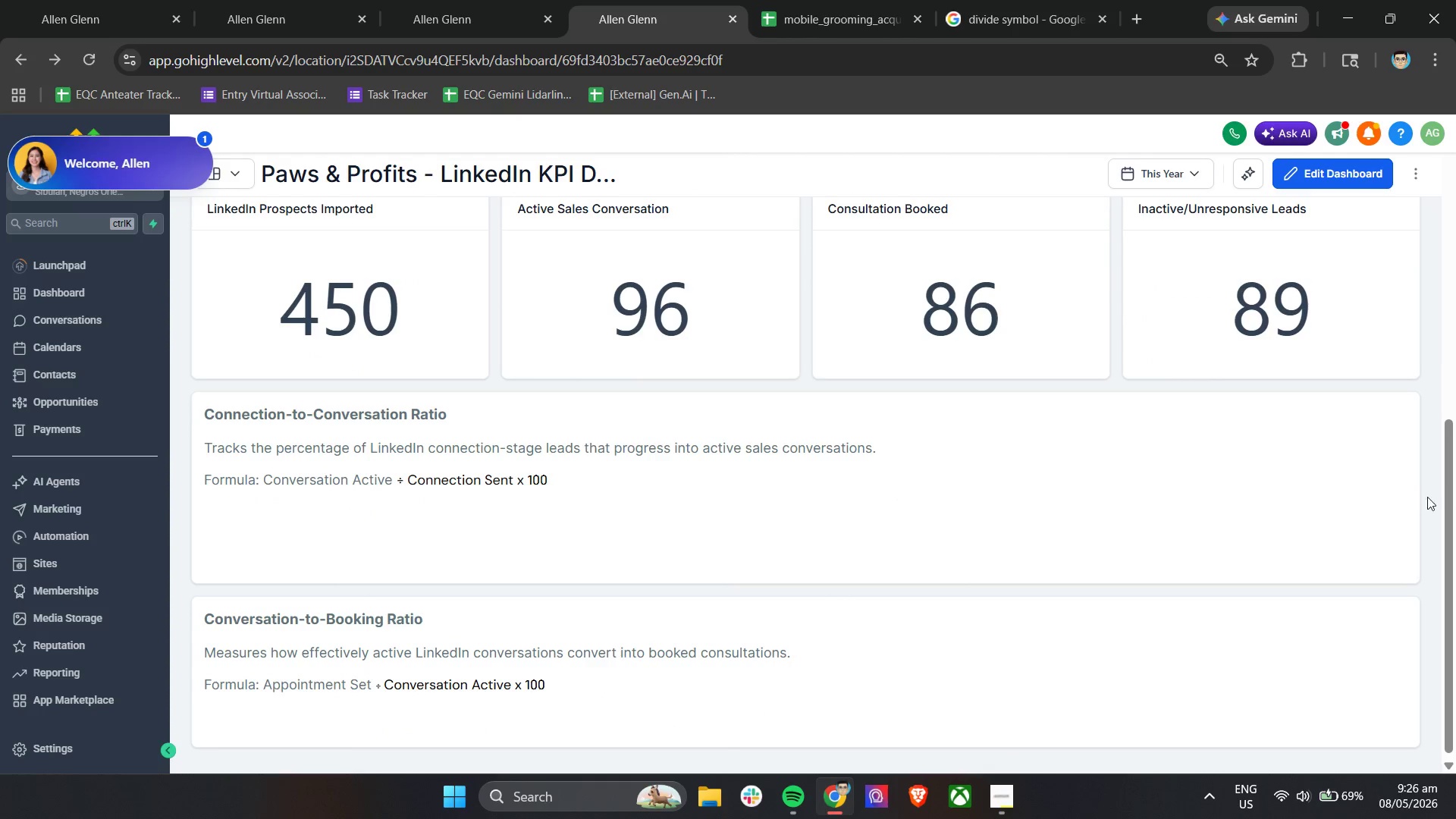 
left_click_drag(start_coordinate=[1448, 508], to_coordinate=[1448, 502])
 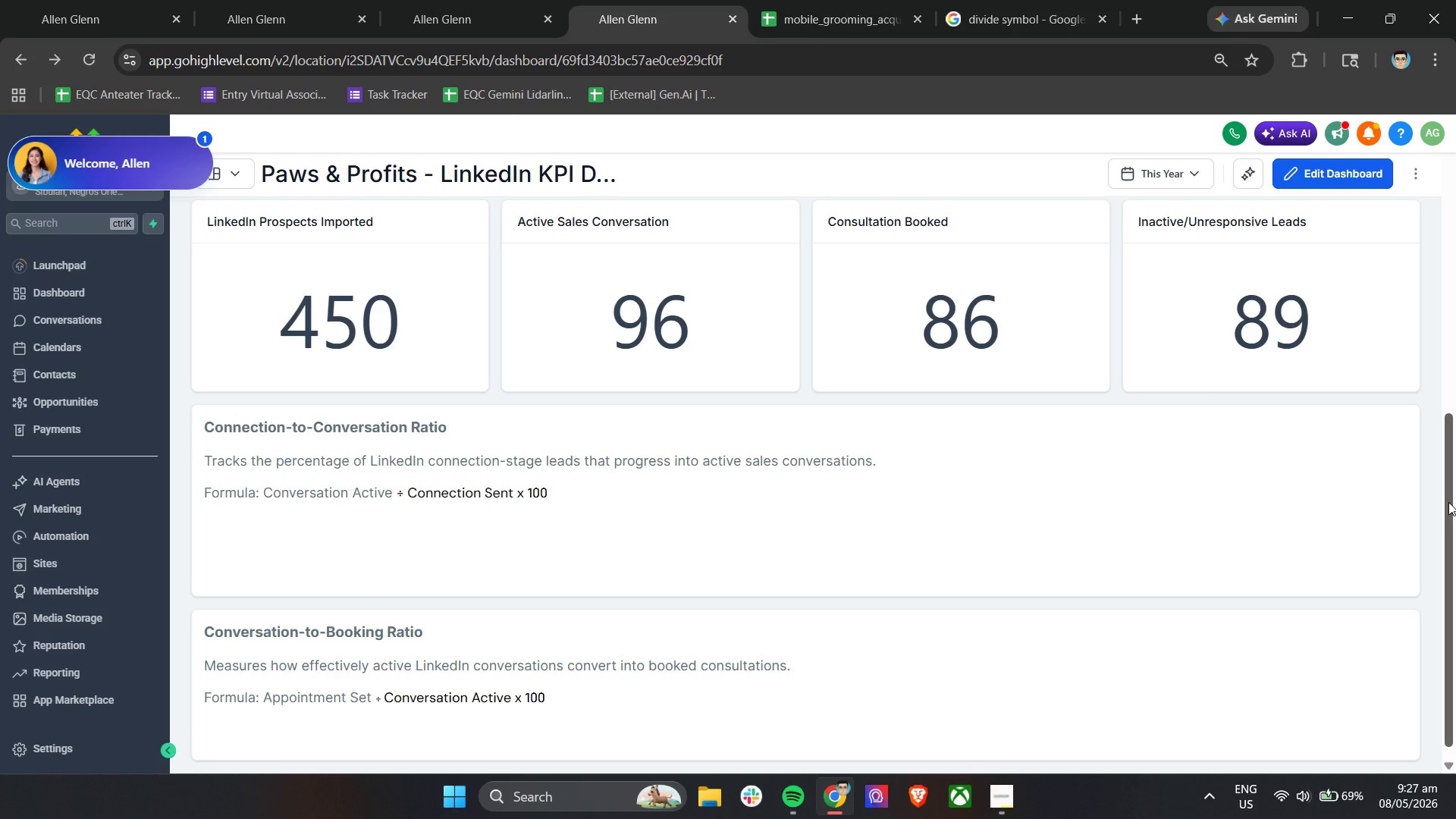 
wait(37.62)
 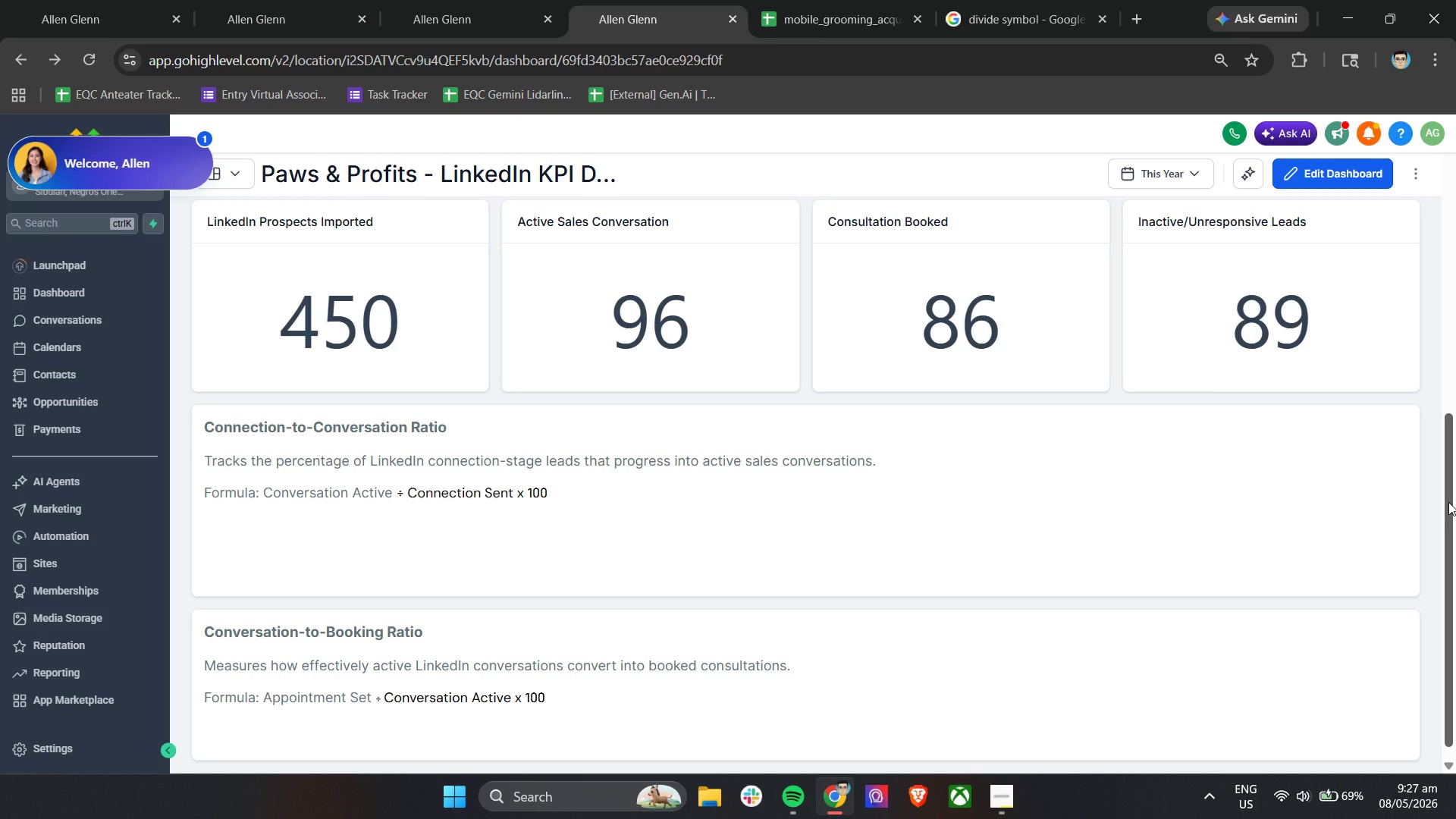 
left_click([1004, 501])
 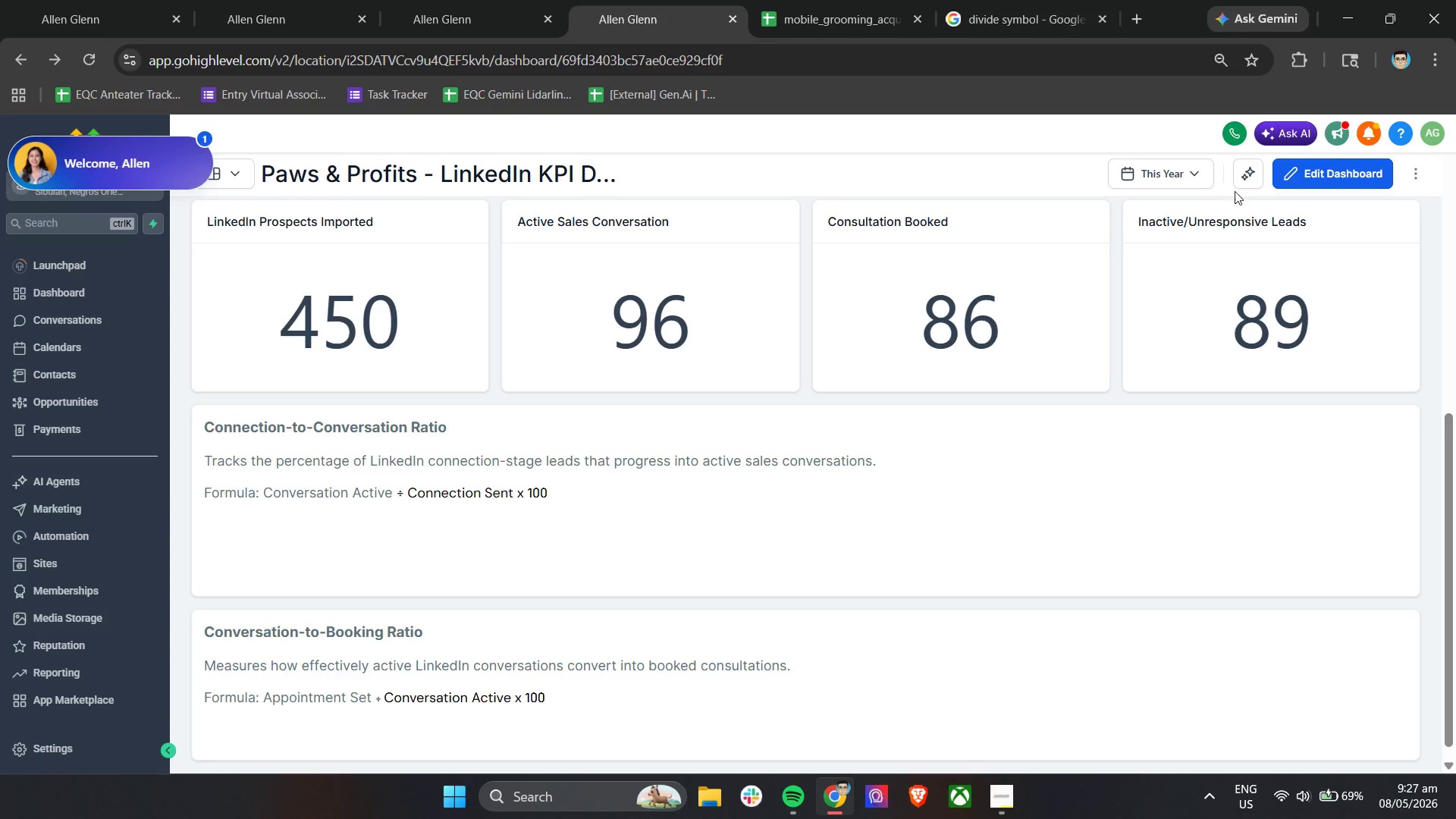 
left_click([1310, 170])
 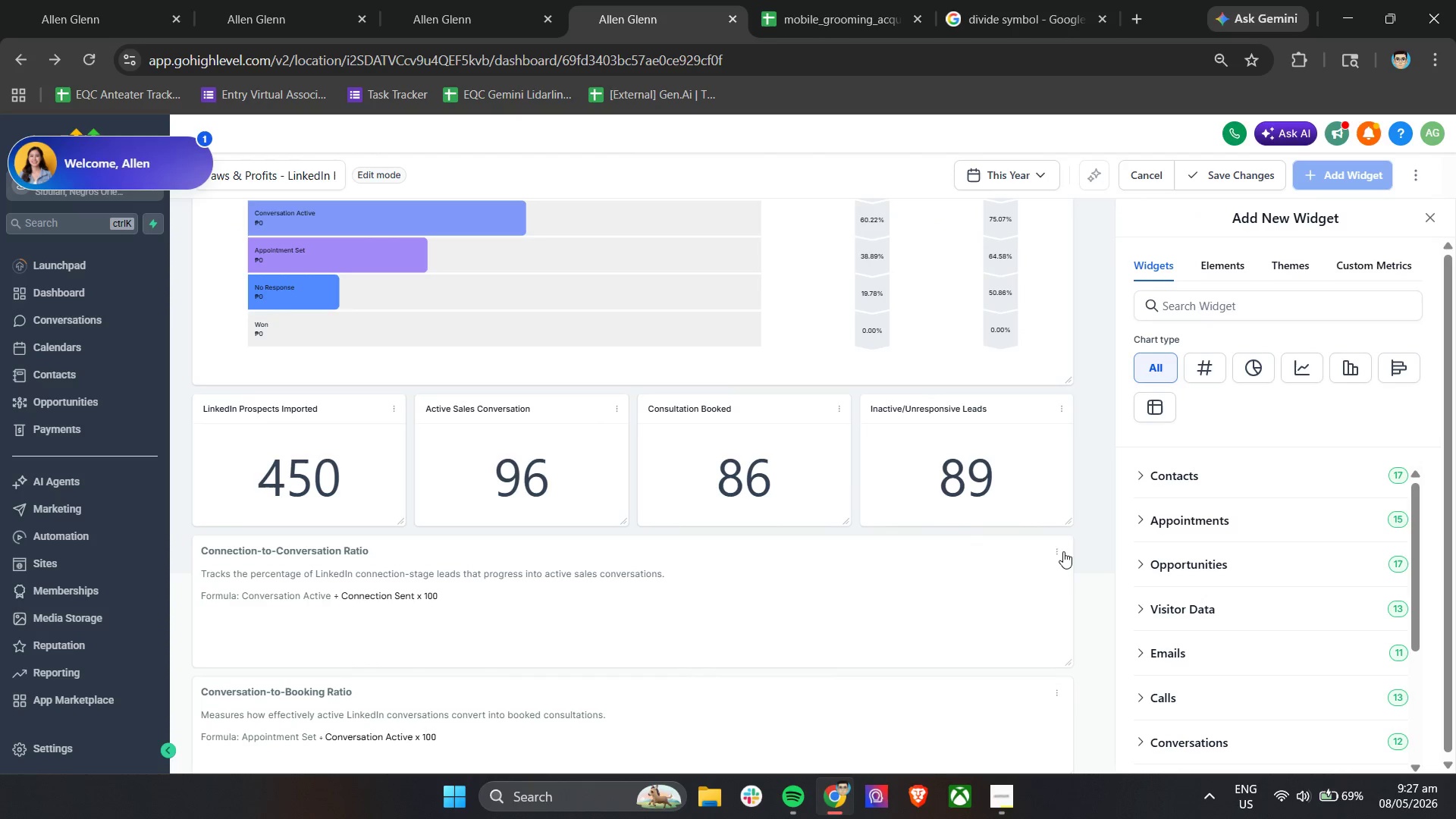 
double_click([1057, 550])
 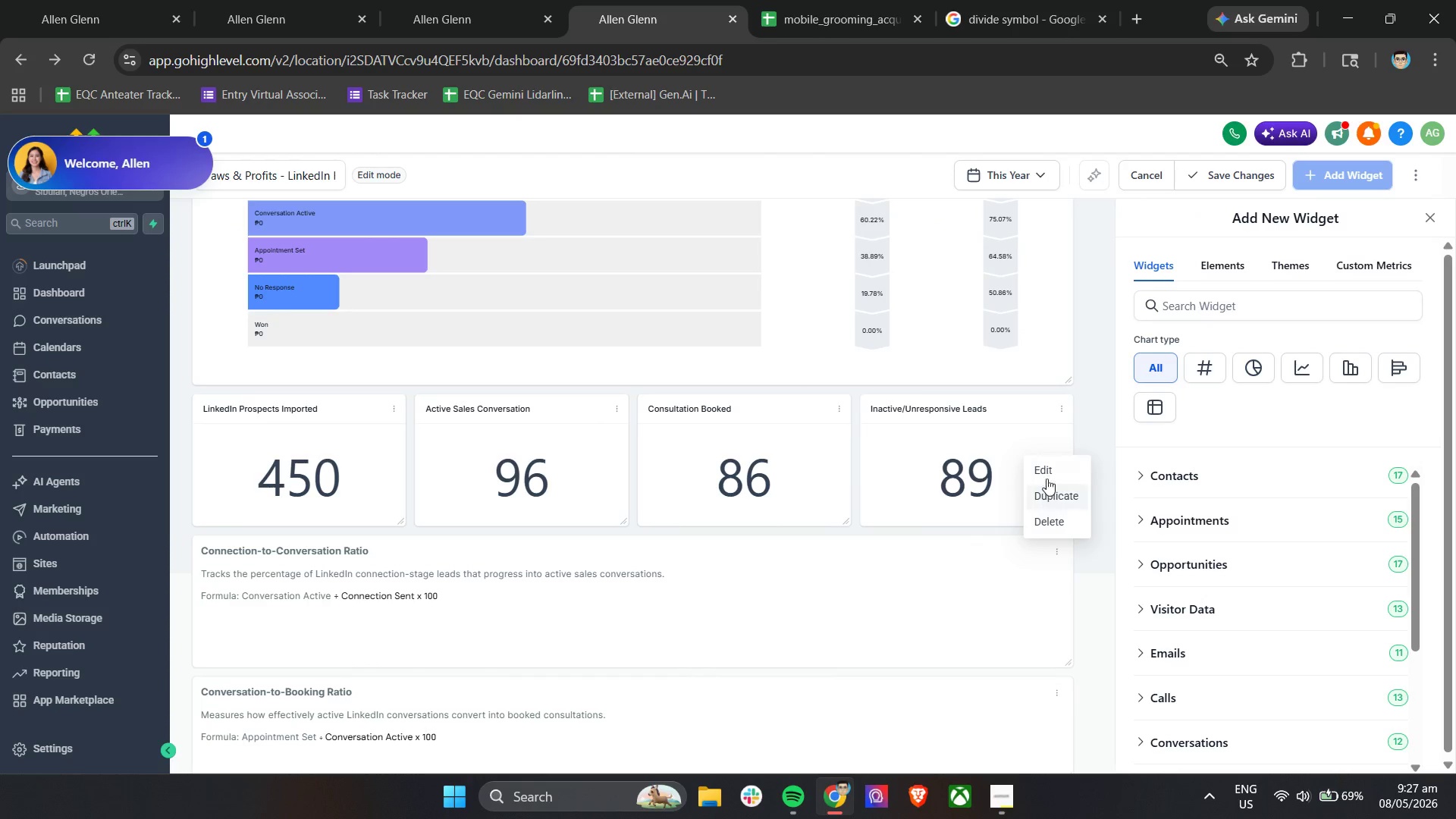 
left_click([1046, 470])
 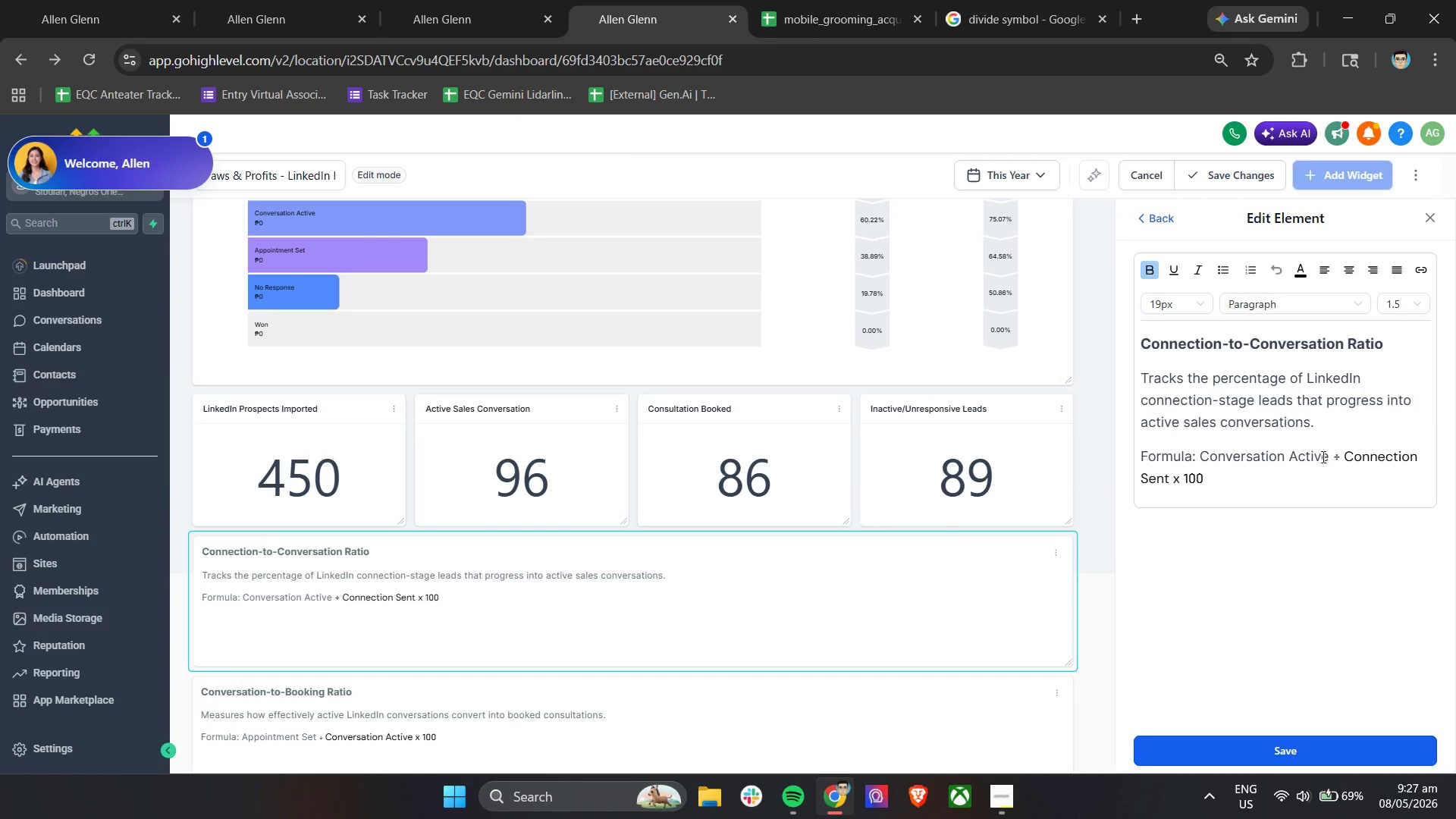 
left_click([1337, 460])
 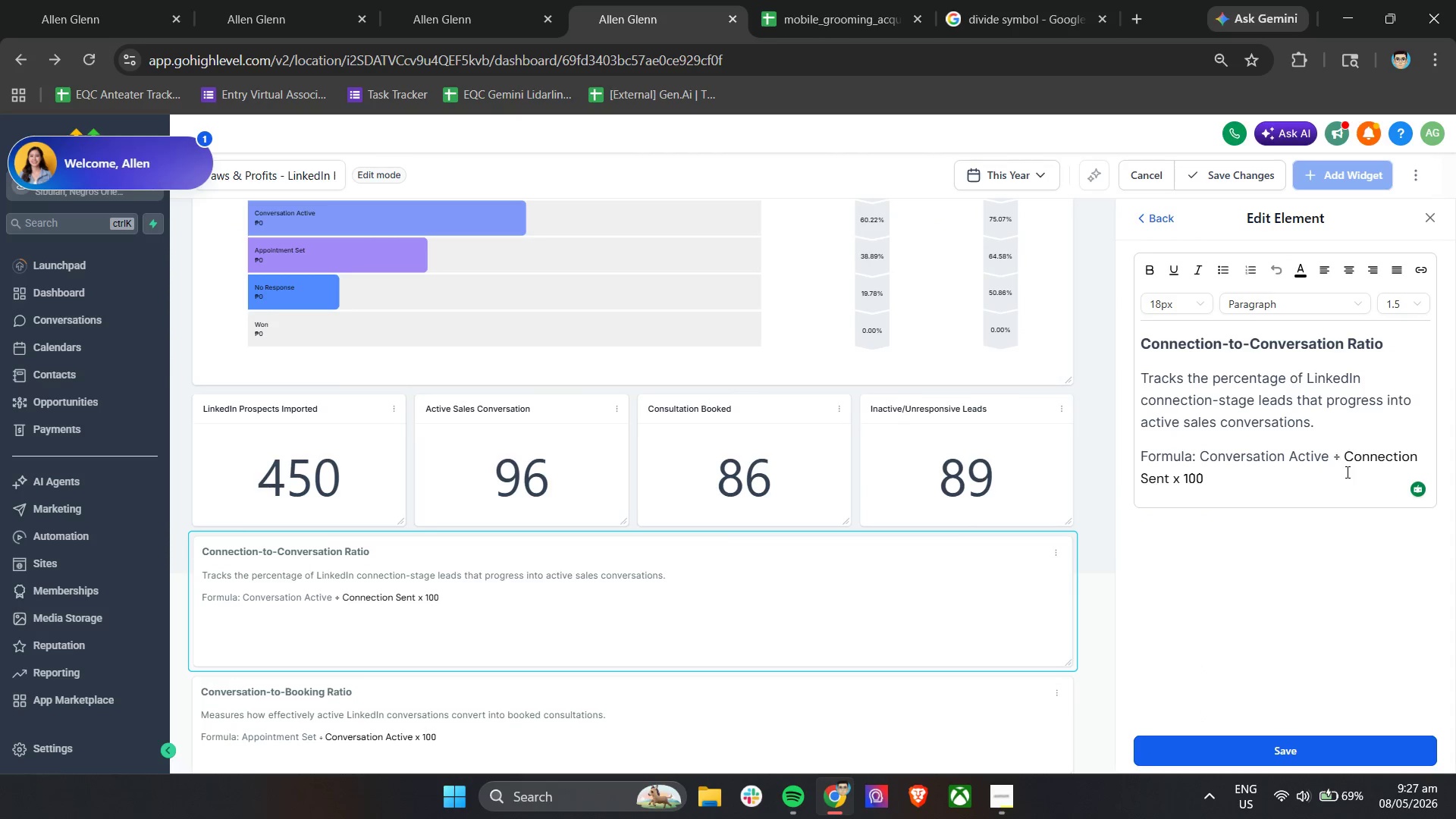 
key(Backspace)
 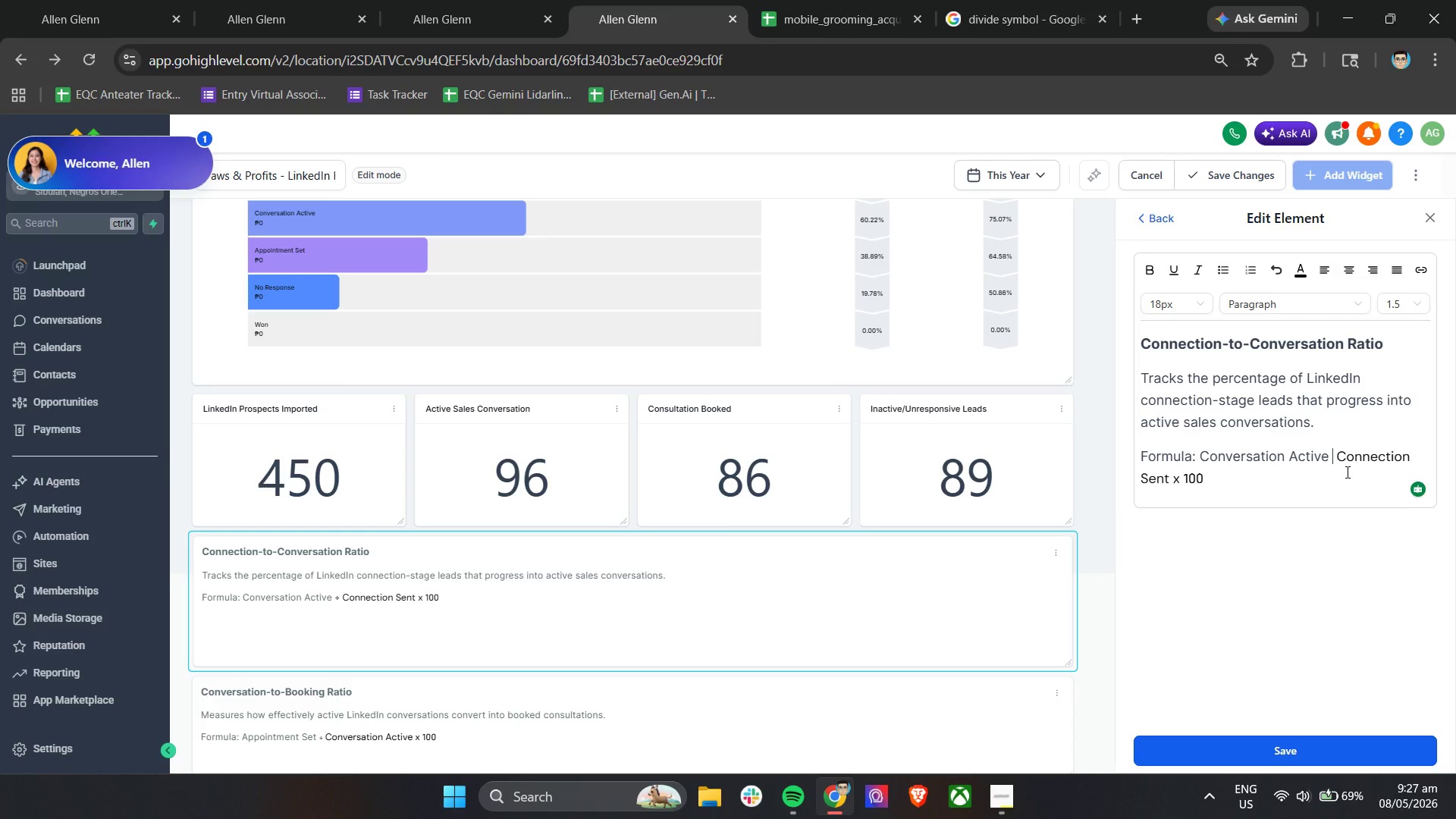 
key(Slash)
 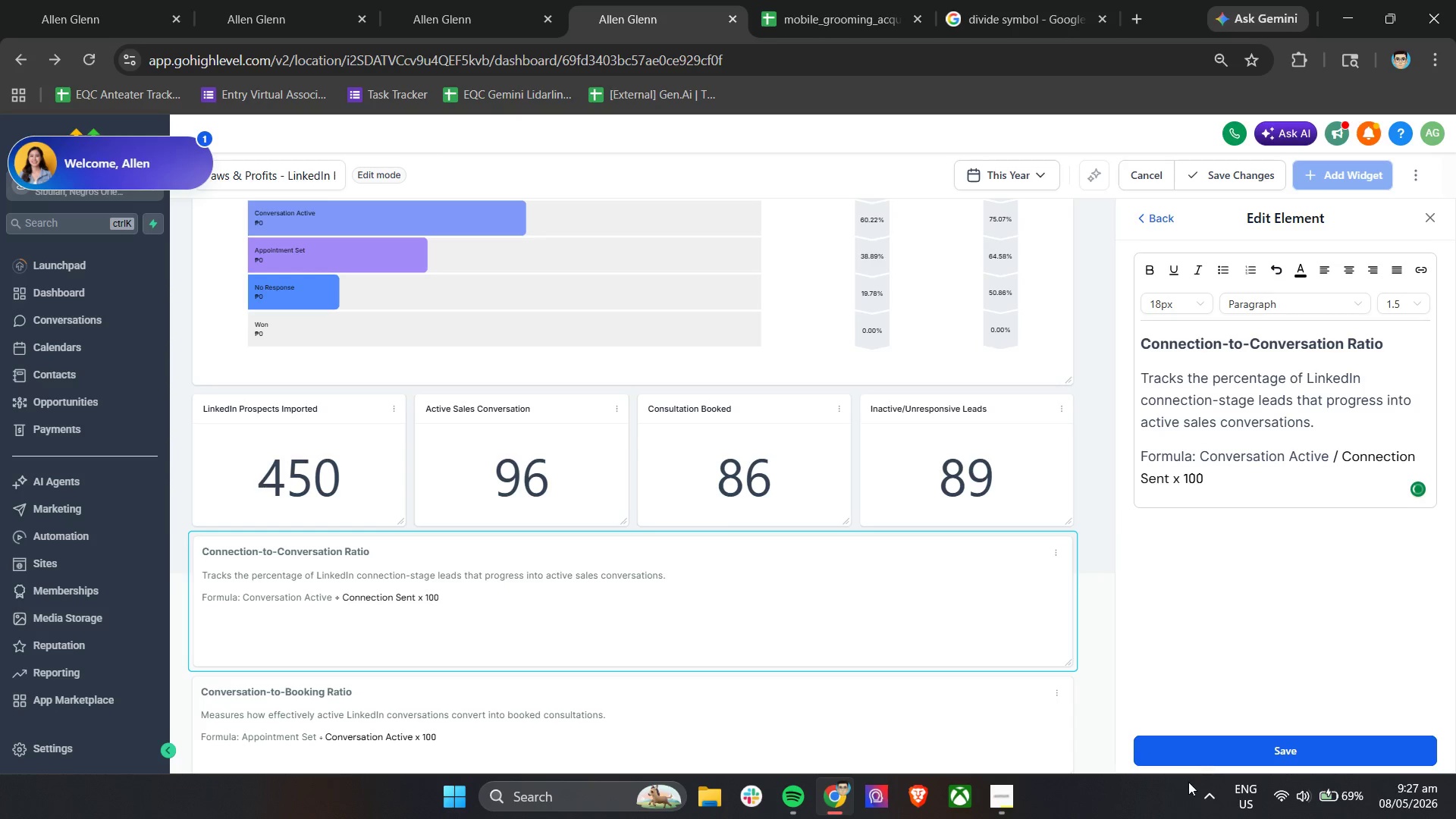 
left_click([1210, 755])
 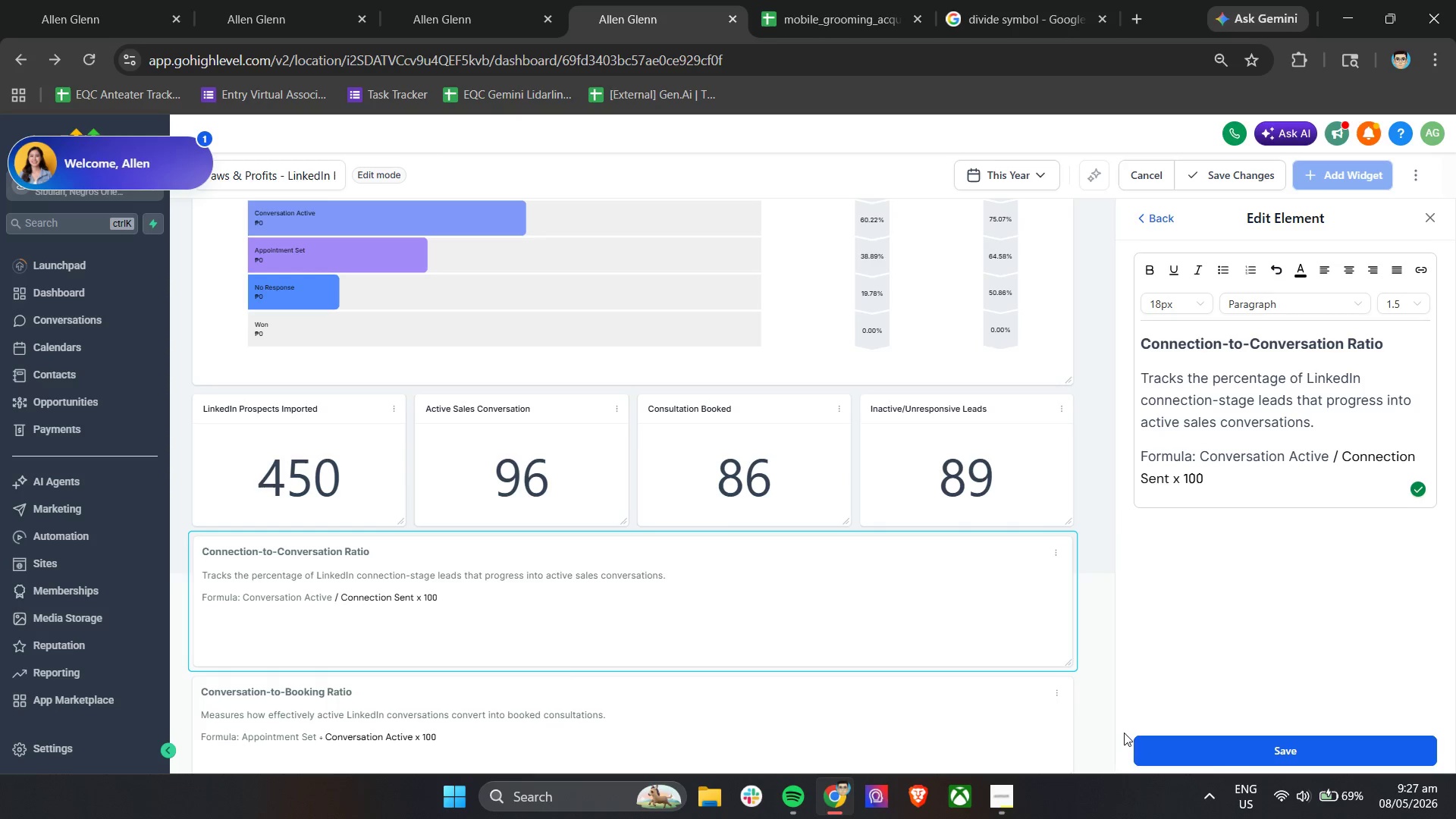 
scroll: coordinate [568, 664], scroll_direction: down, amount: 4.0
 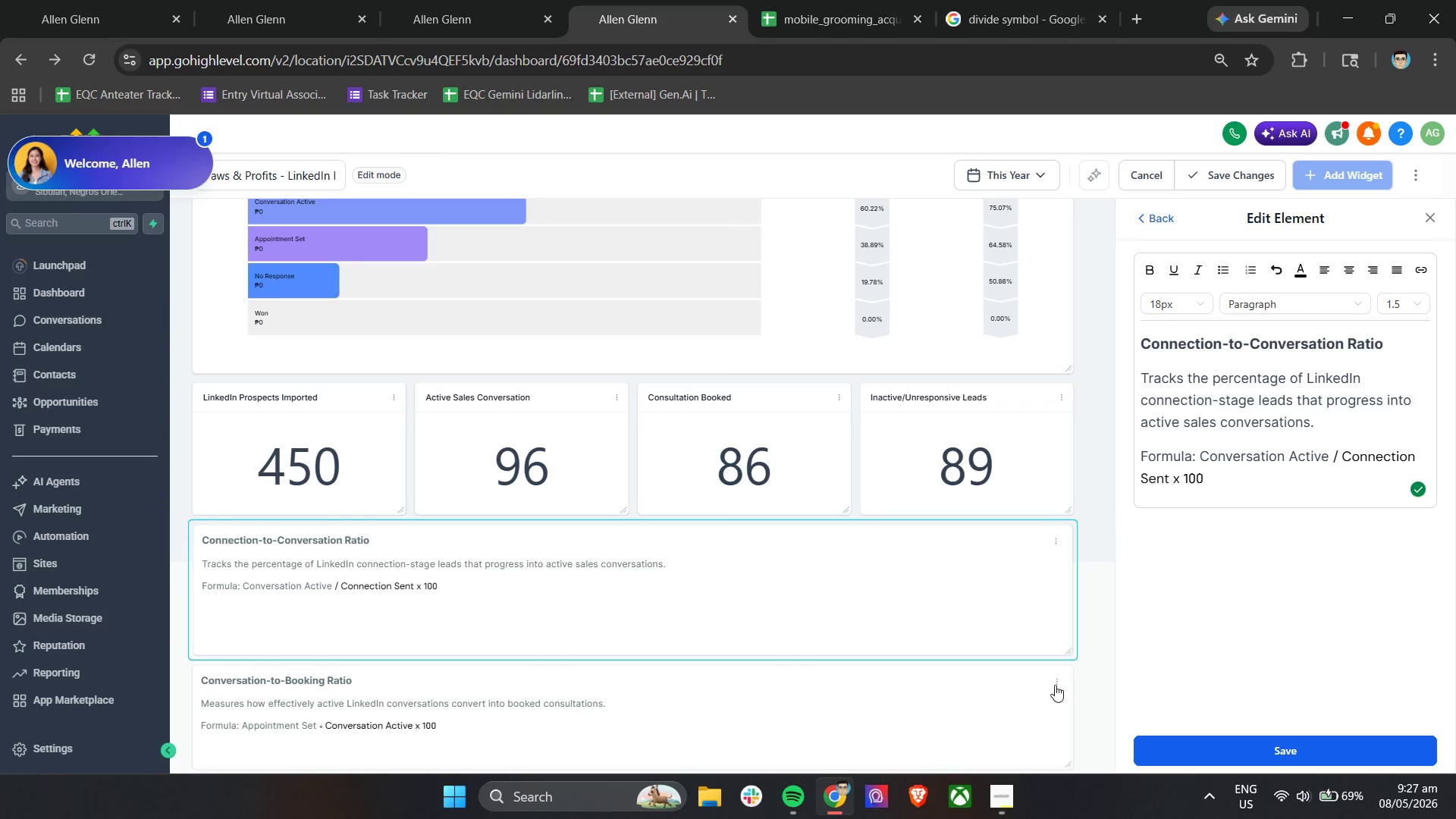 
left_click([1055, 681])
 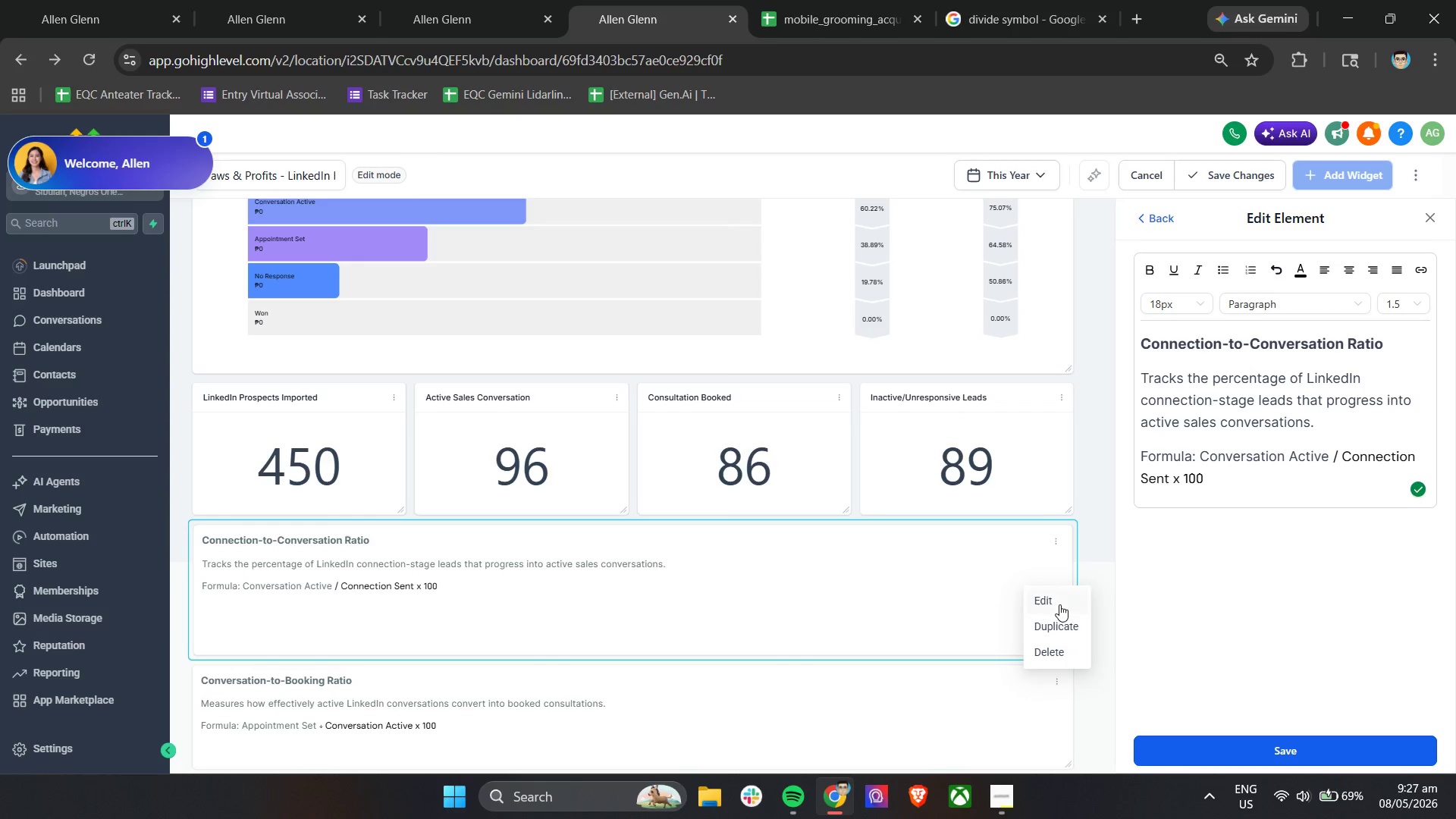 
left_click([1059, 604])
 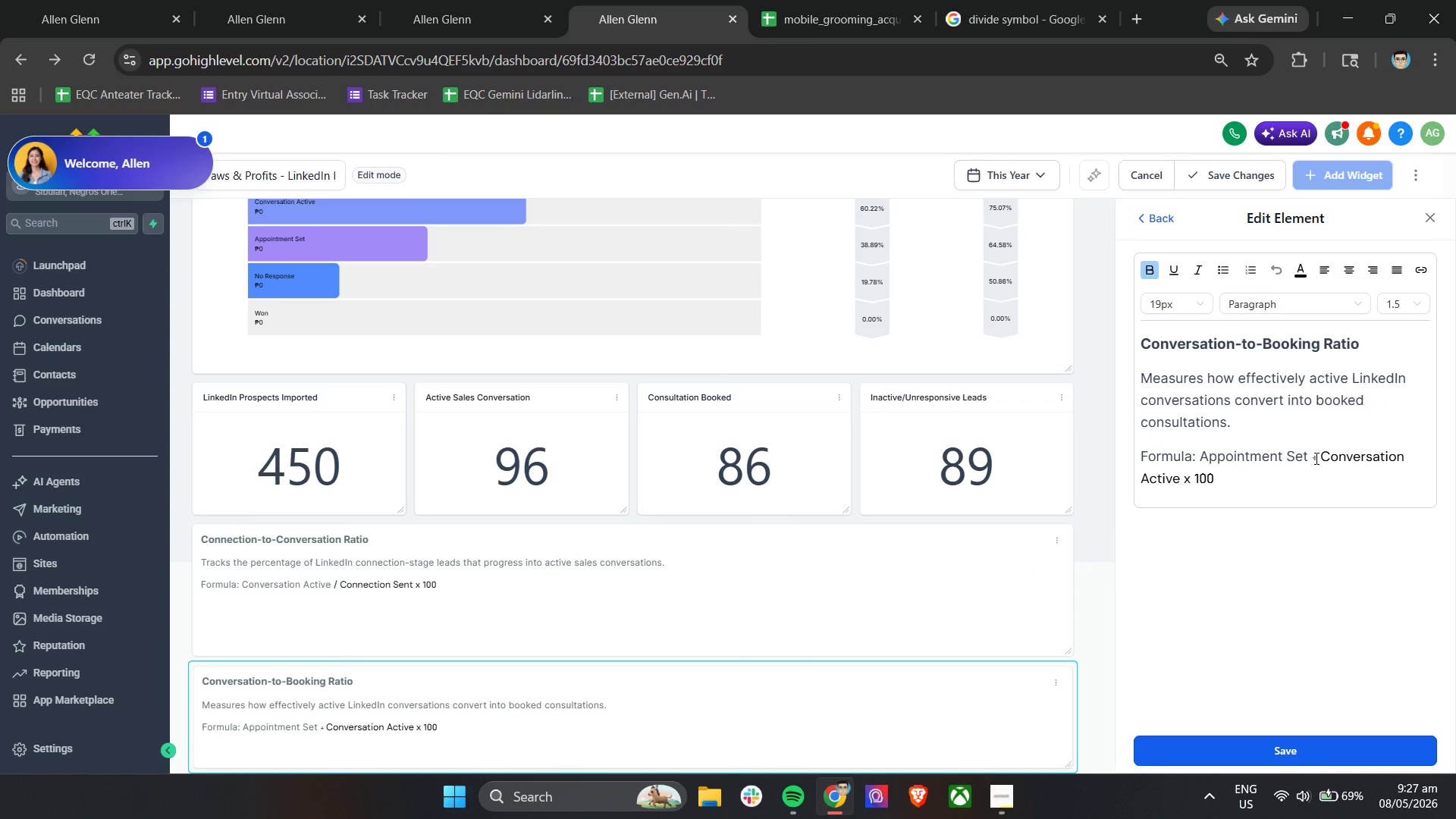 
left_click([1316, 458])
 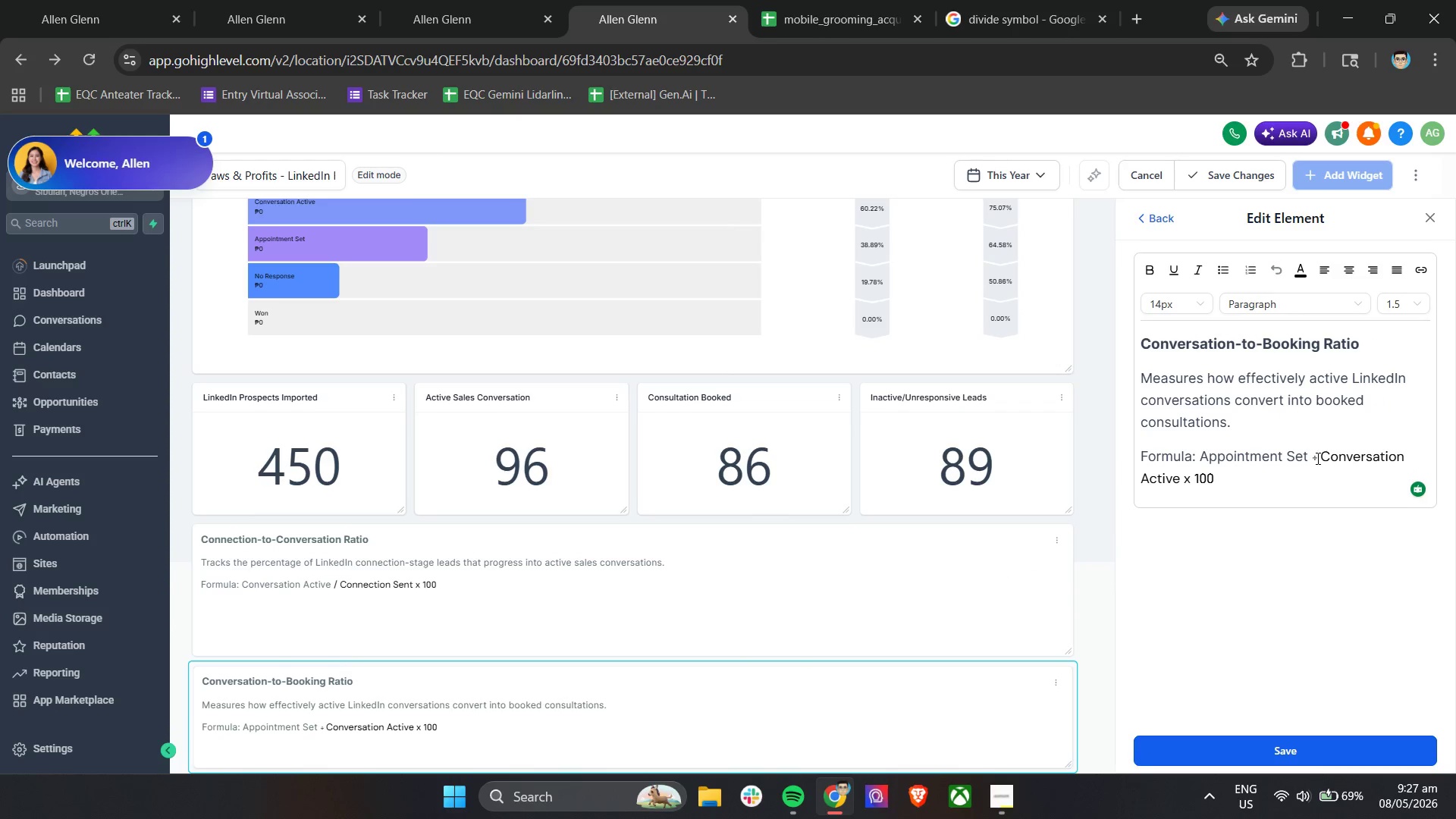 
key(Backspace)
 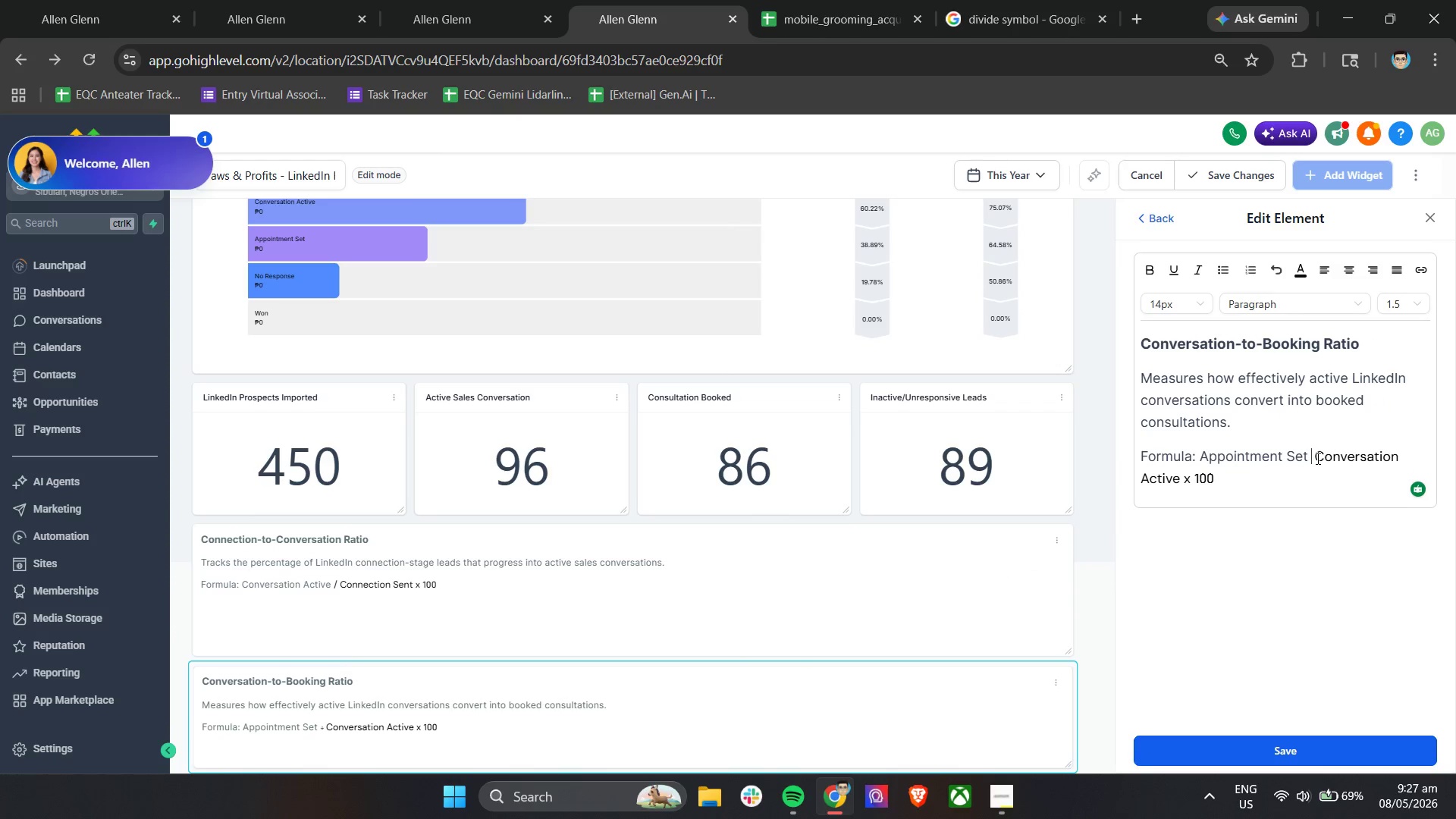 
key(Slash)
 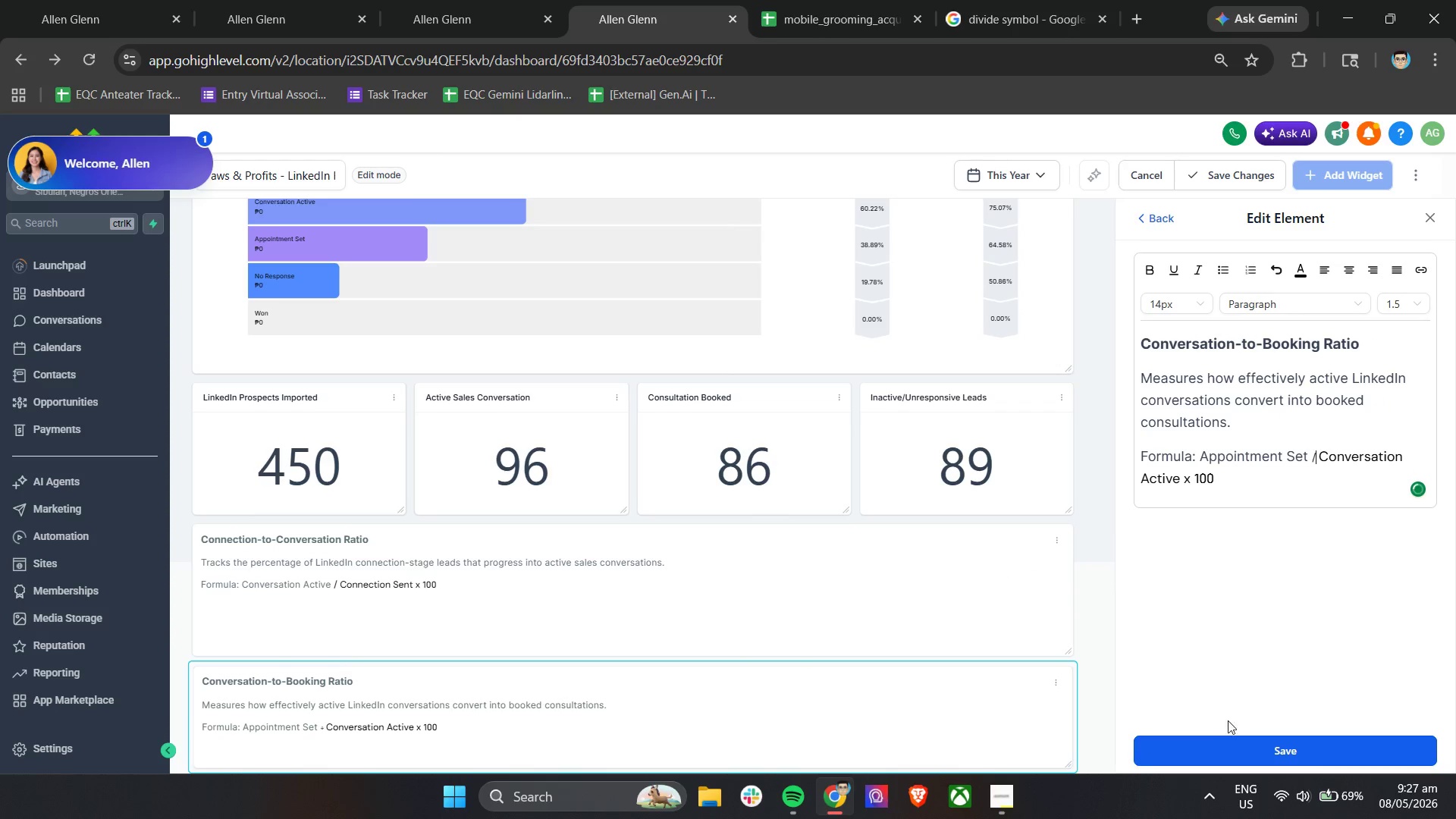 
left_click([1216, 745])
 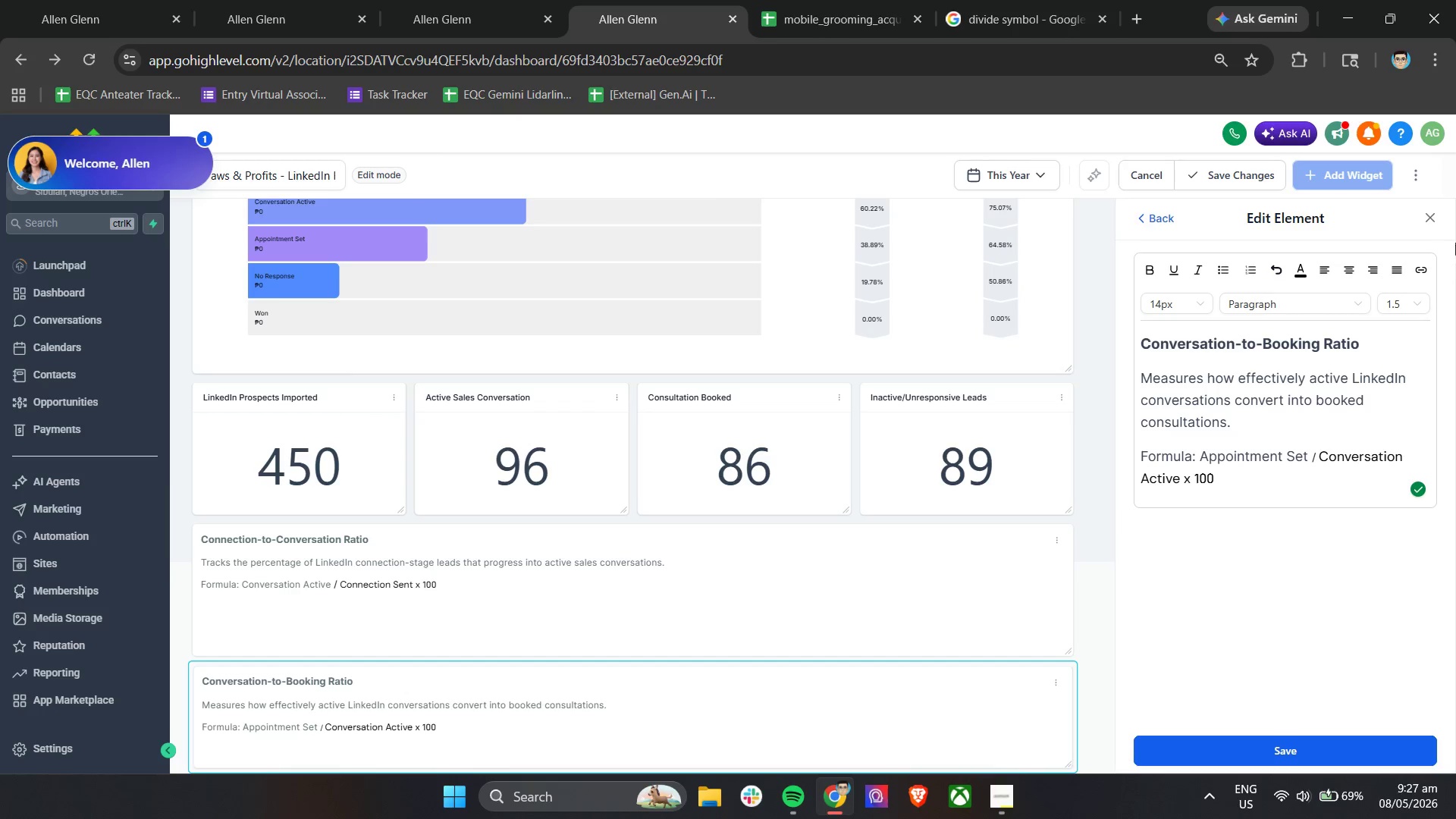 
left_click([1434, 224])
 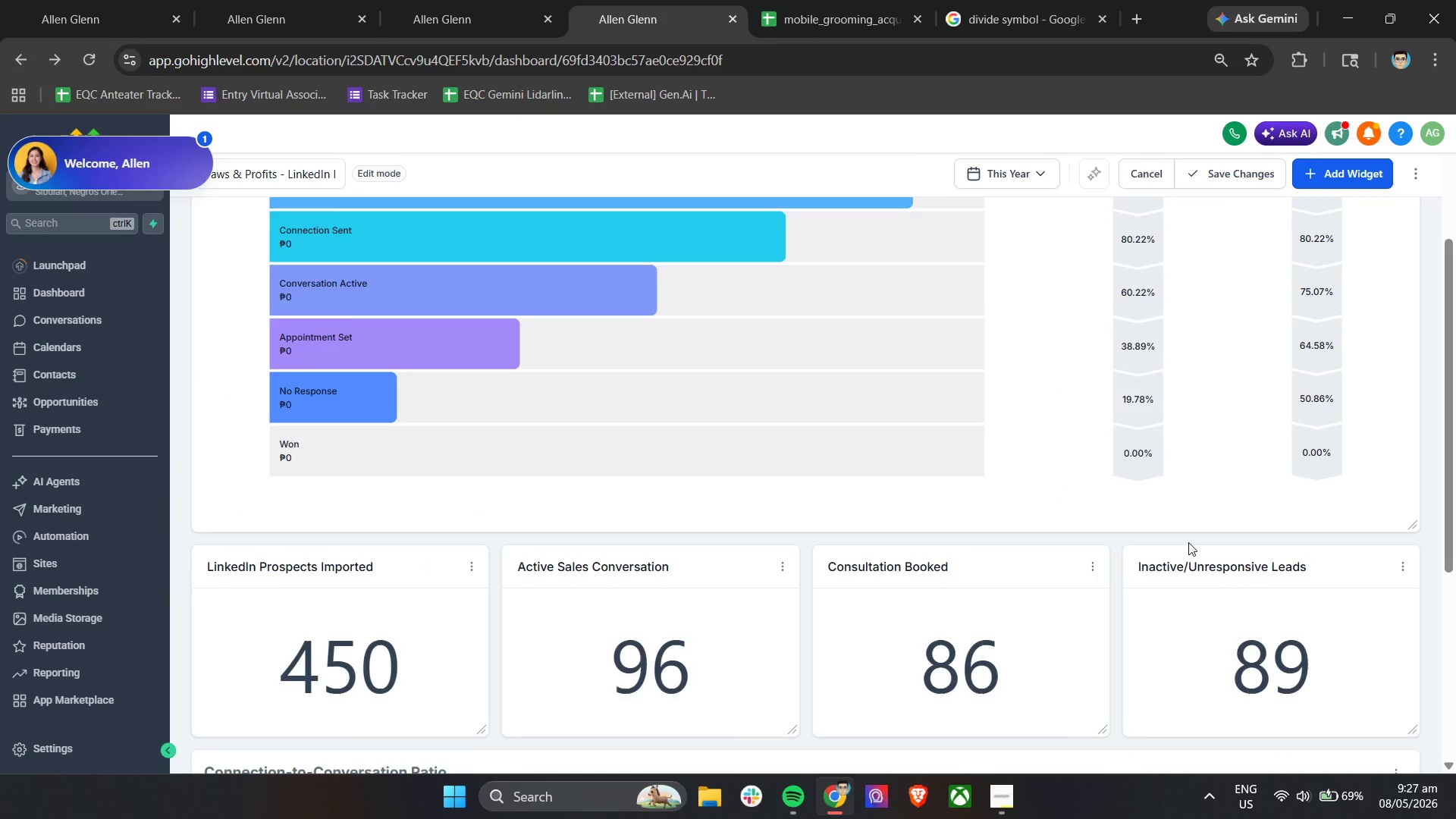 
scroll: coordinate [1186, 544], scroll_direction: down, amount: 11.0
 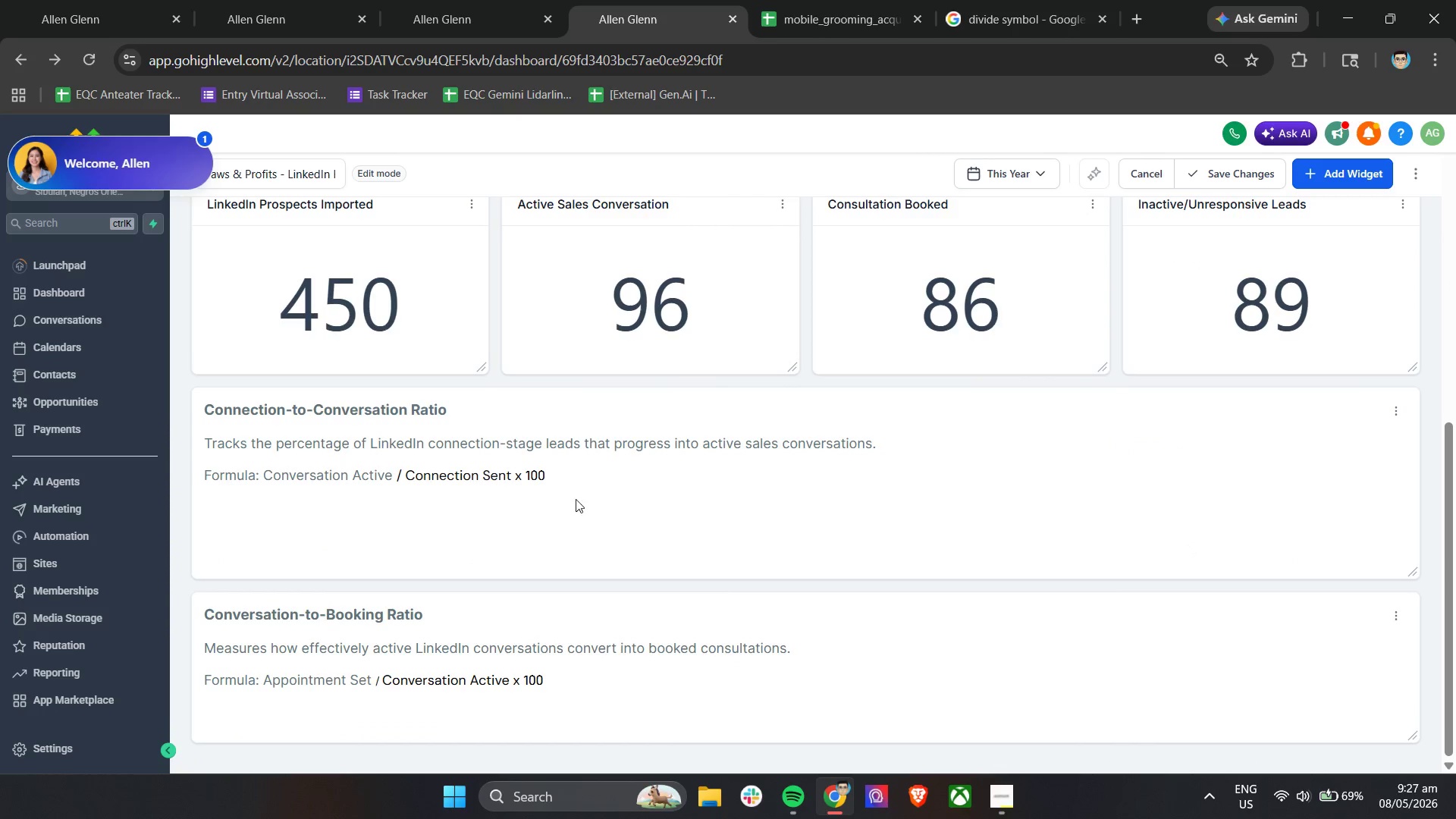 
left_click([571, 479])
 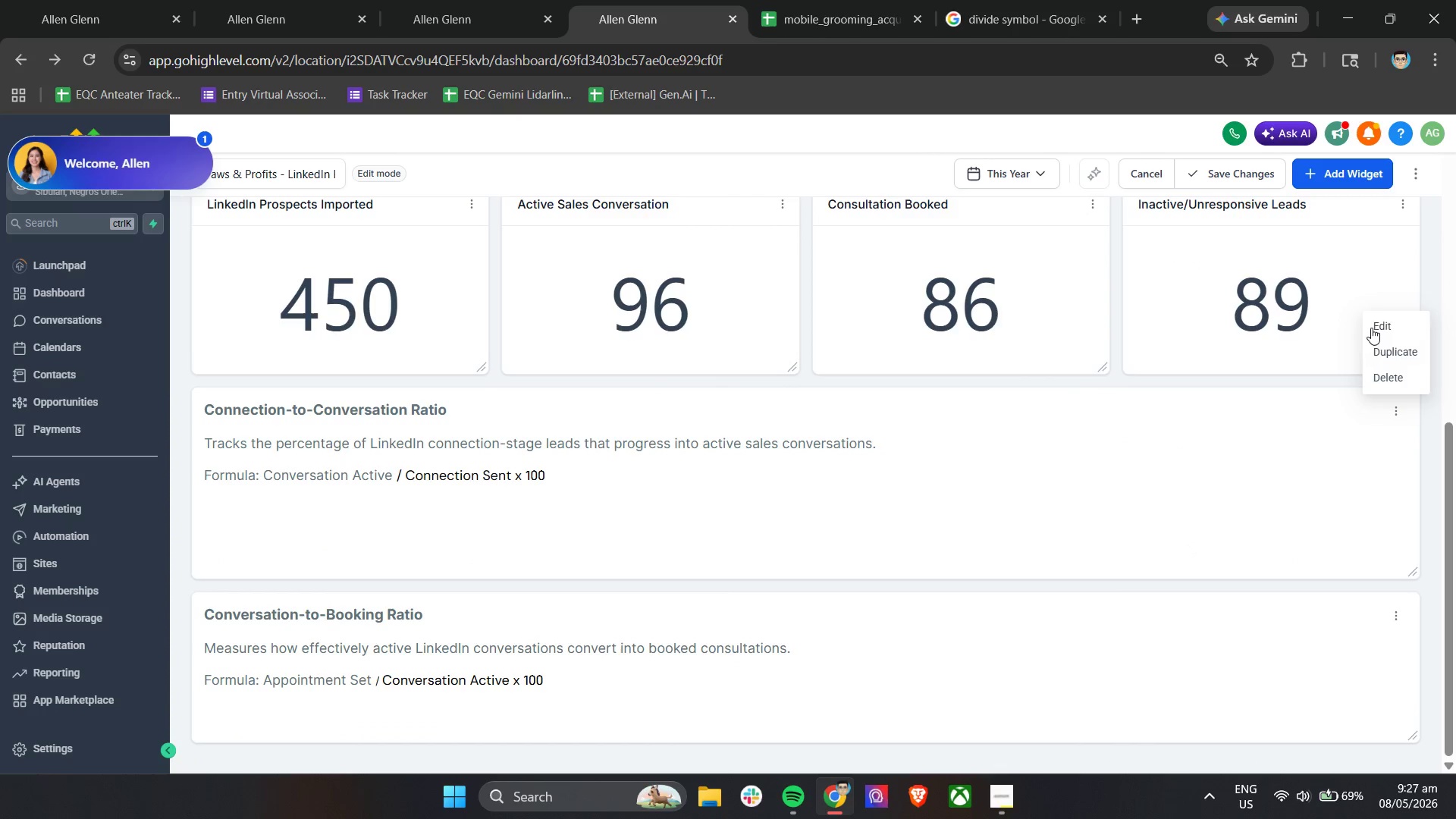 
left_click([1378, 318])
 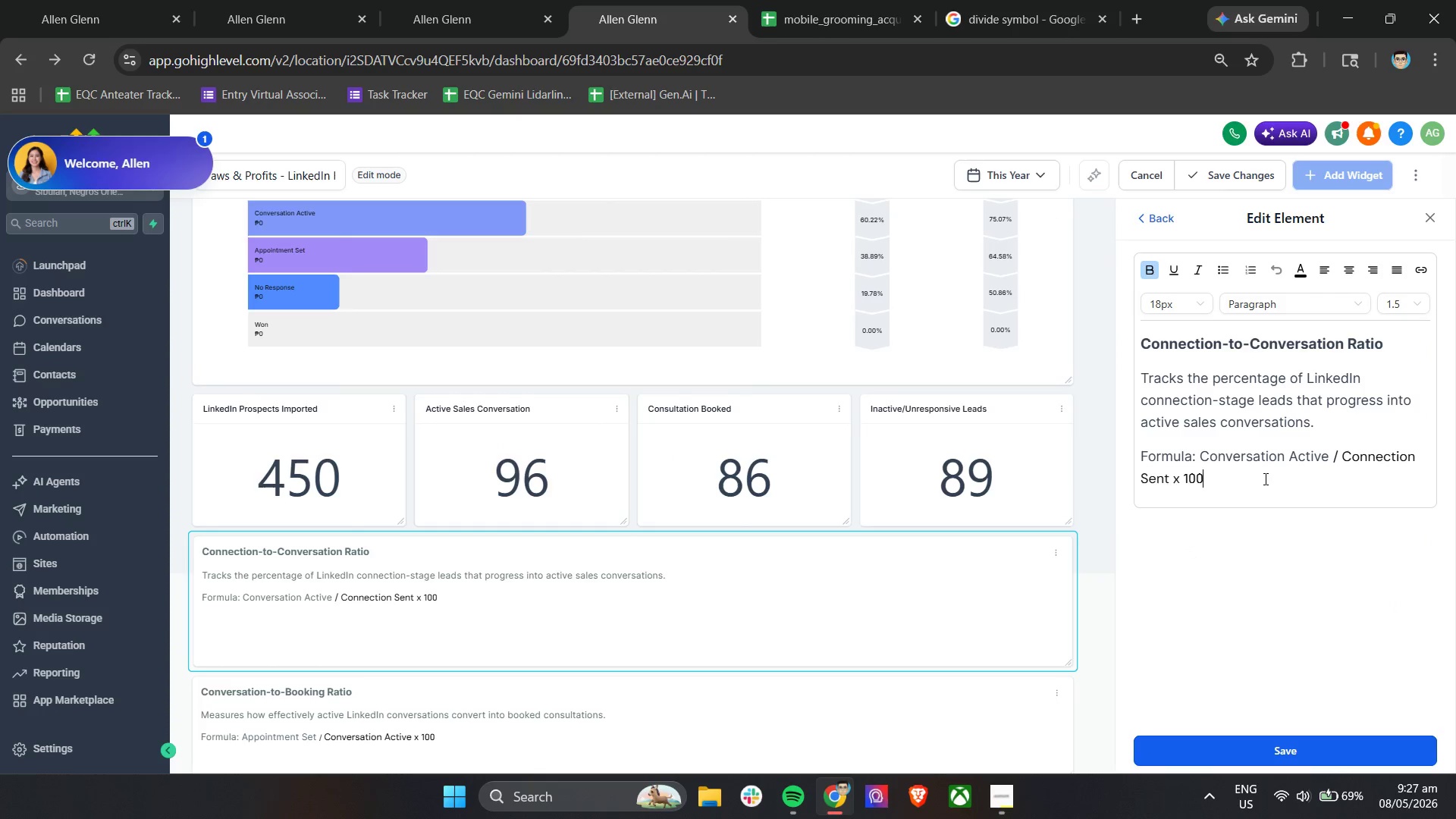 
left_click([1264, 479])
 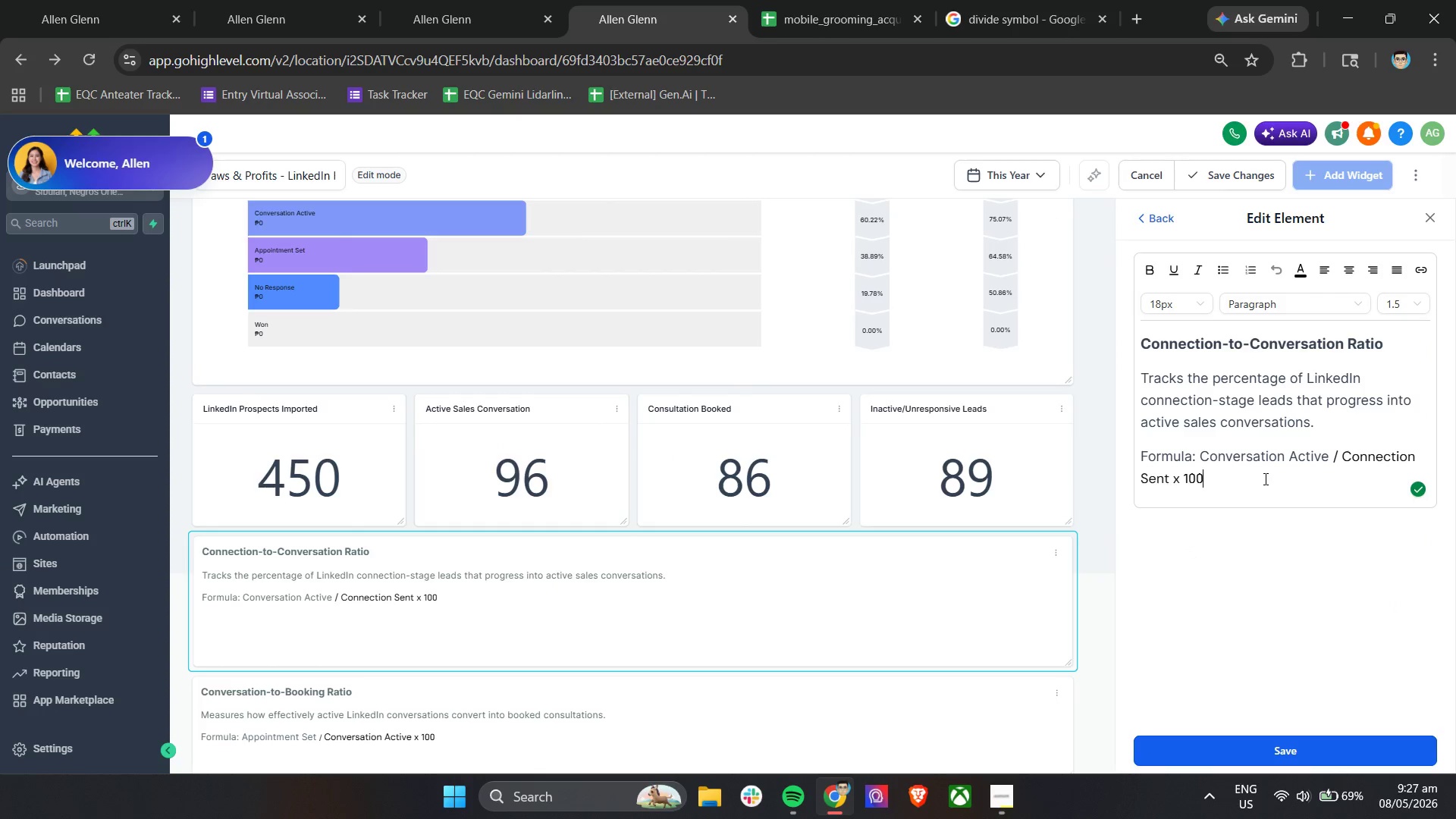 
key(Control+A)
 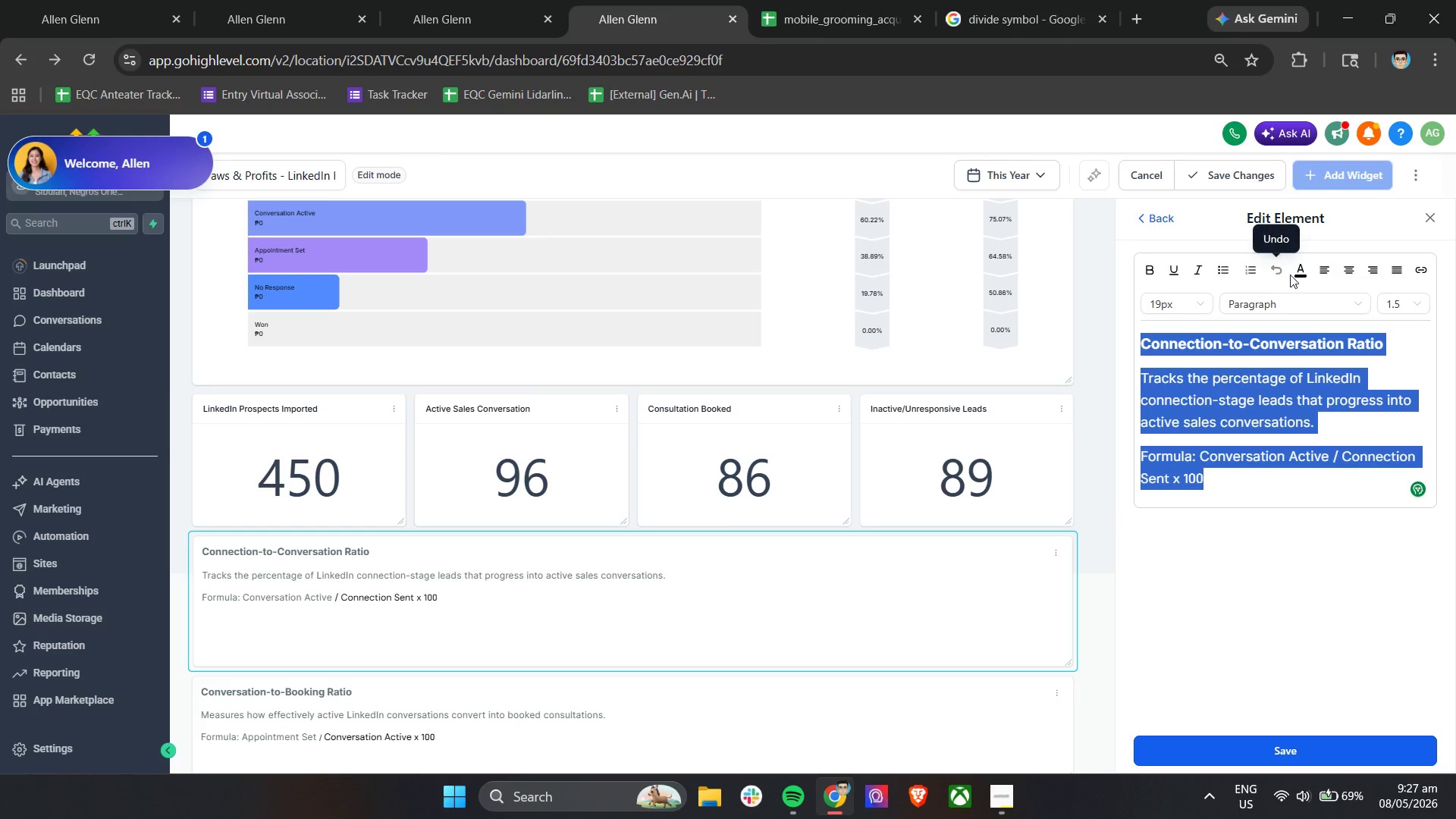 
left_click([1298, 275])
 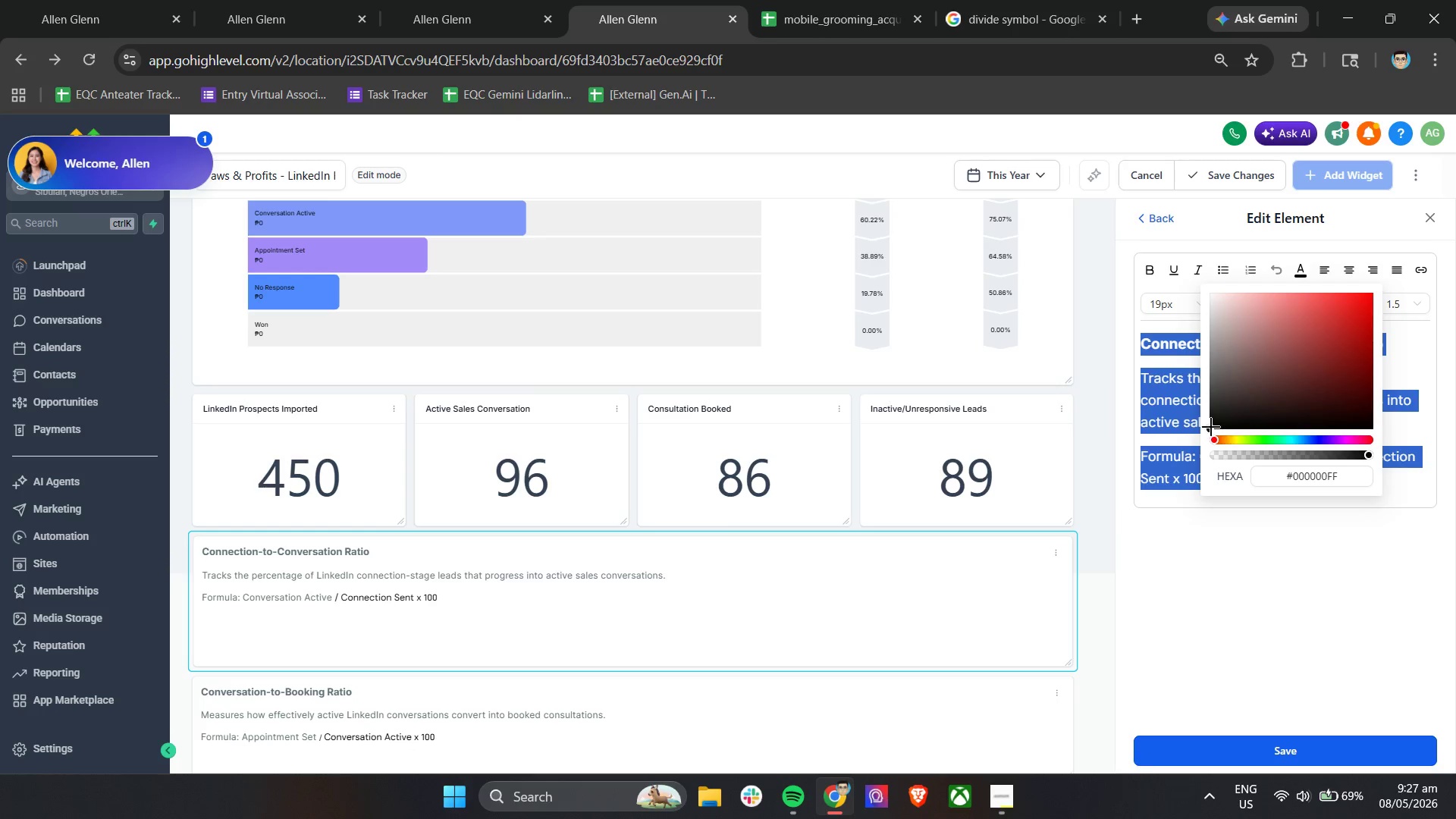 
left_click_drag(start_coordinate=[1210, 427], to_coordinate=[1200, 455])
 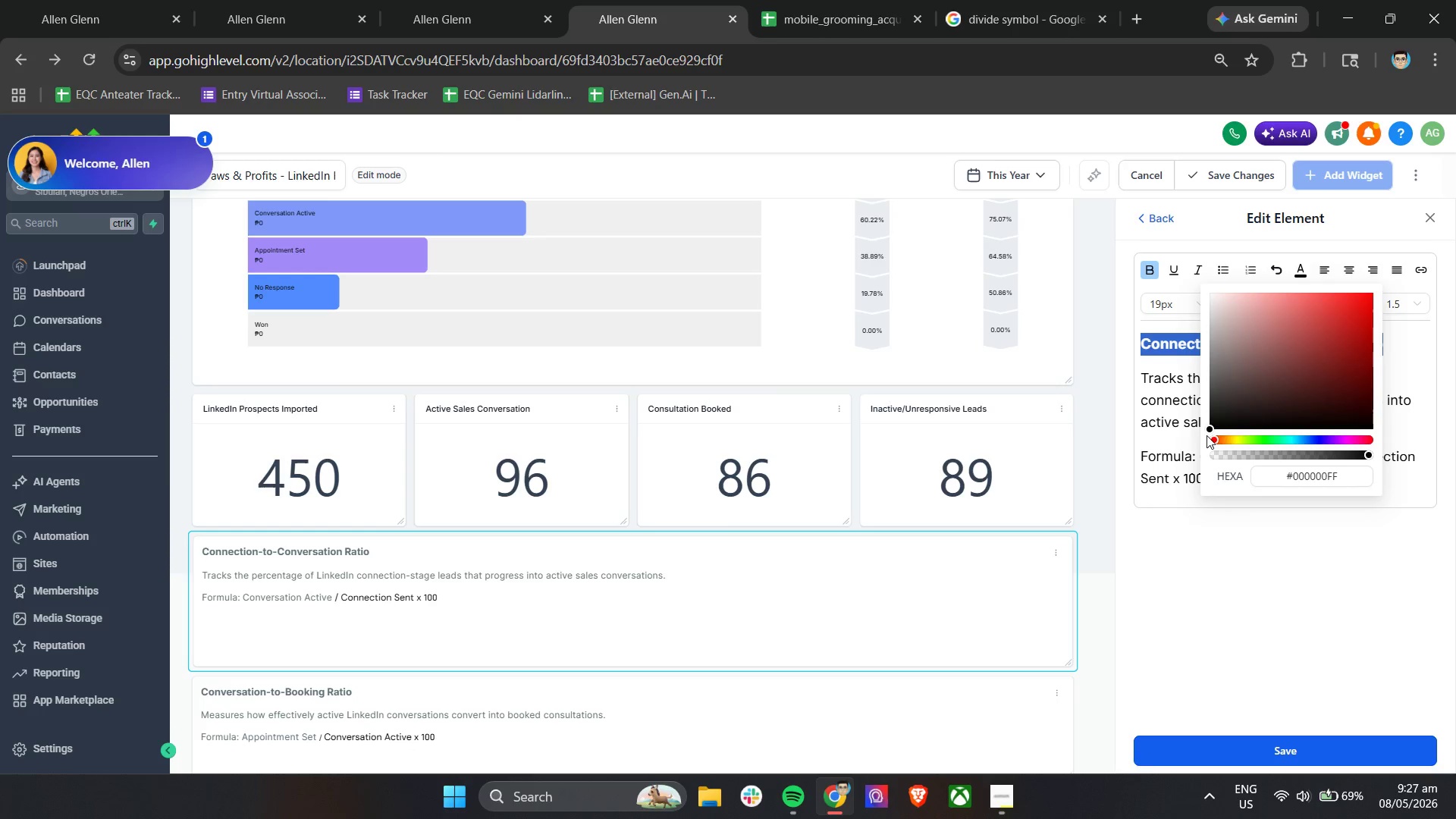 
left_click([1206, 435])
 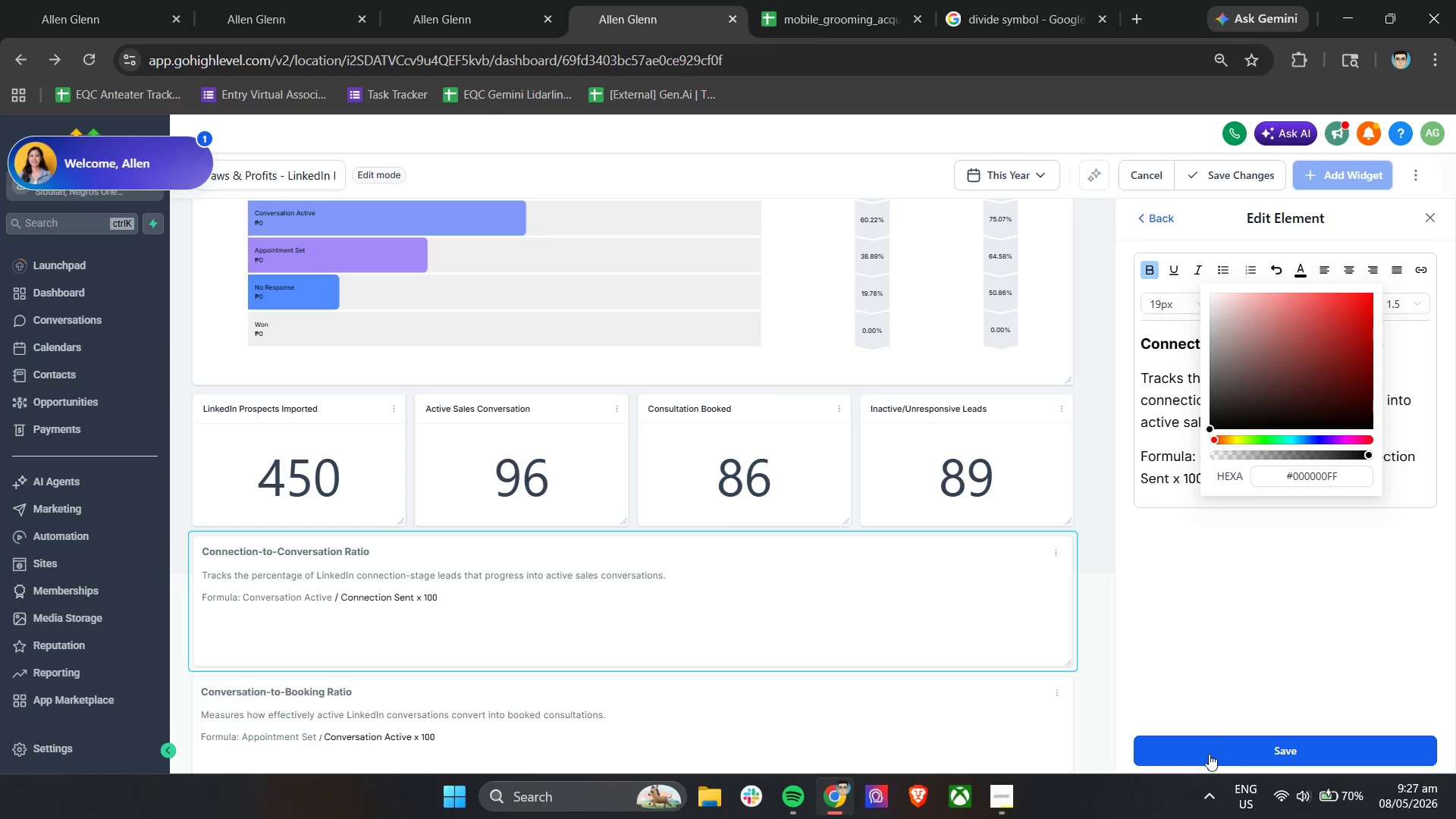 
left_click([1221, 677])
 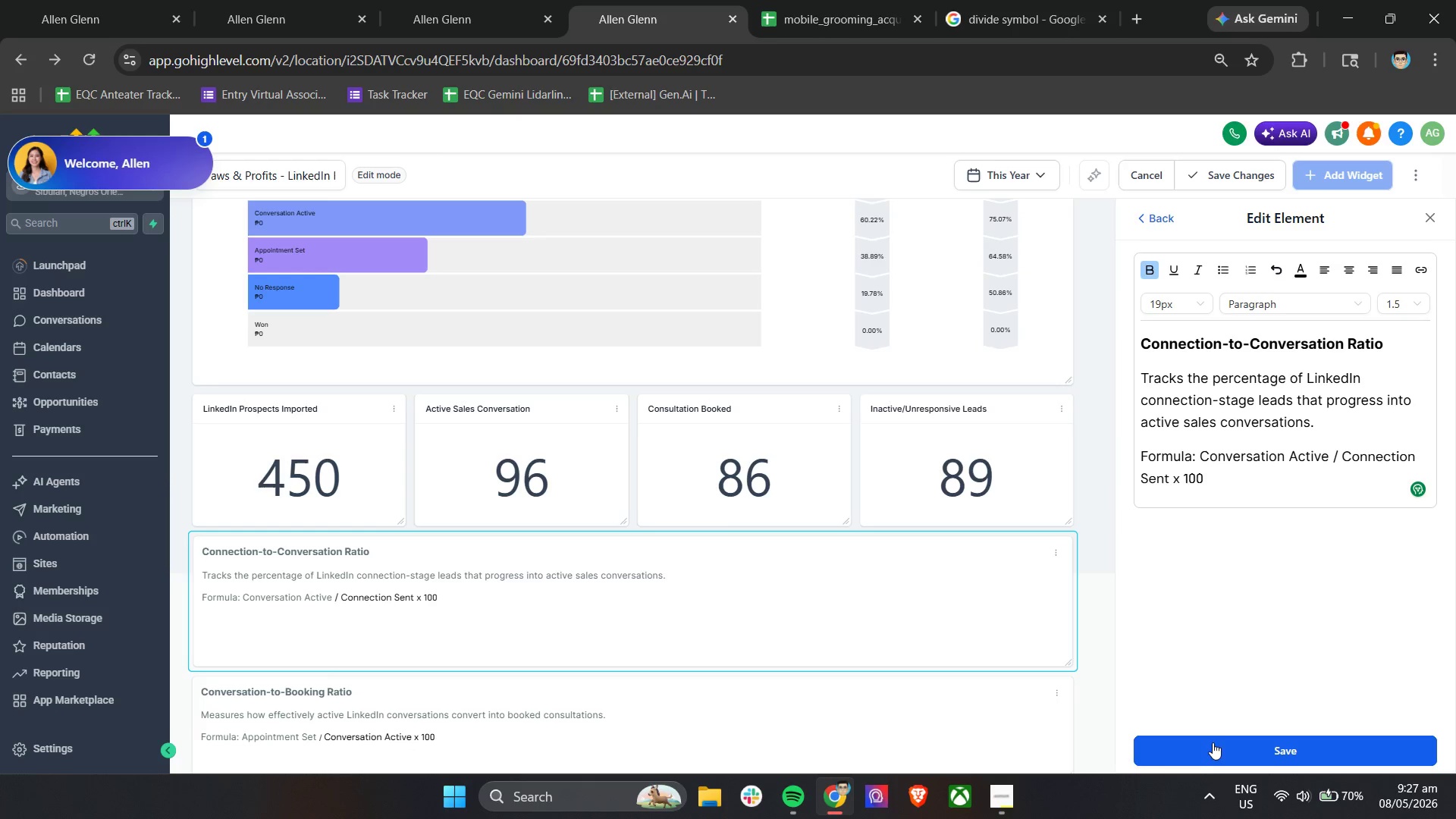 
left_click([1211, 742])
 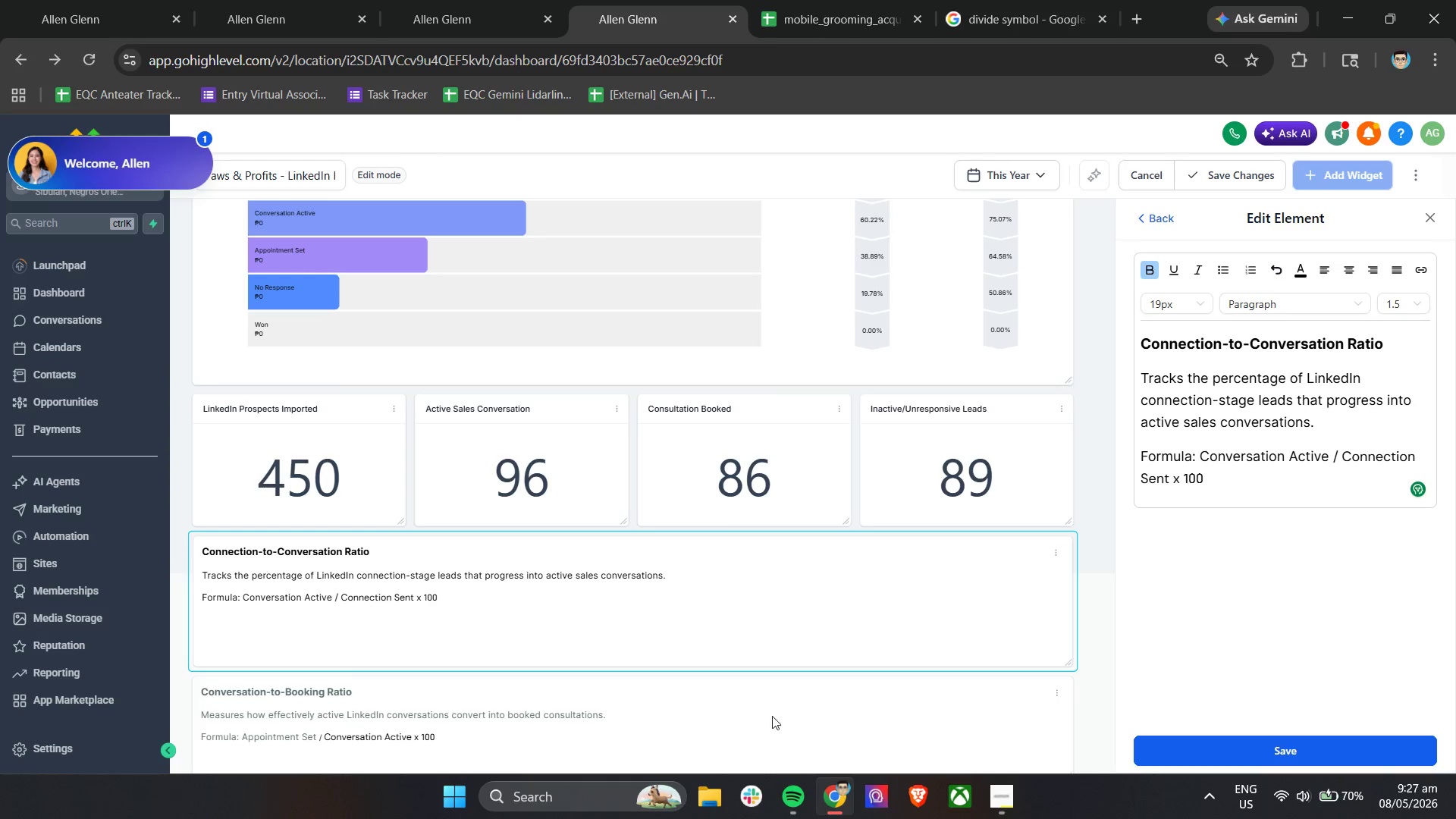 
left_click([748, 704])
 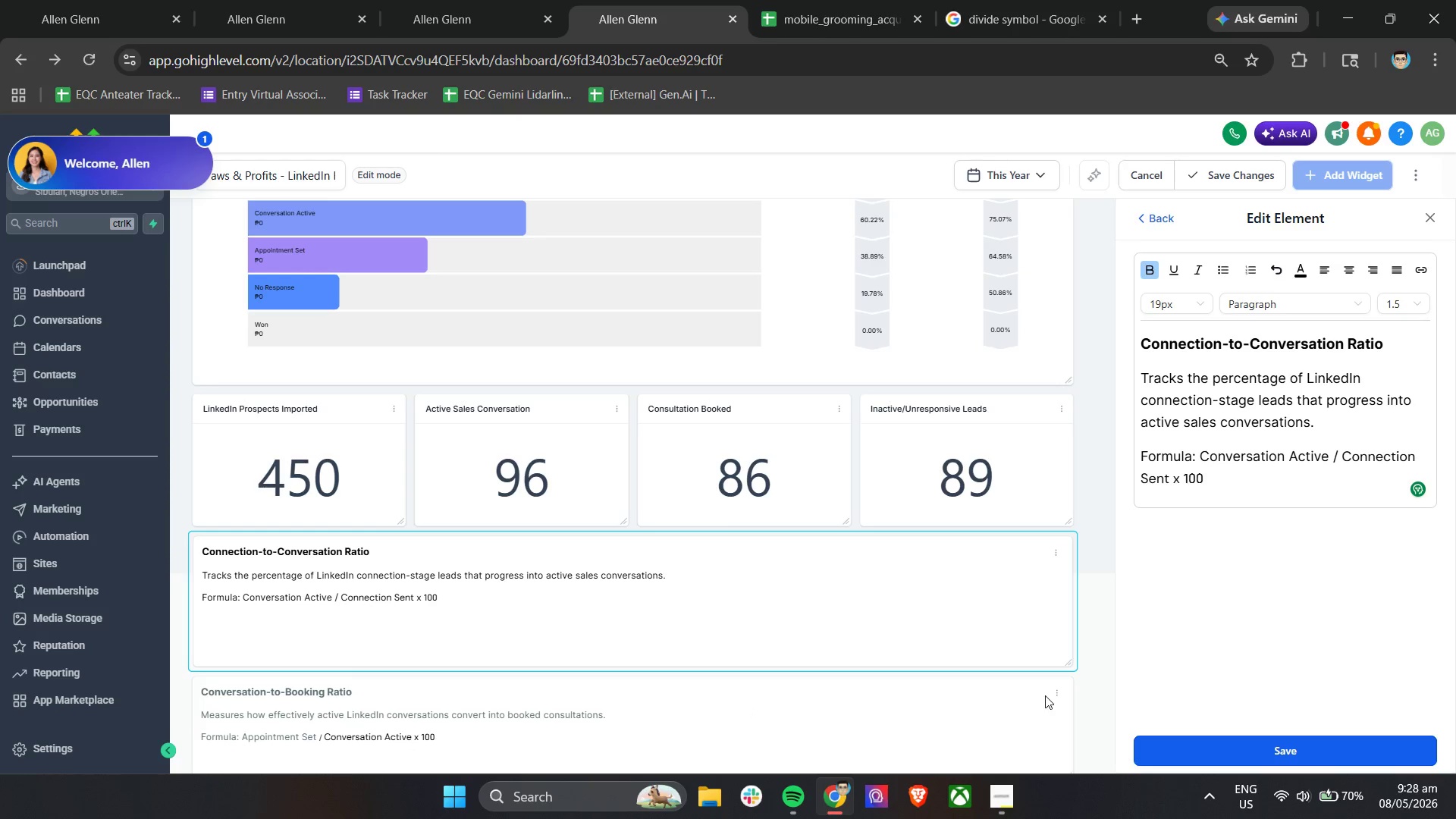 
left_click([1053, 695])
 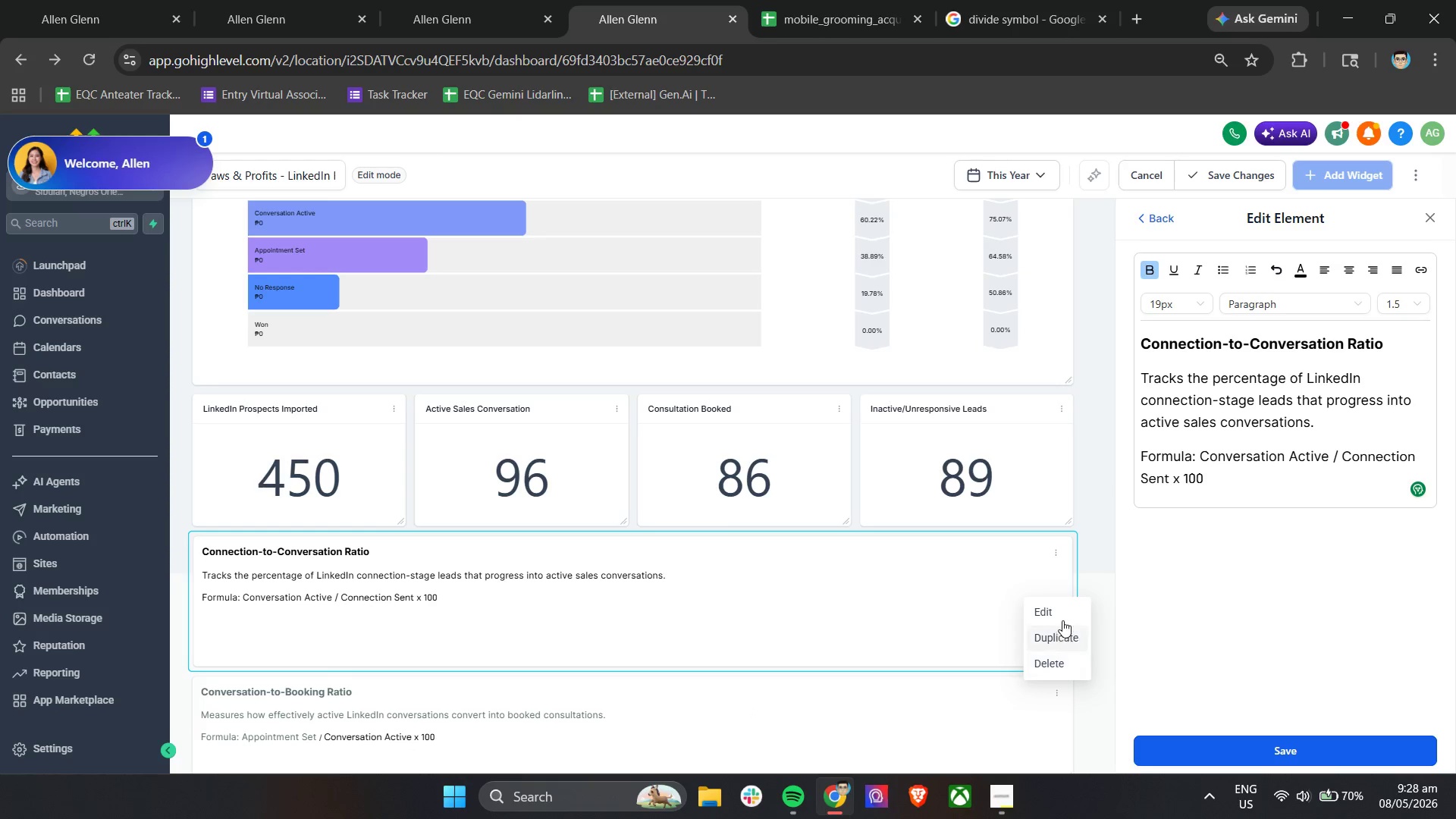 
left_click([1062, 617])
 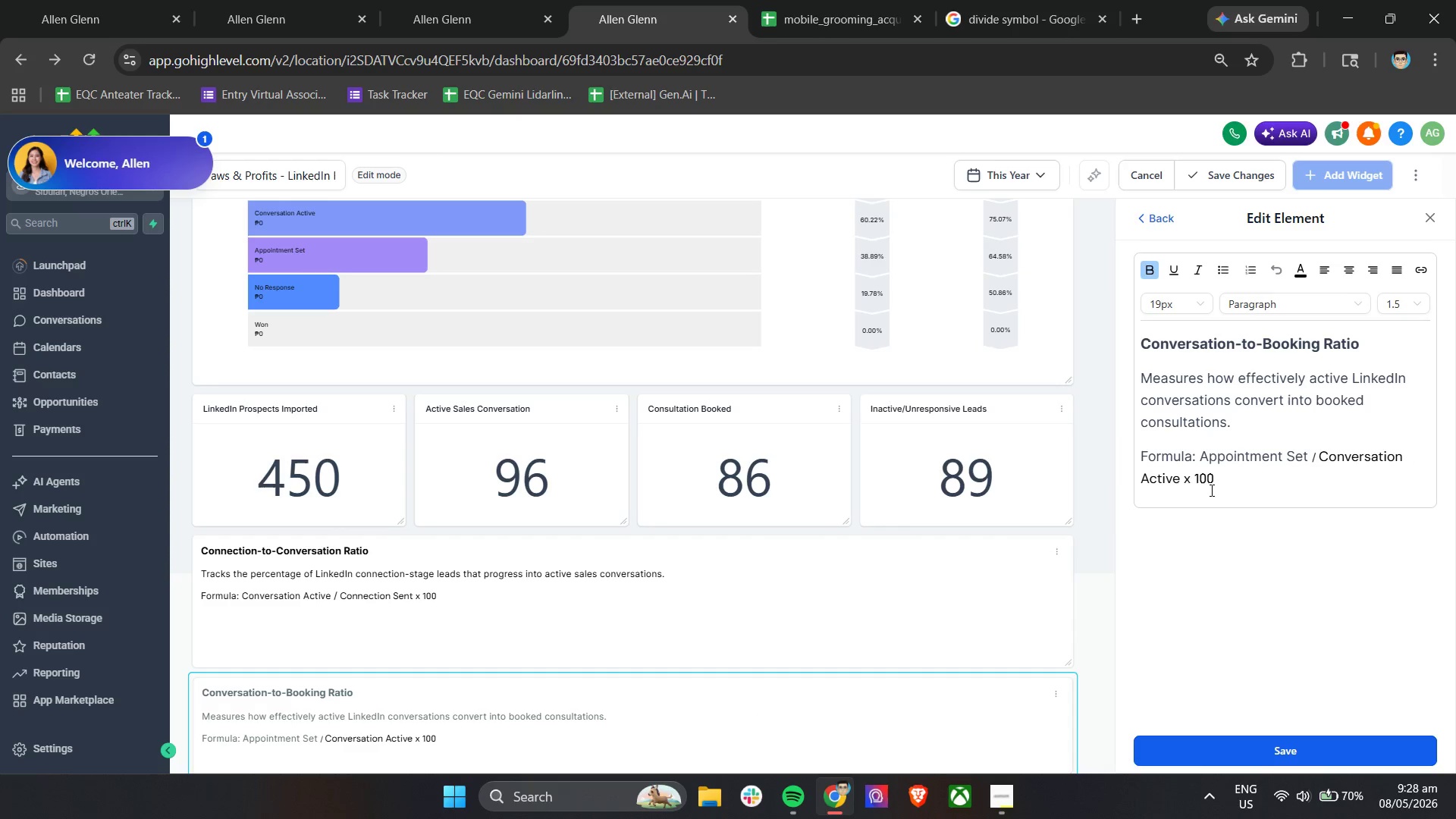 
left_click([1242, 480])
 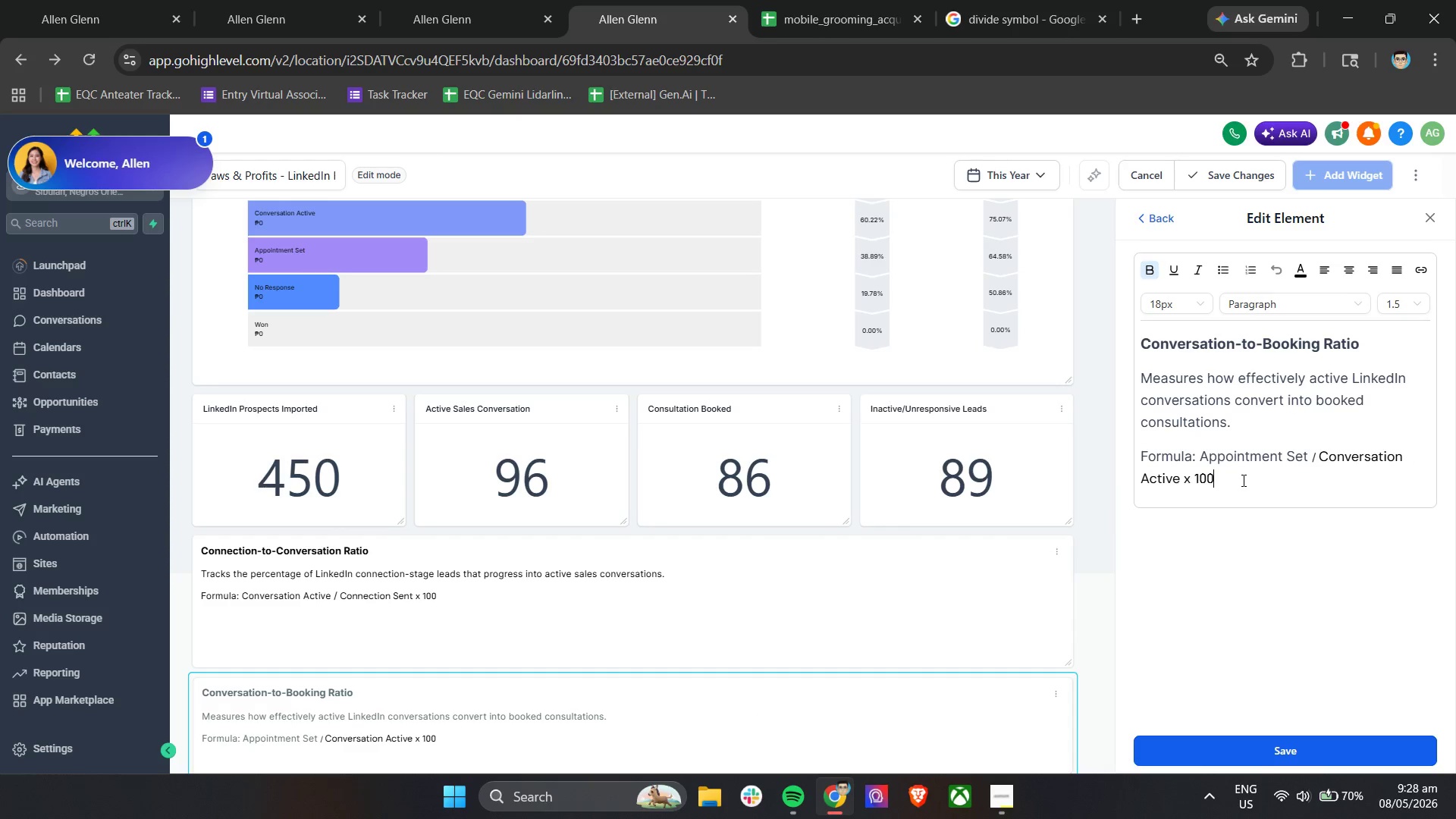 
key(Control+A)
 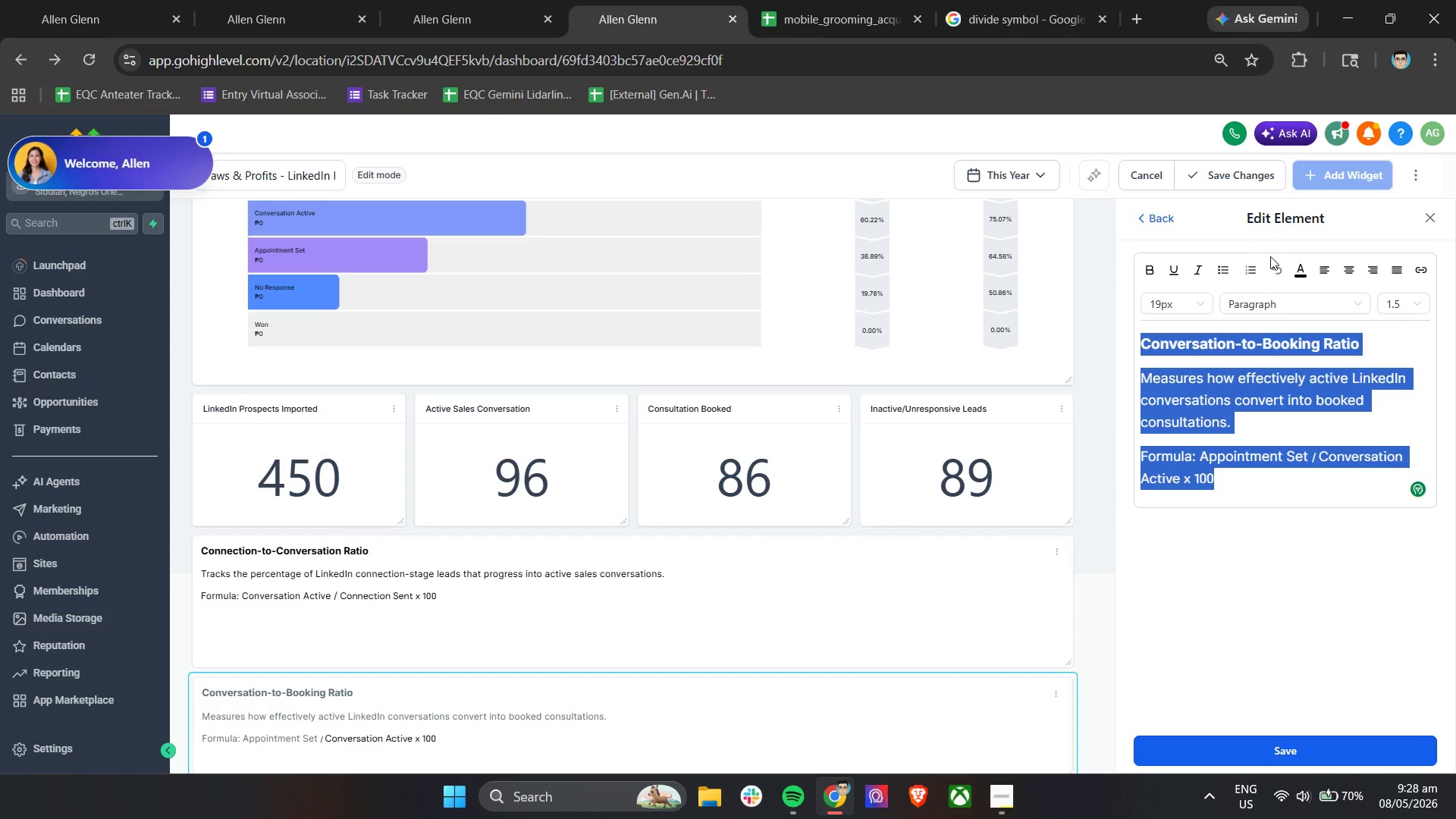 
left_click([1294, 270])
 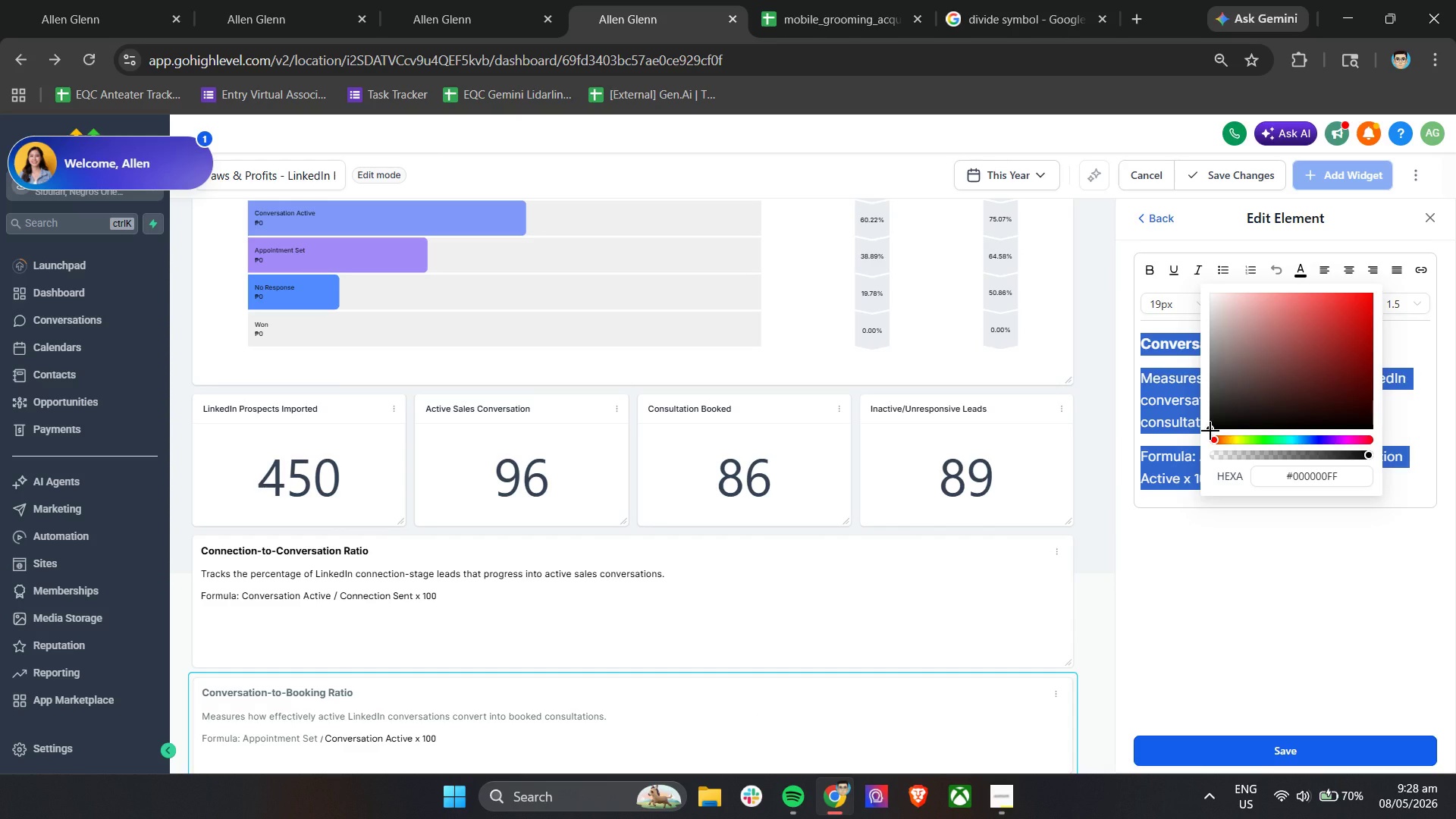 
left_click_drag(start_coordinate=[1210, 428], to_coordinate=[1203, 452])
 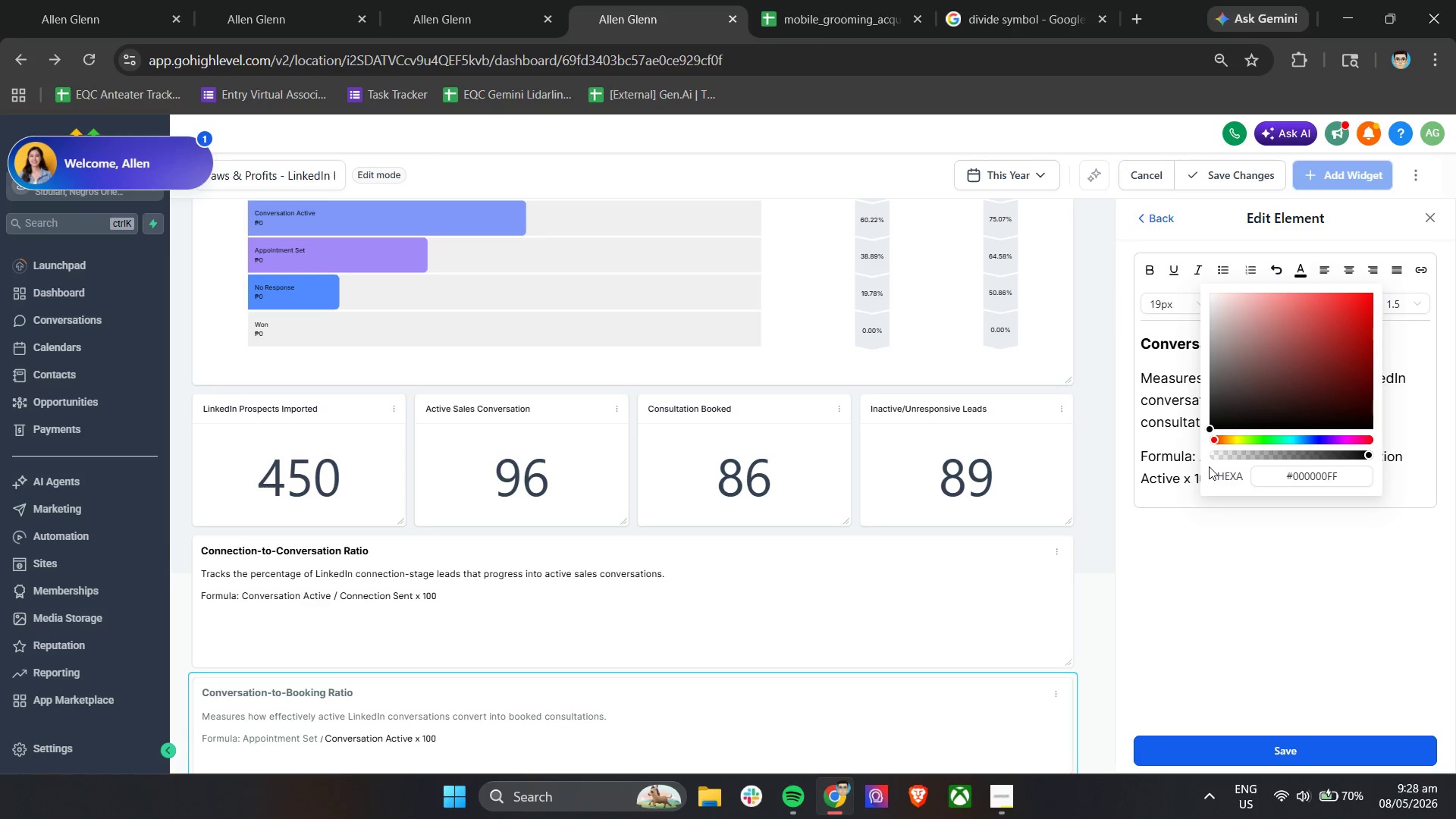 
left_click([1209, 460])
 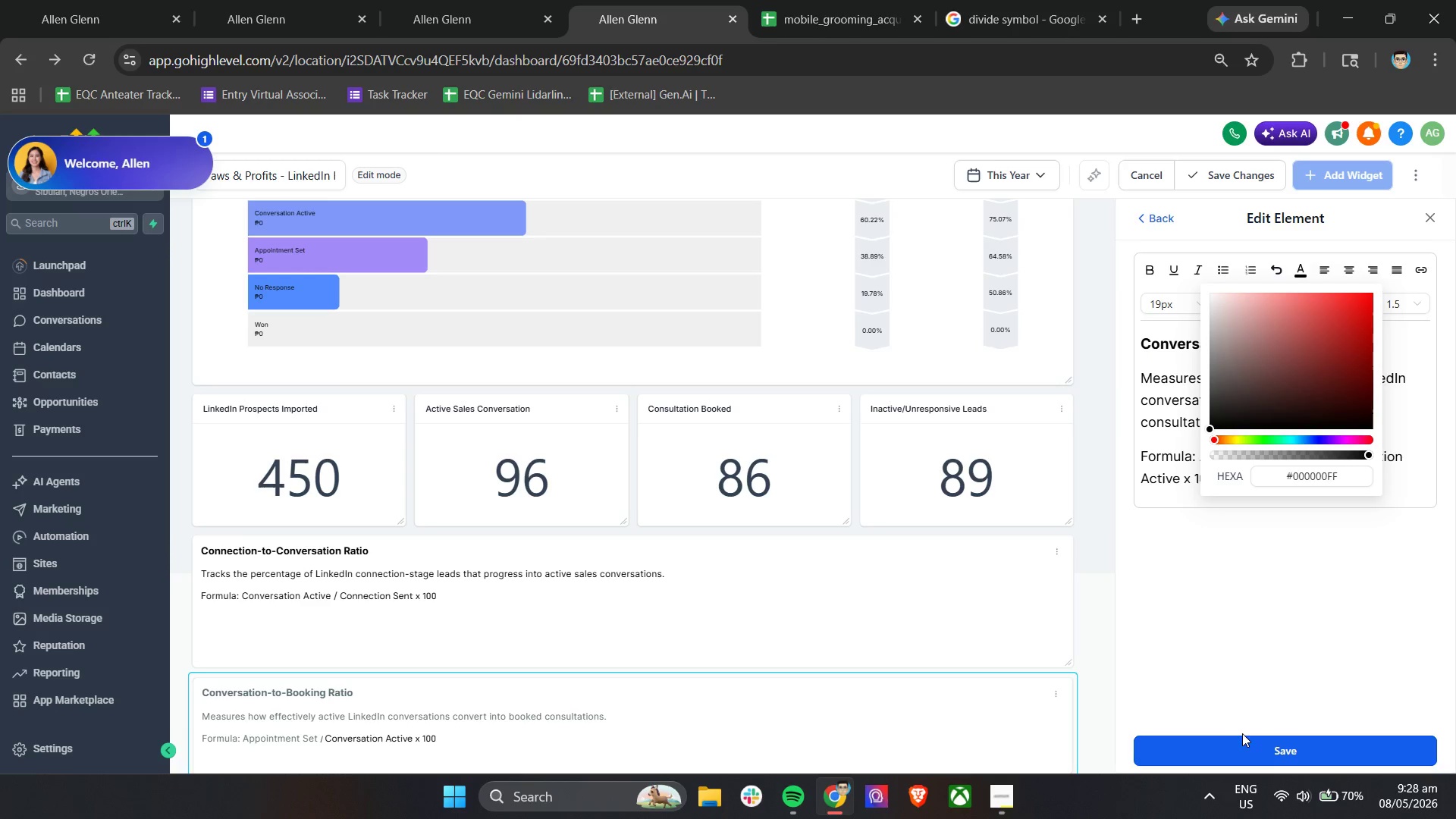 
left_click([1238, 744])
 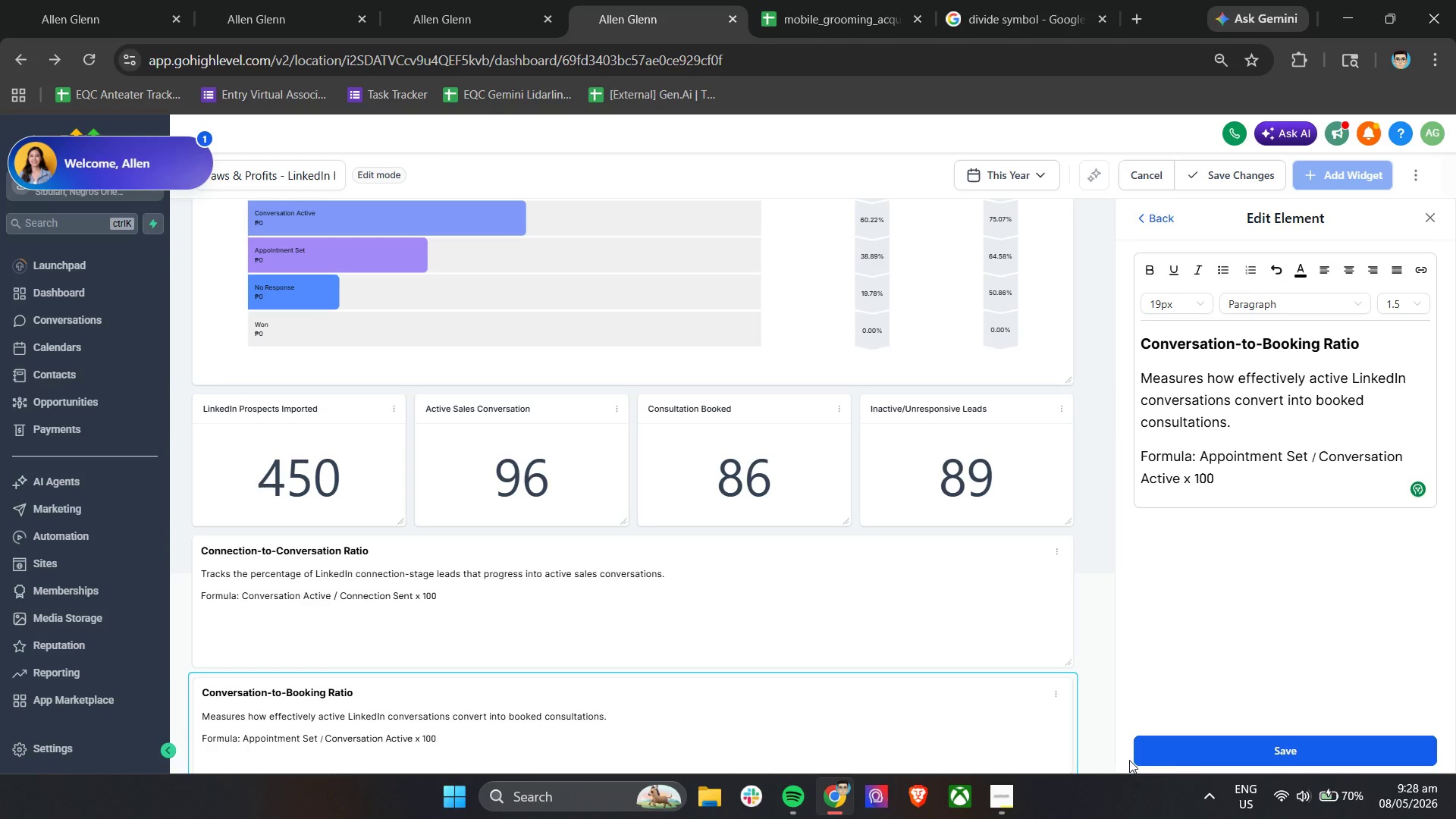 
left_click([1219, 748])
 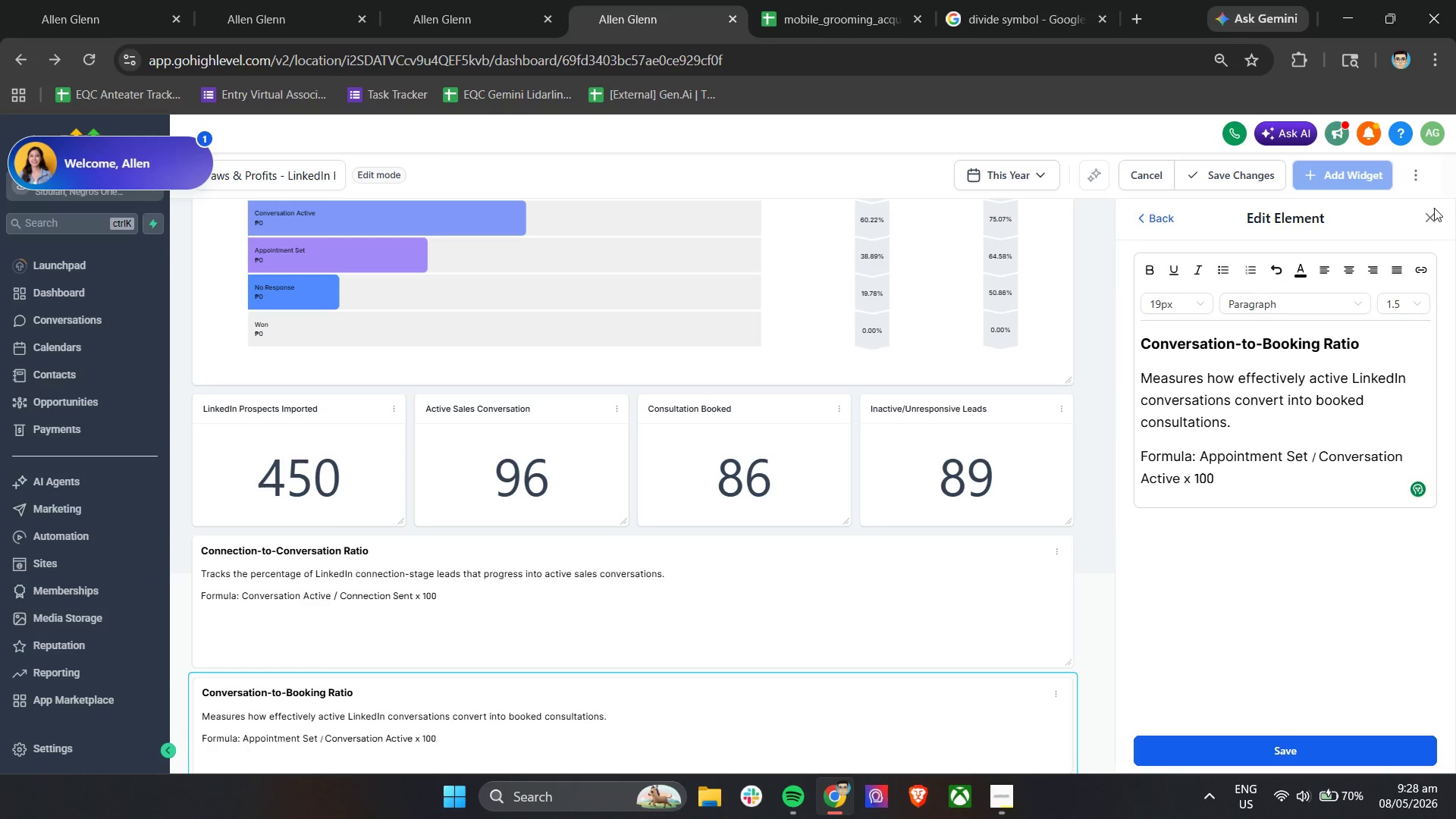 
left_click([1429, 216])
 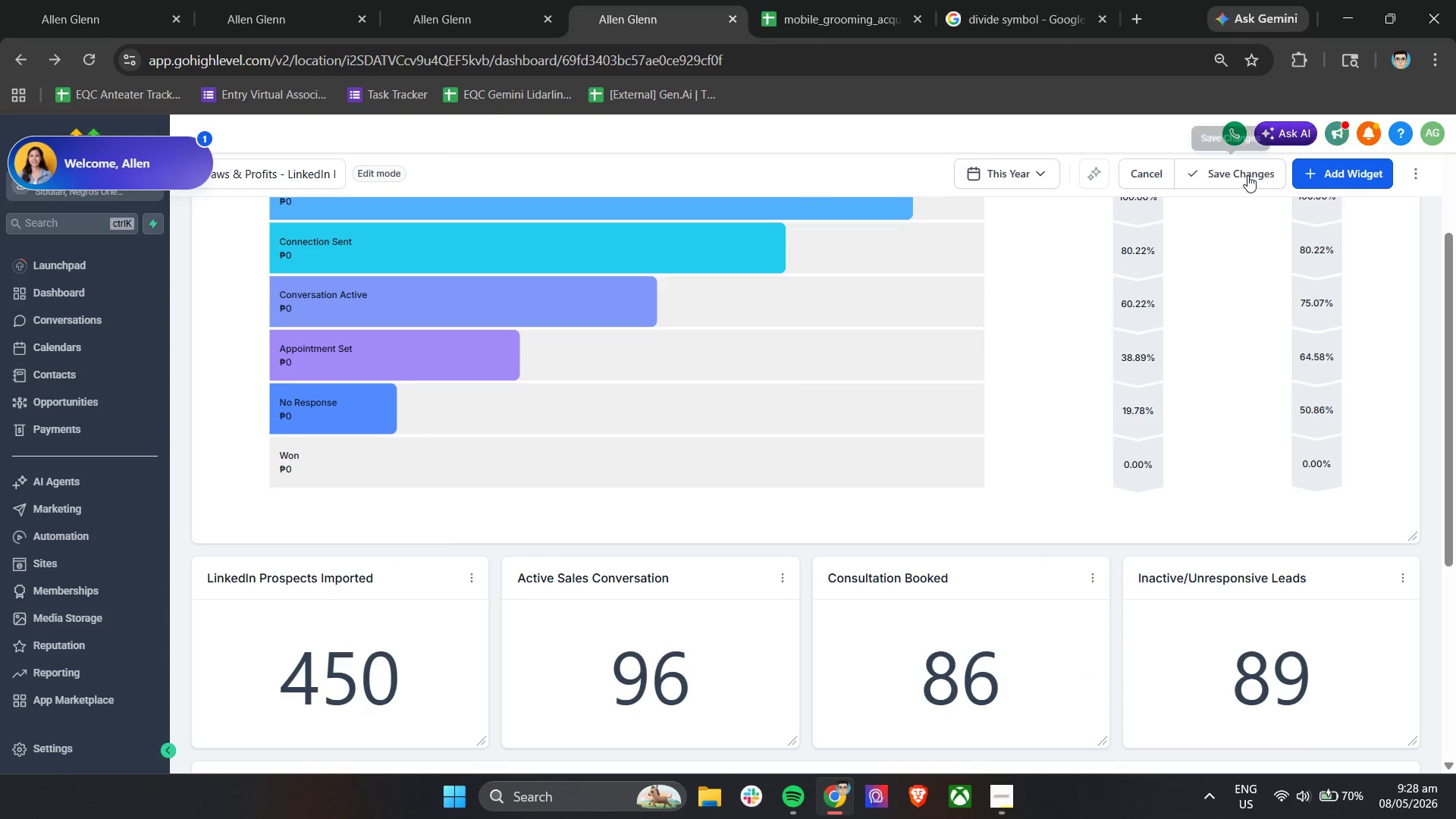 
left_click([1247, 175])
 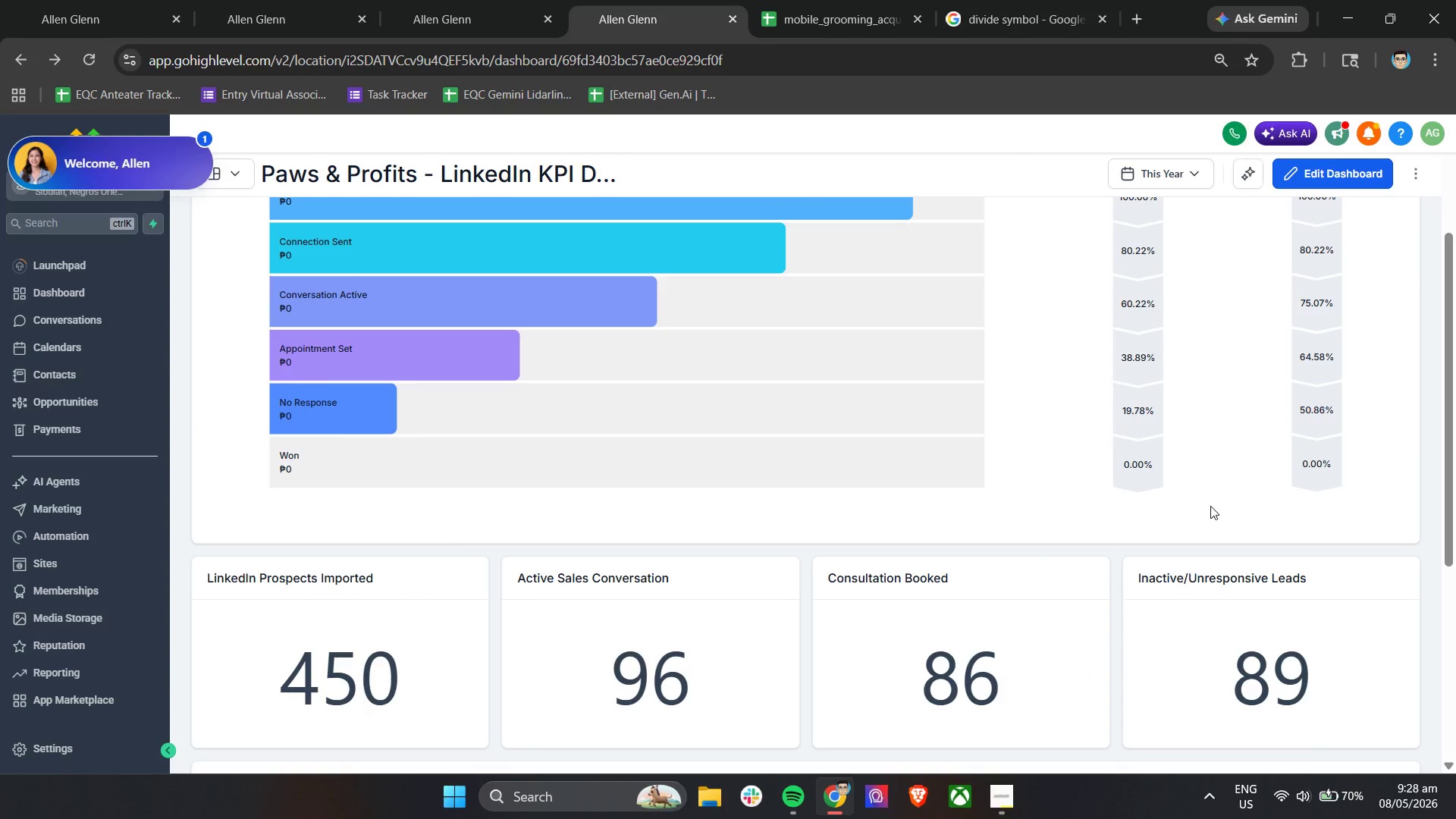 
scroll: coordinate [1210, 506], scroll_direction: down, amount: 12.0
 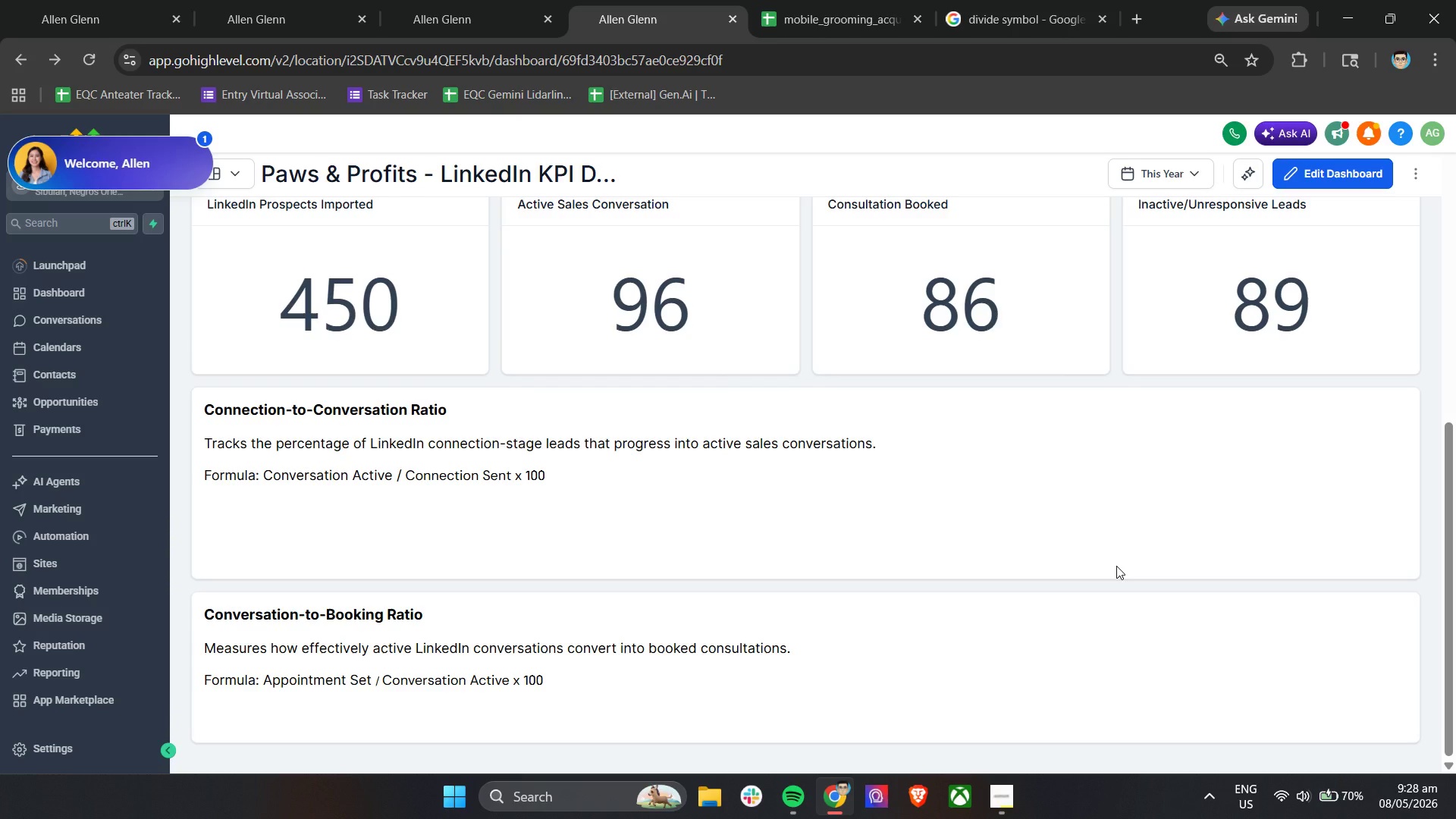 
wait(19.23)
 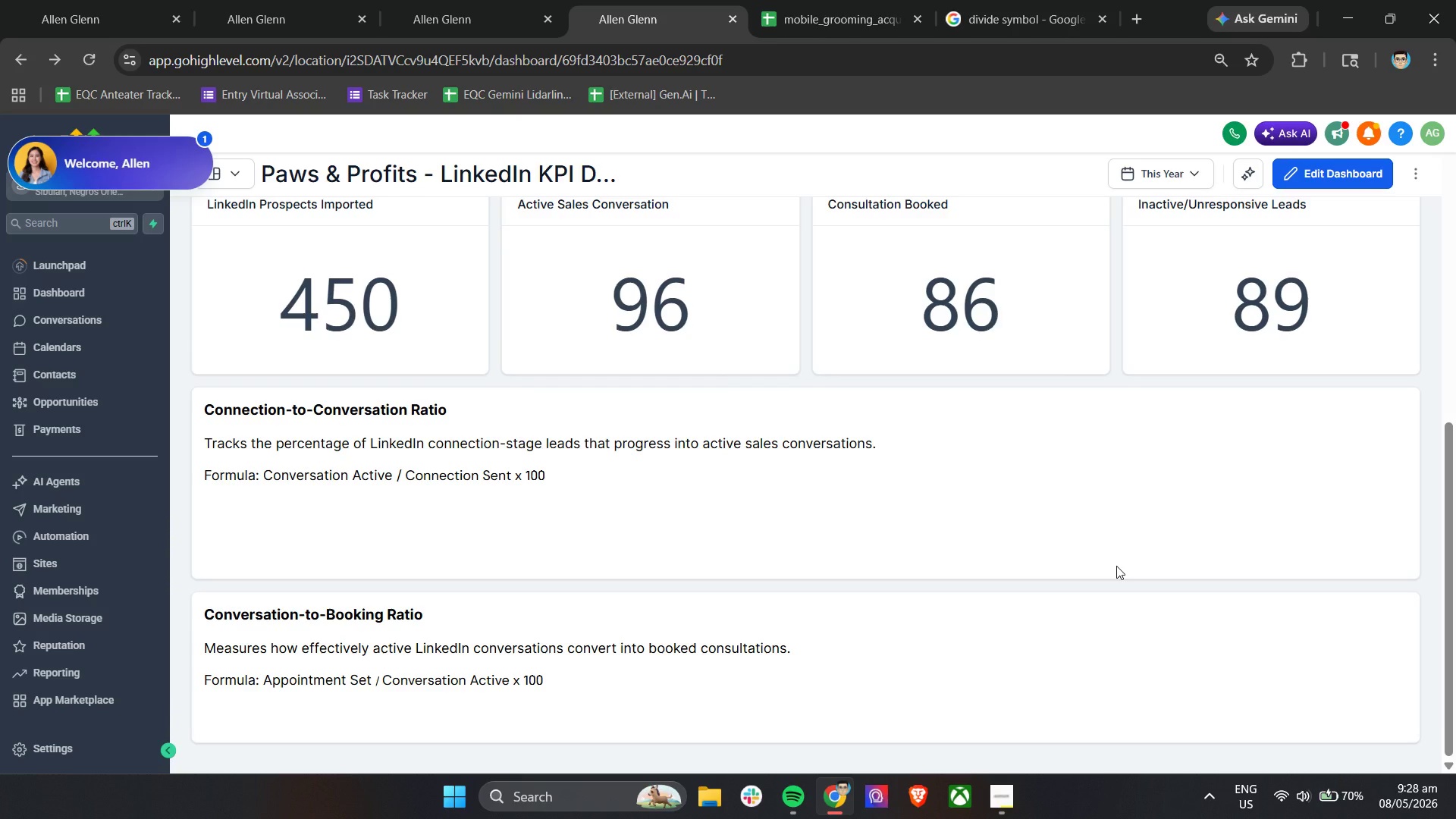 
scroll: coordinate [1116, 566], scroll_direction: up, amount: 7.0
 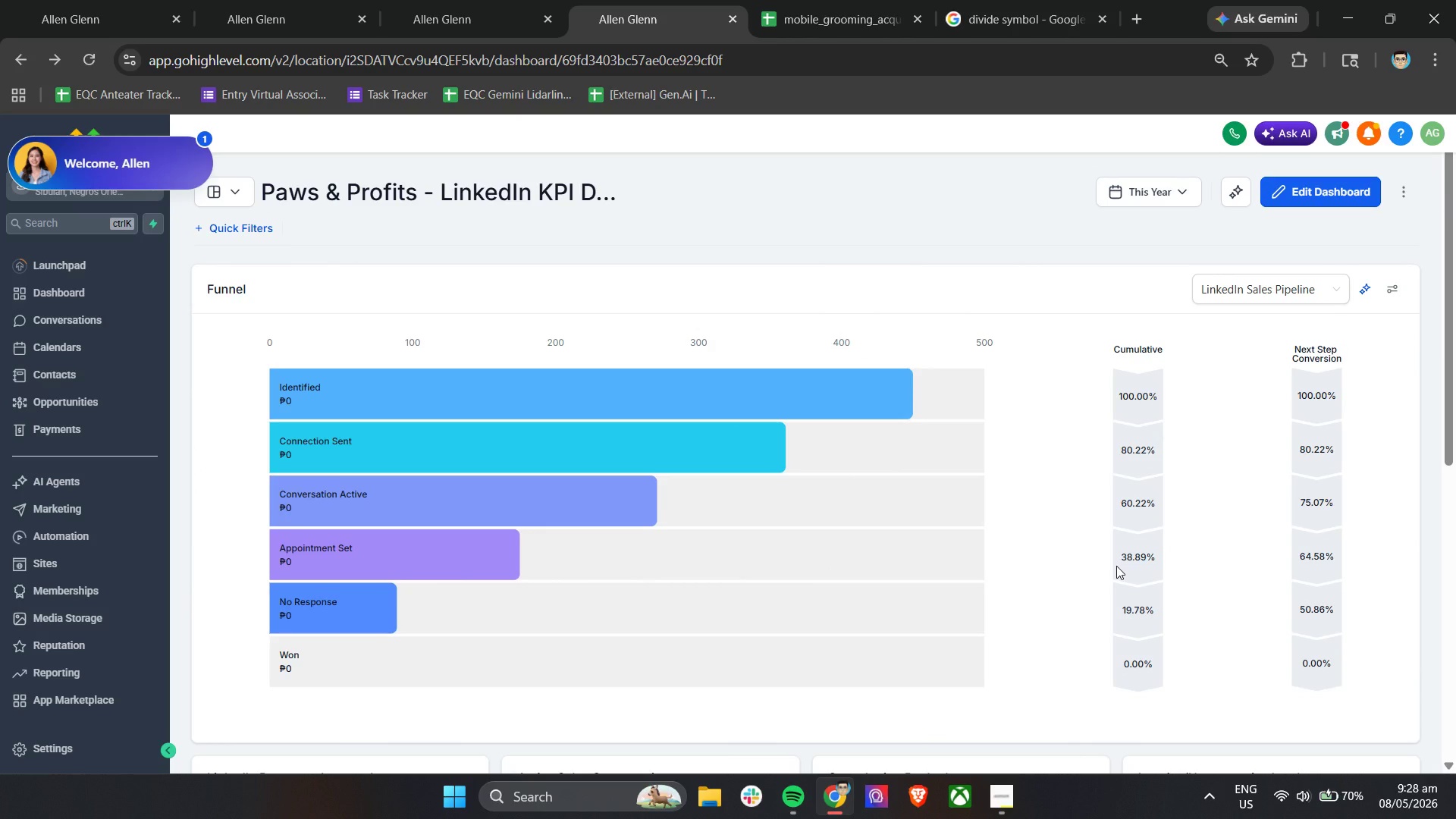 